 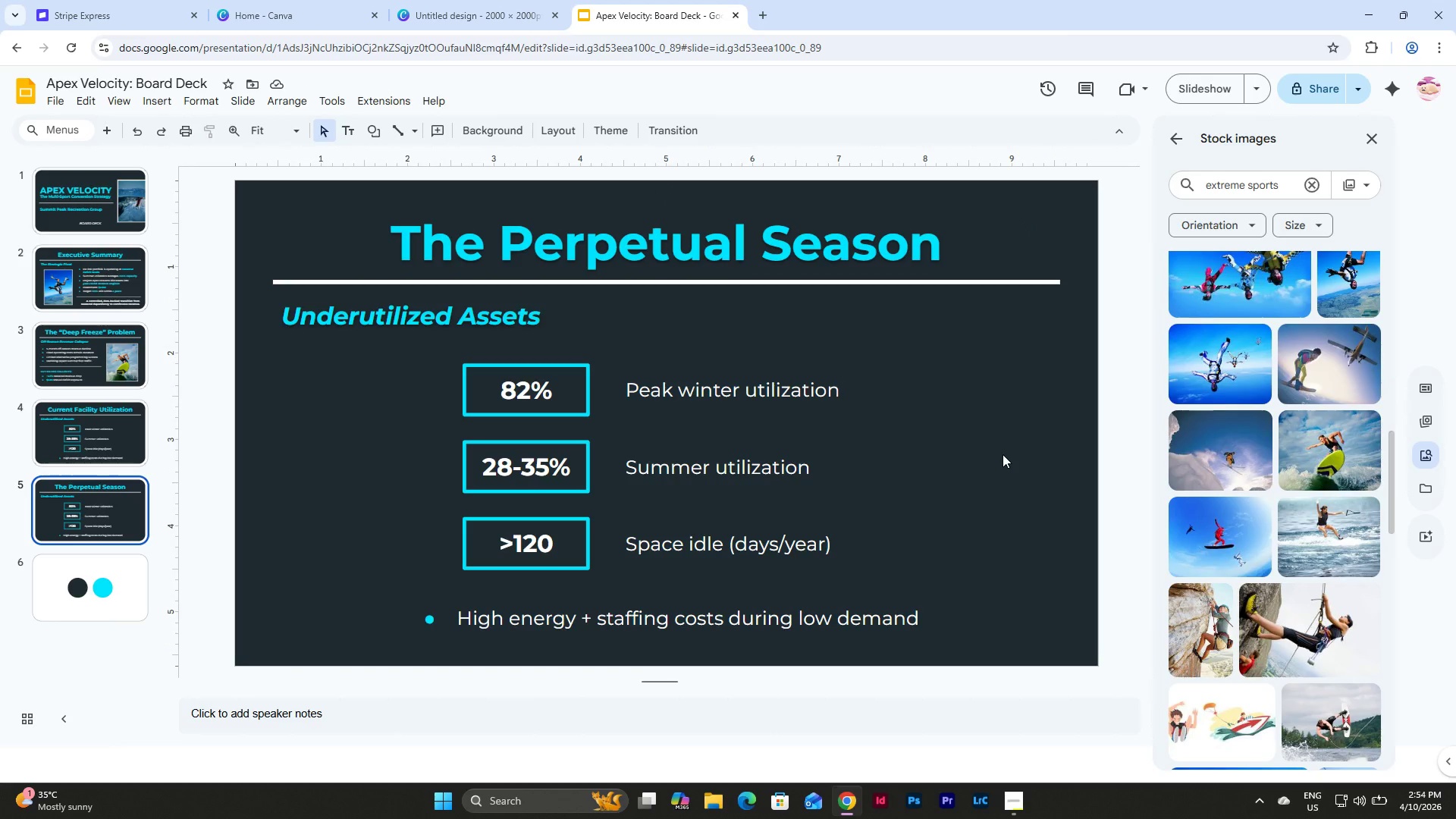 
left_click([548, 317])
 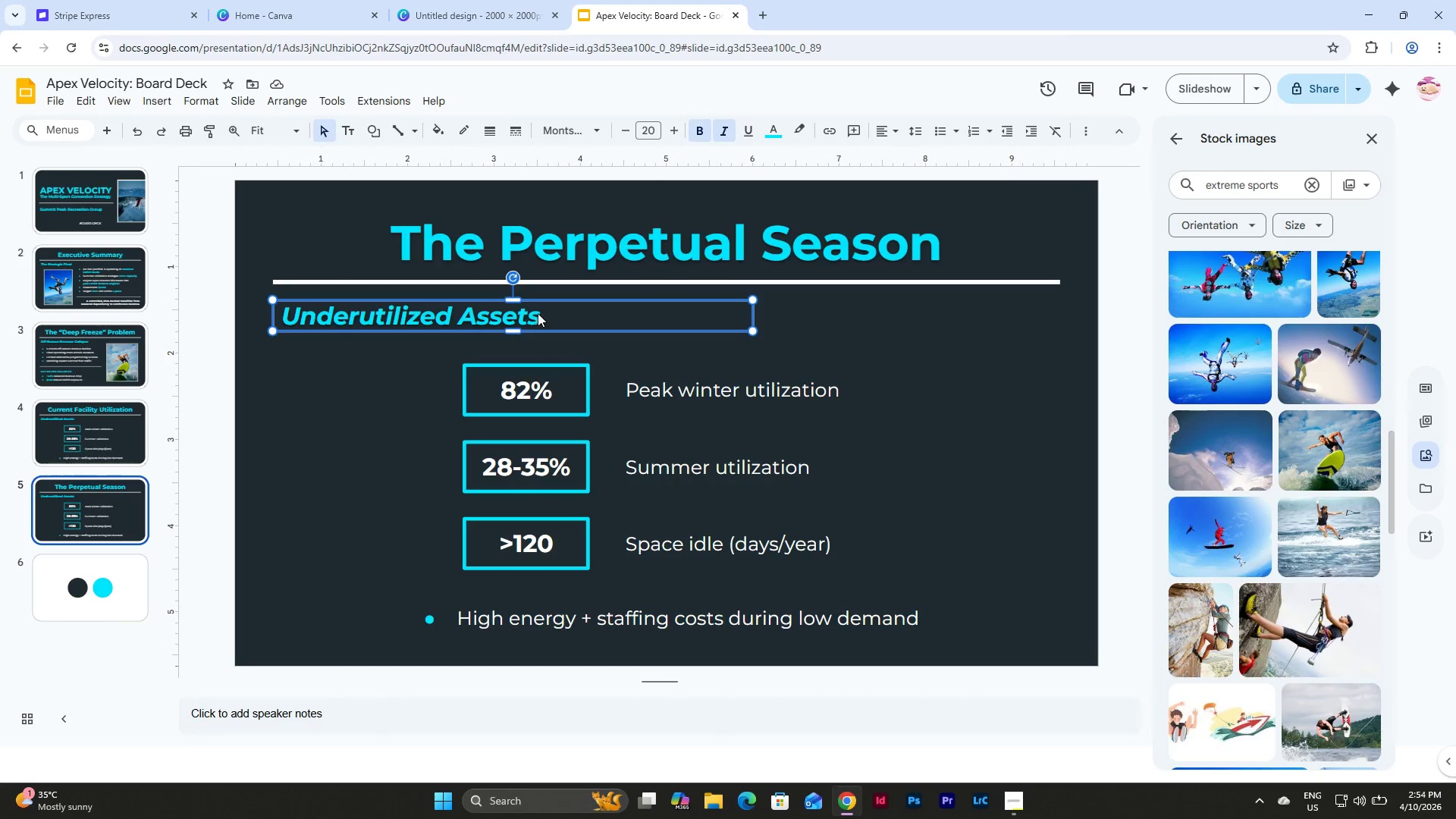 
double_click([532, 313])
 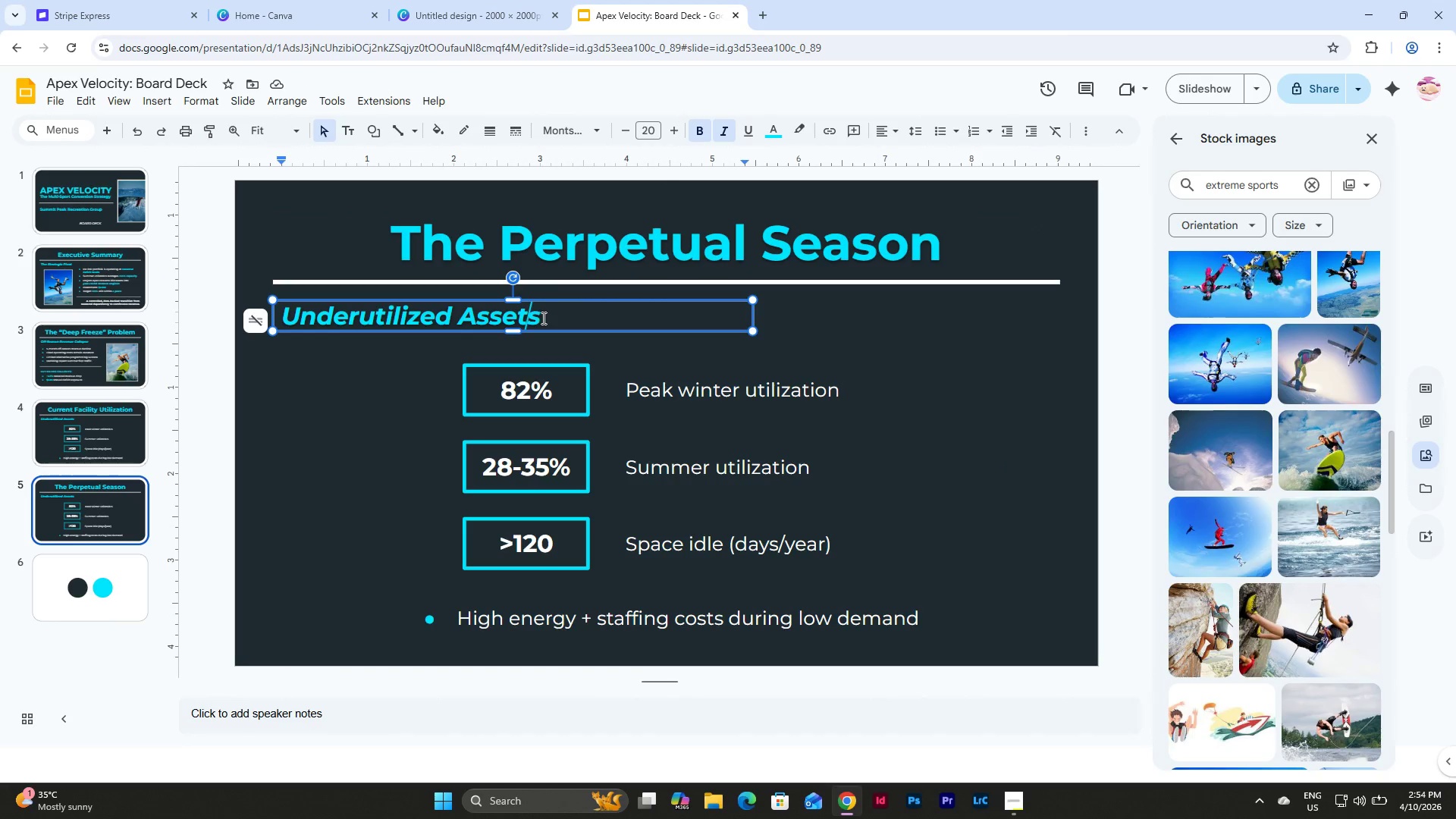 
left_click_drag(start_coordinate=[542, 318], to_coordinate=[249, 322])
 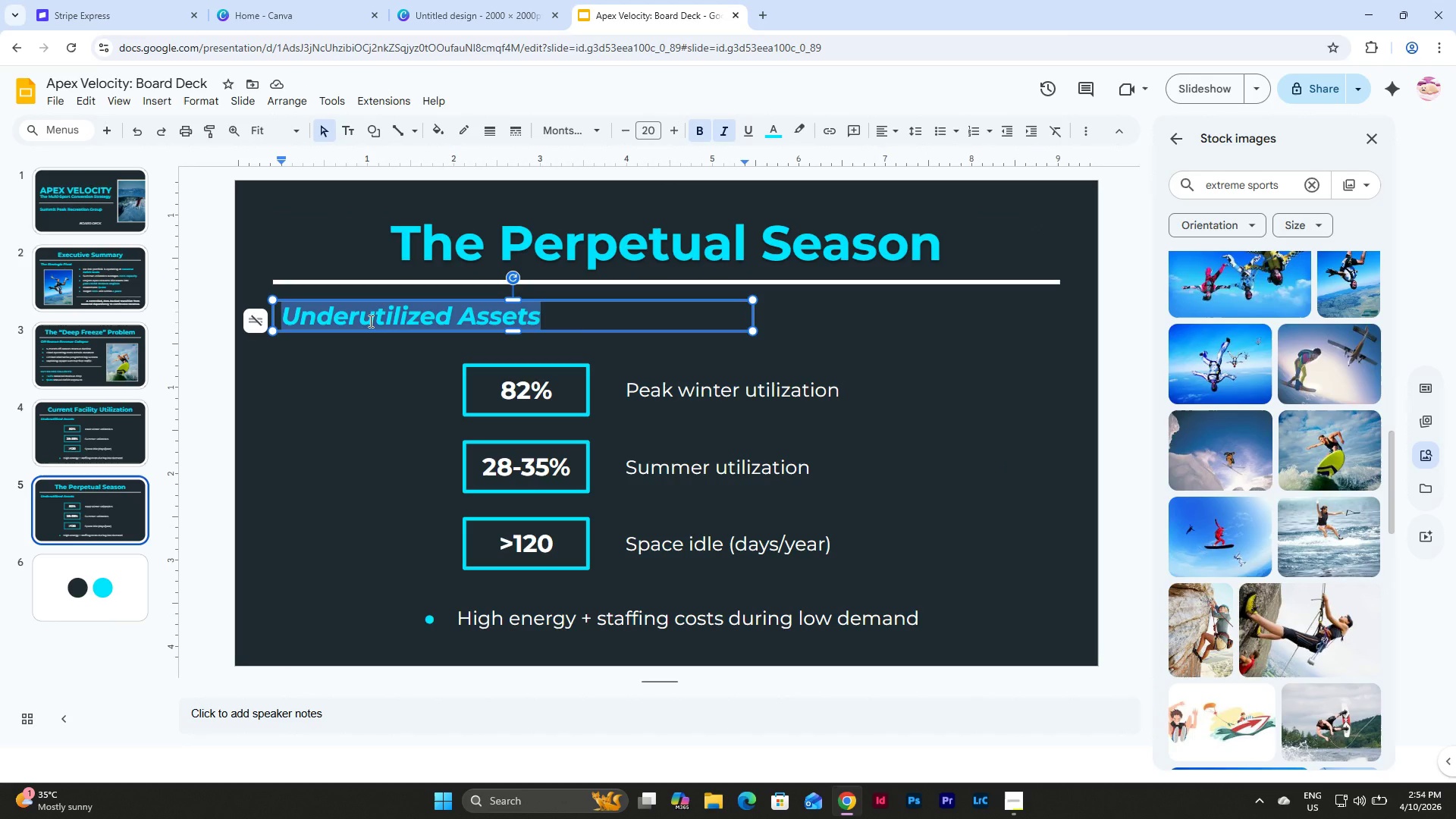 
wait(14.88)
 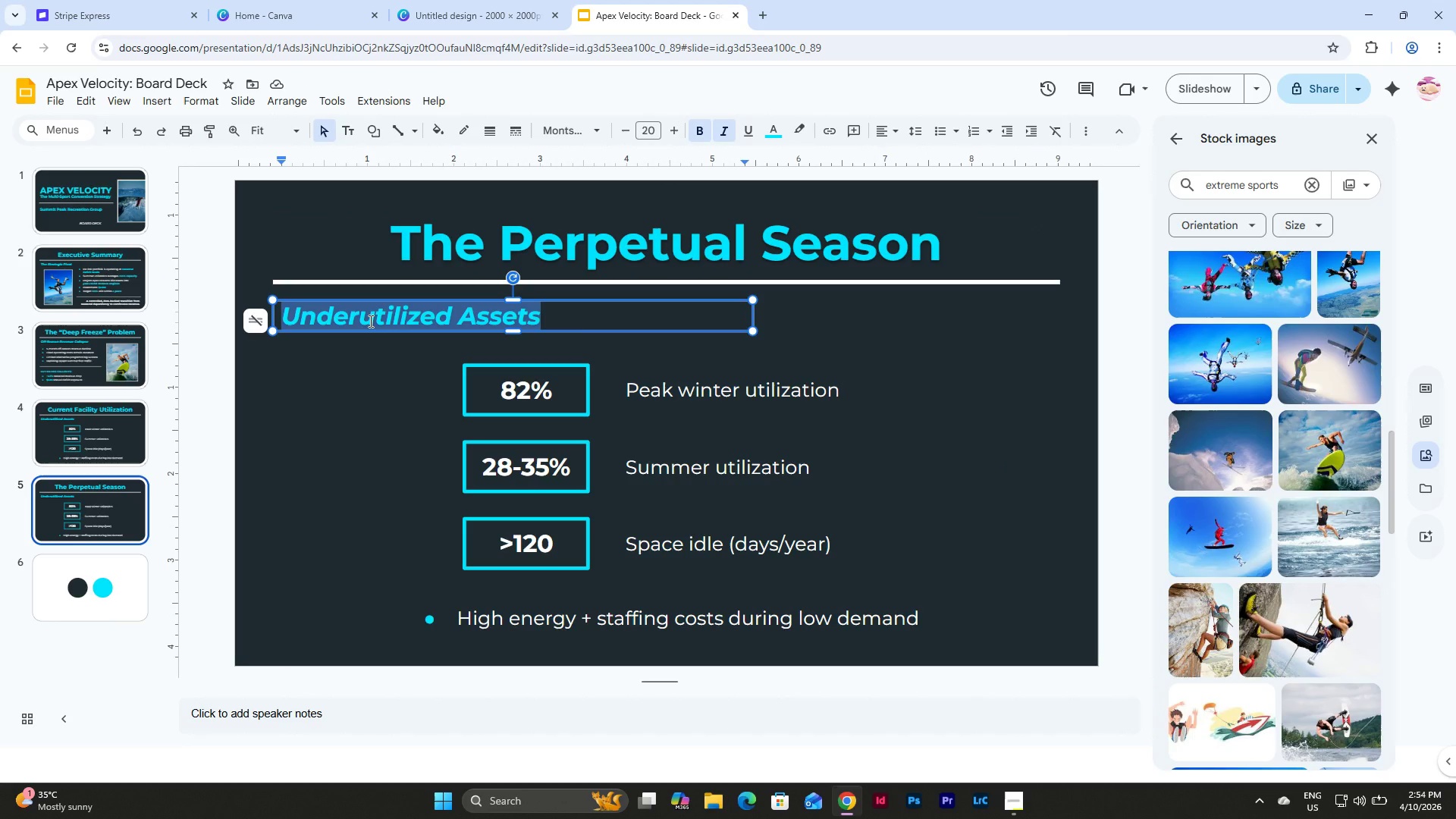 
type(From Ice to Adrenaline)
 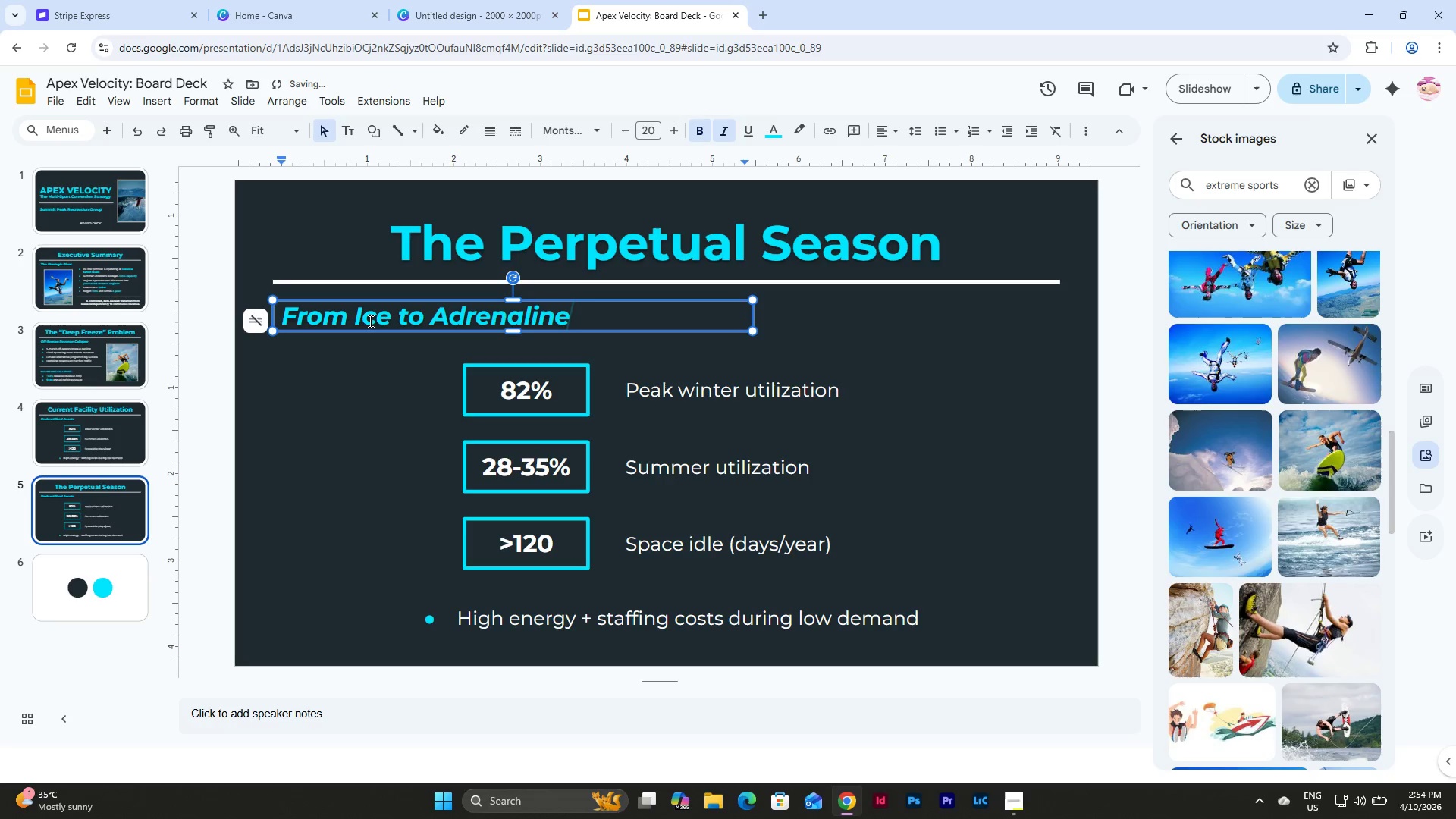 
wait(9.77)
 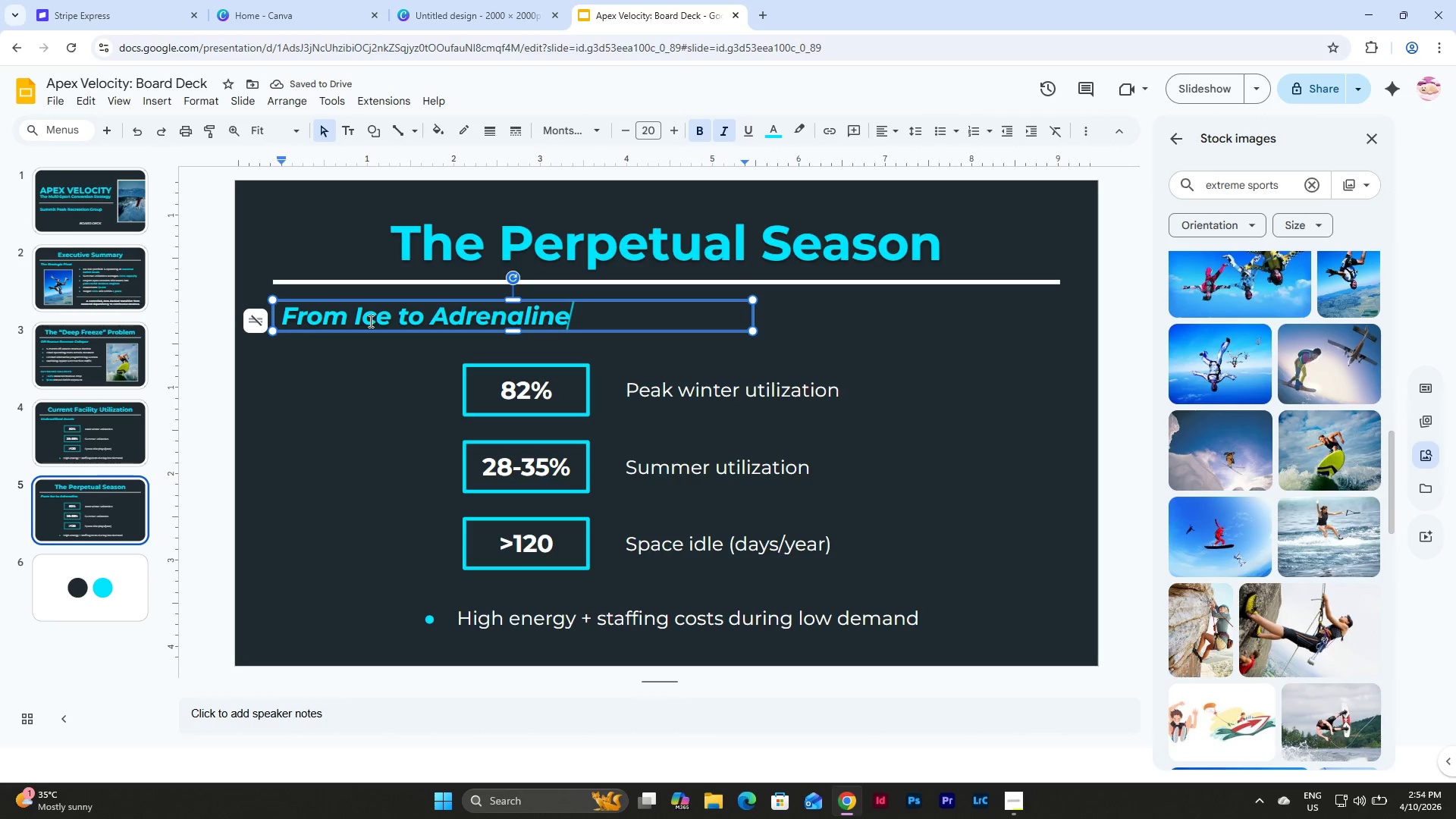 
left_click([925, 545])
 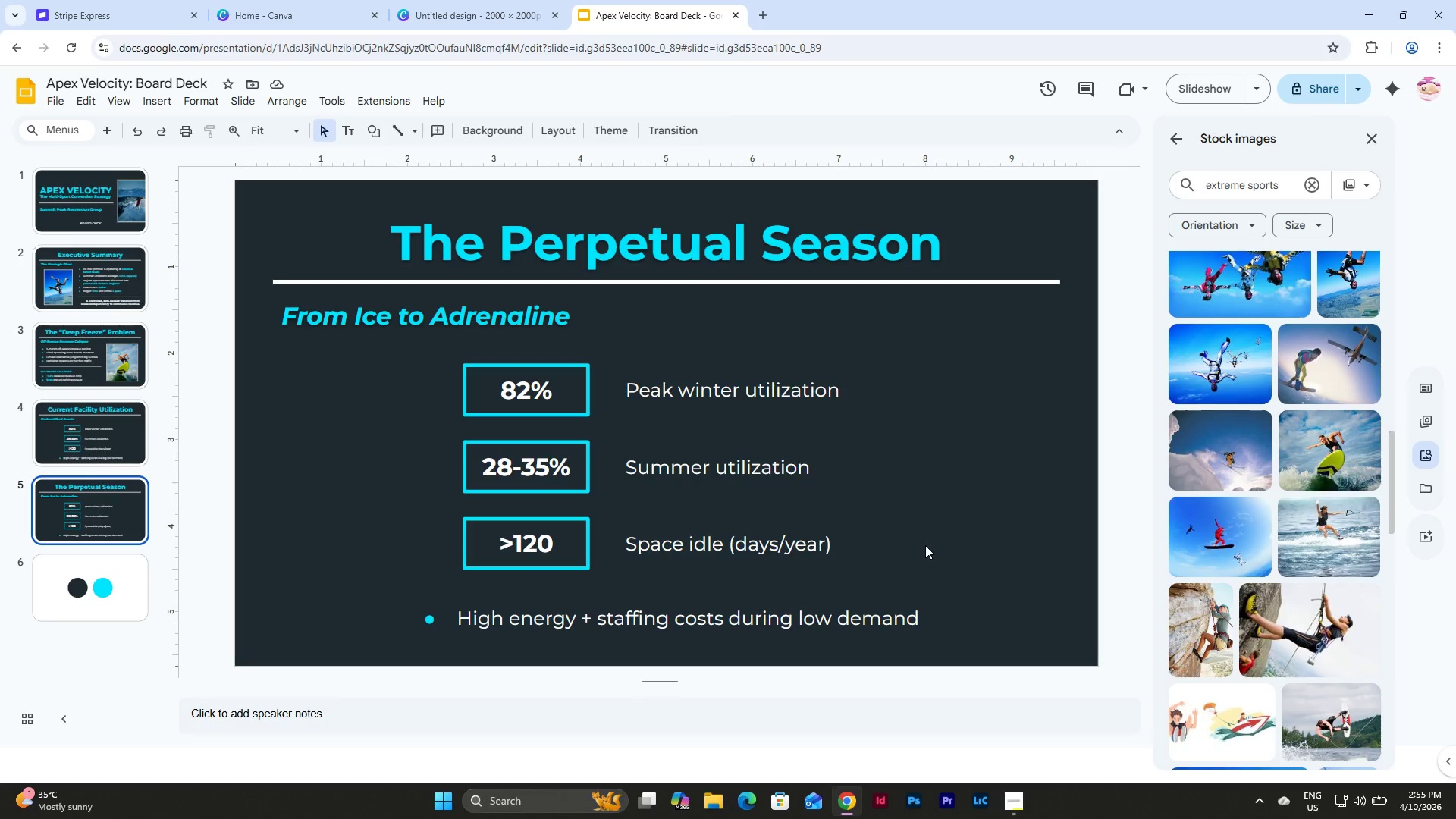 
wait(5.84)
 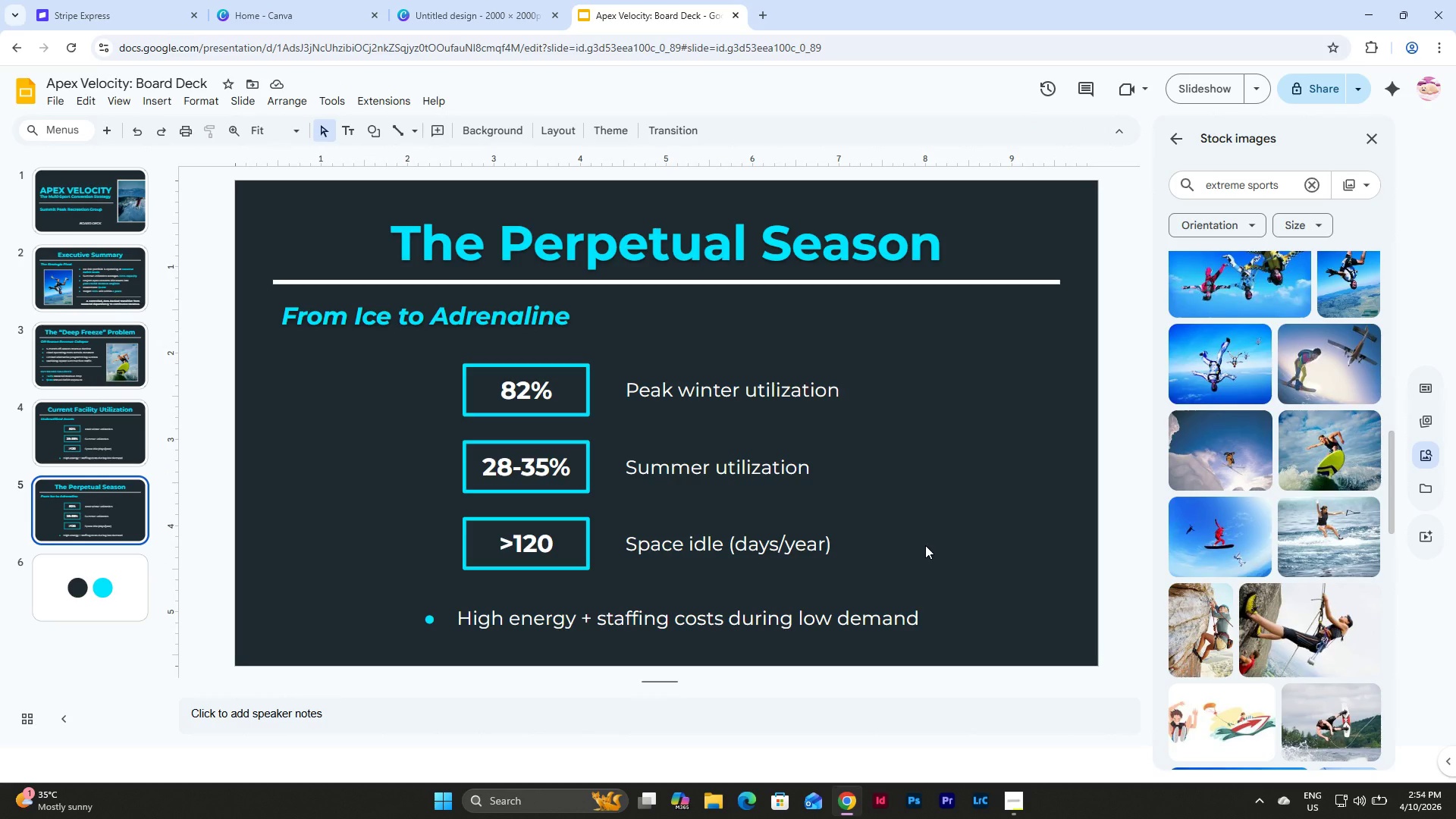 
left_click([63, 438])
 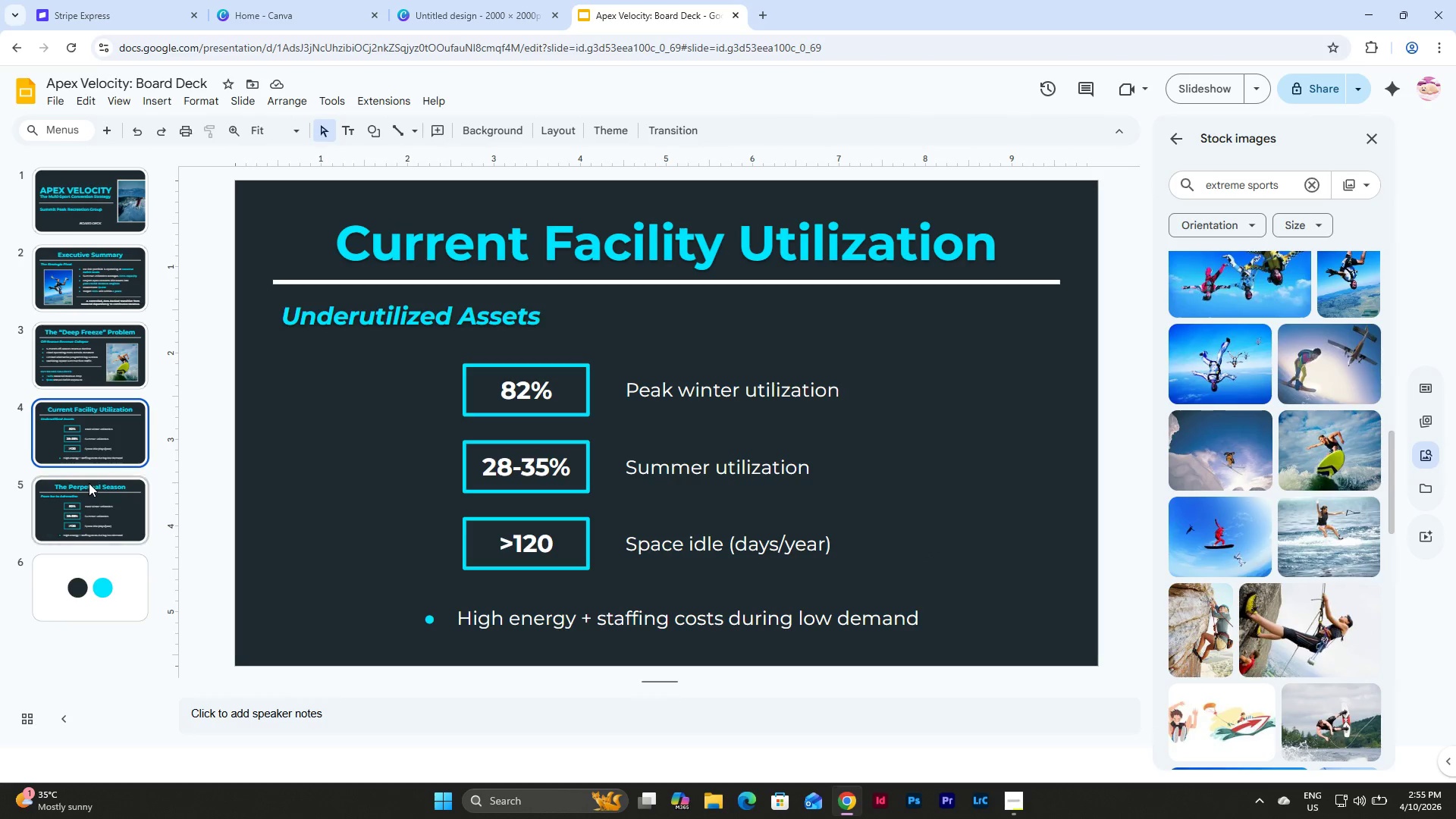 
left_click([89, 483])
 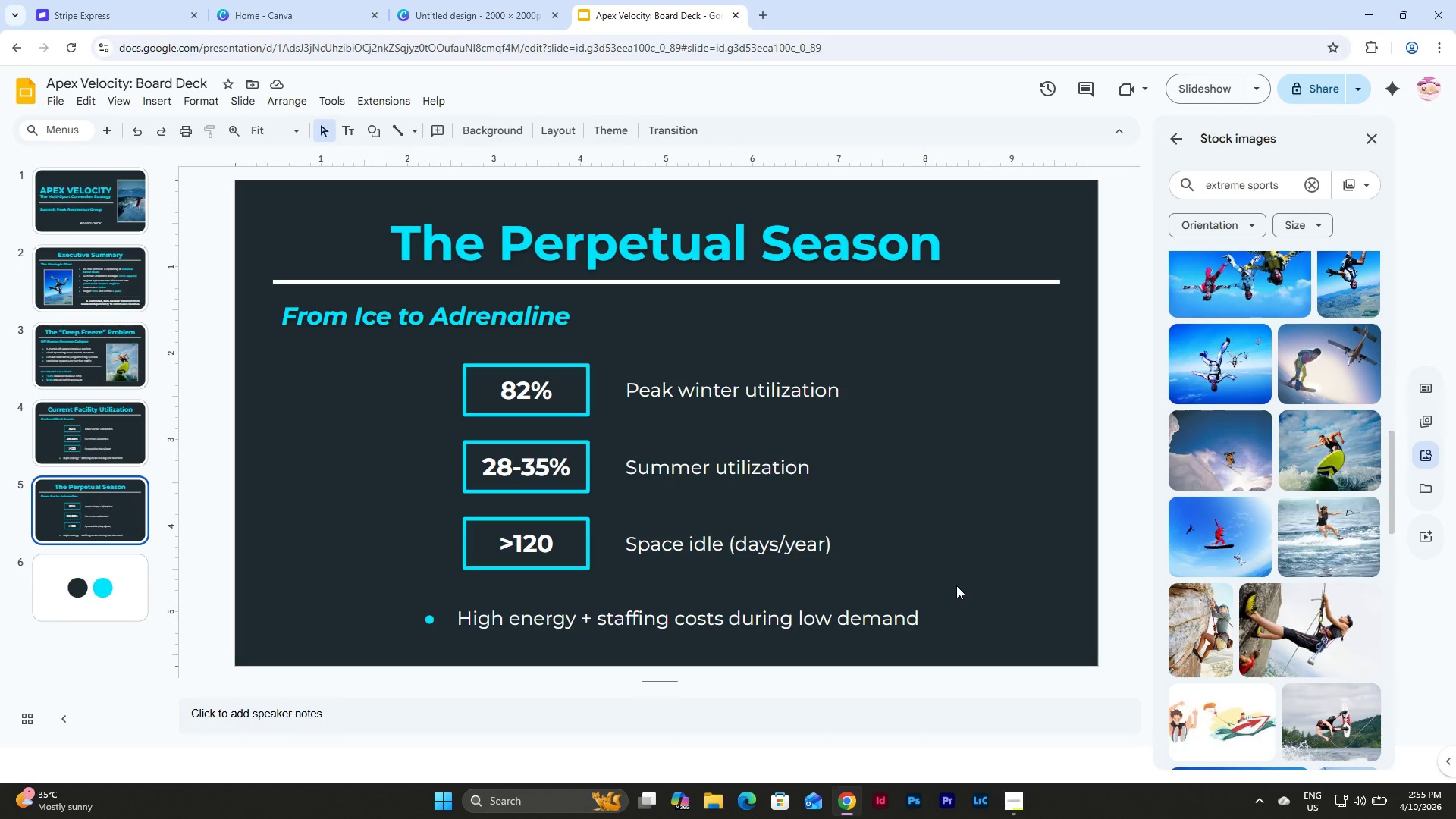 
left_click([956, 585])
 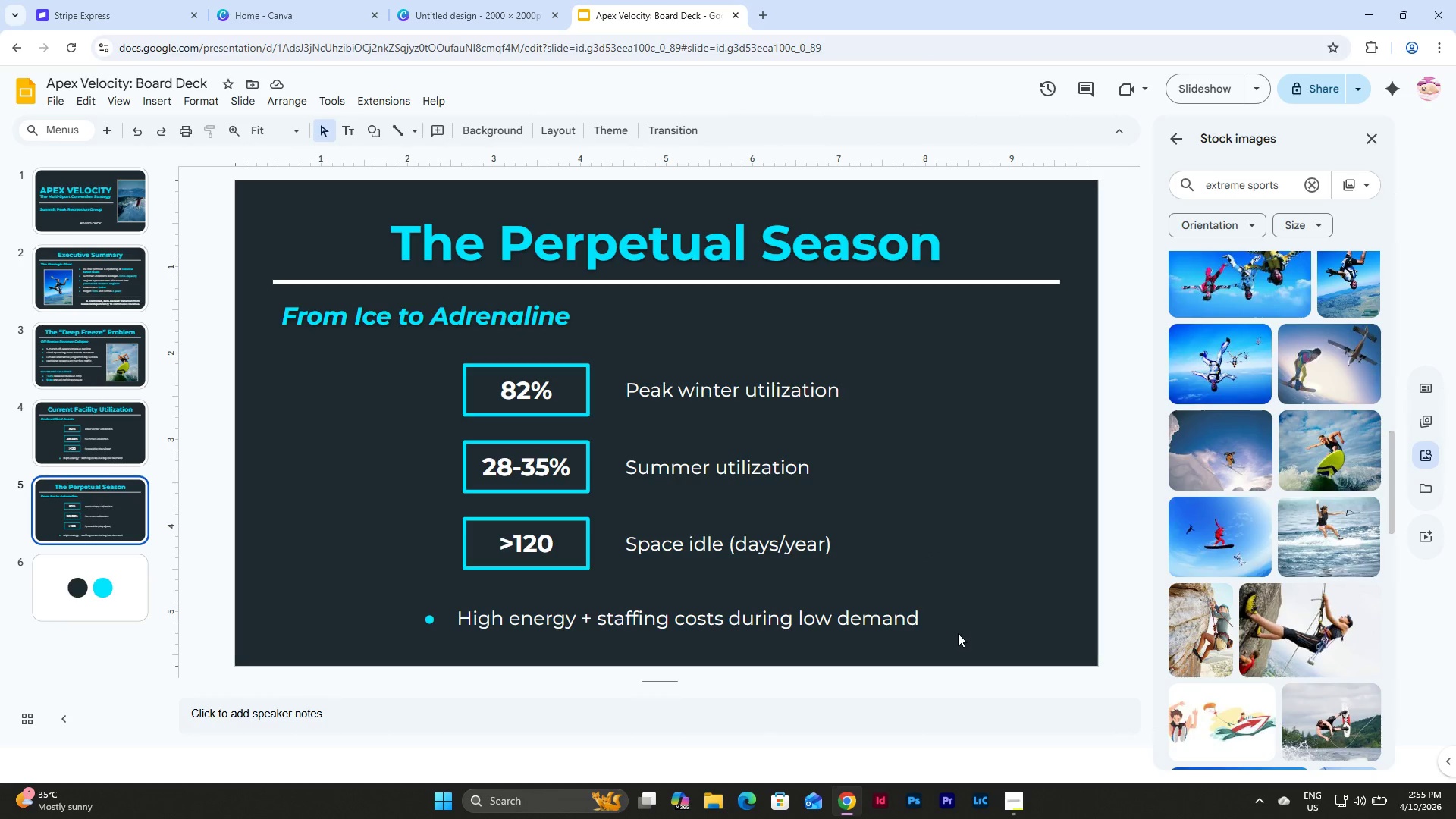 
left_click_drag(start_coordinate=[958, 633], to_coordinate=[542, 455])
 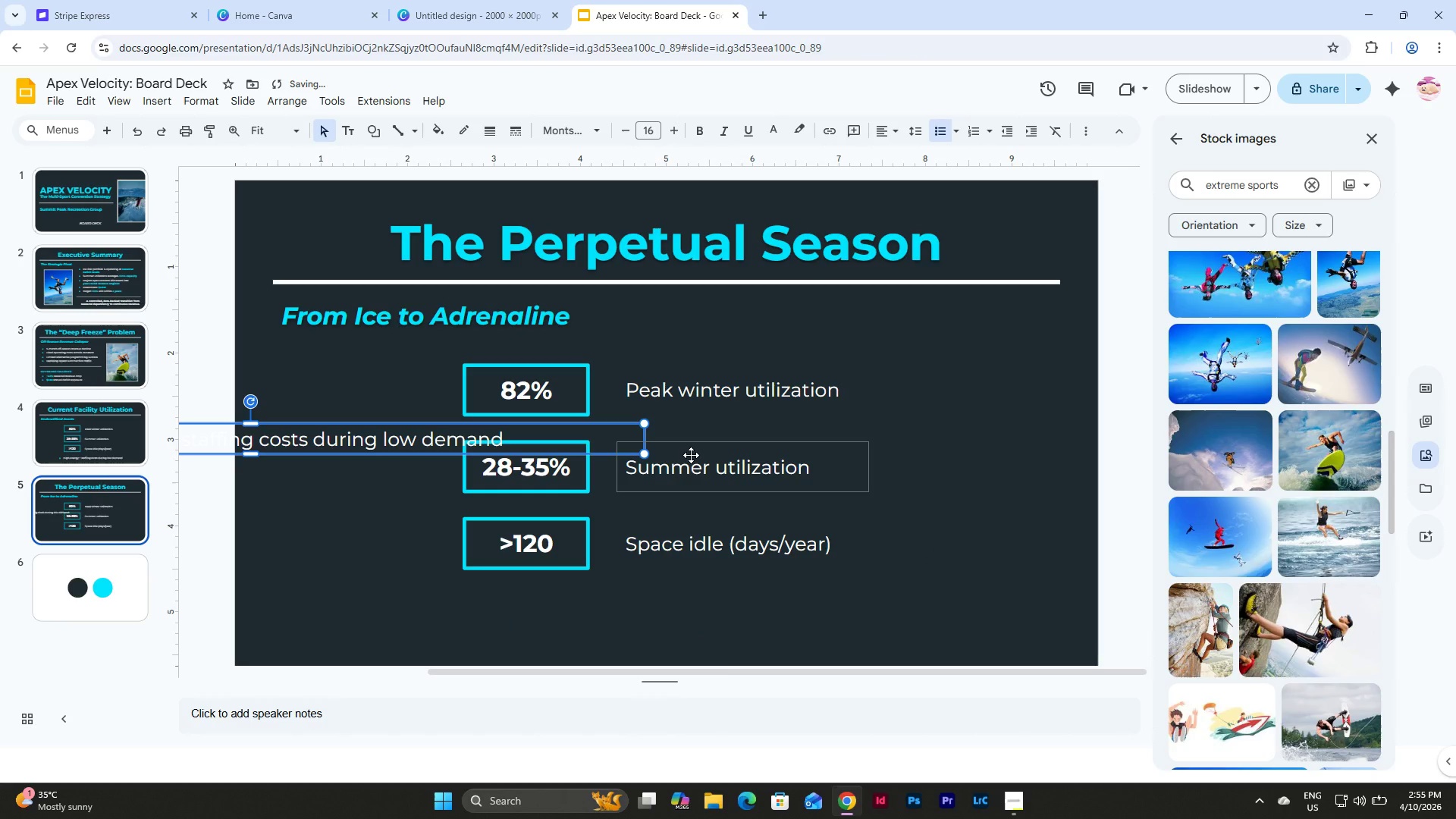 
key(Control+Z)
 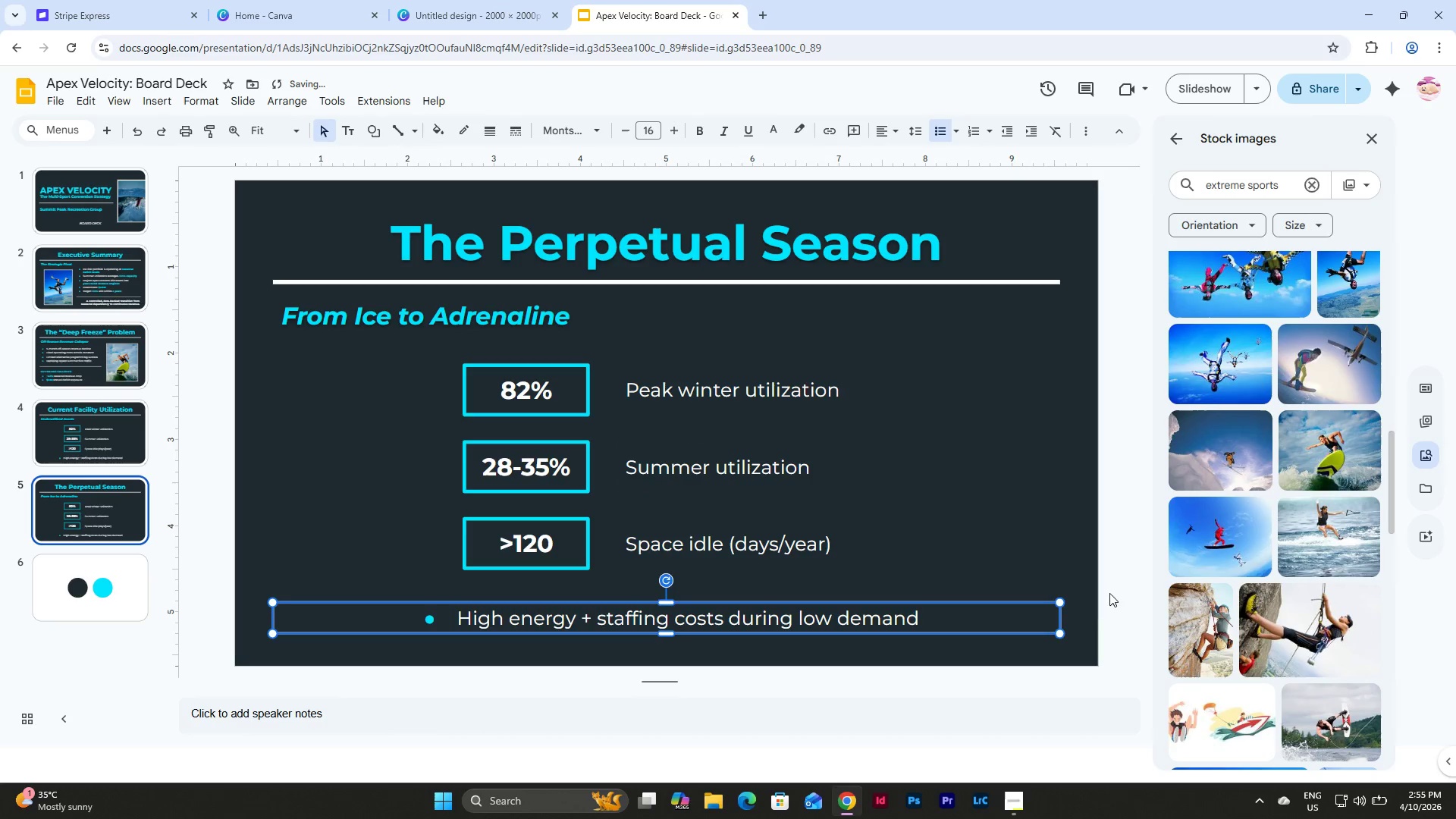 
left_click([1084, 620])
 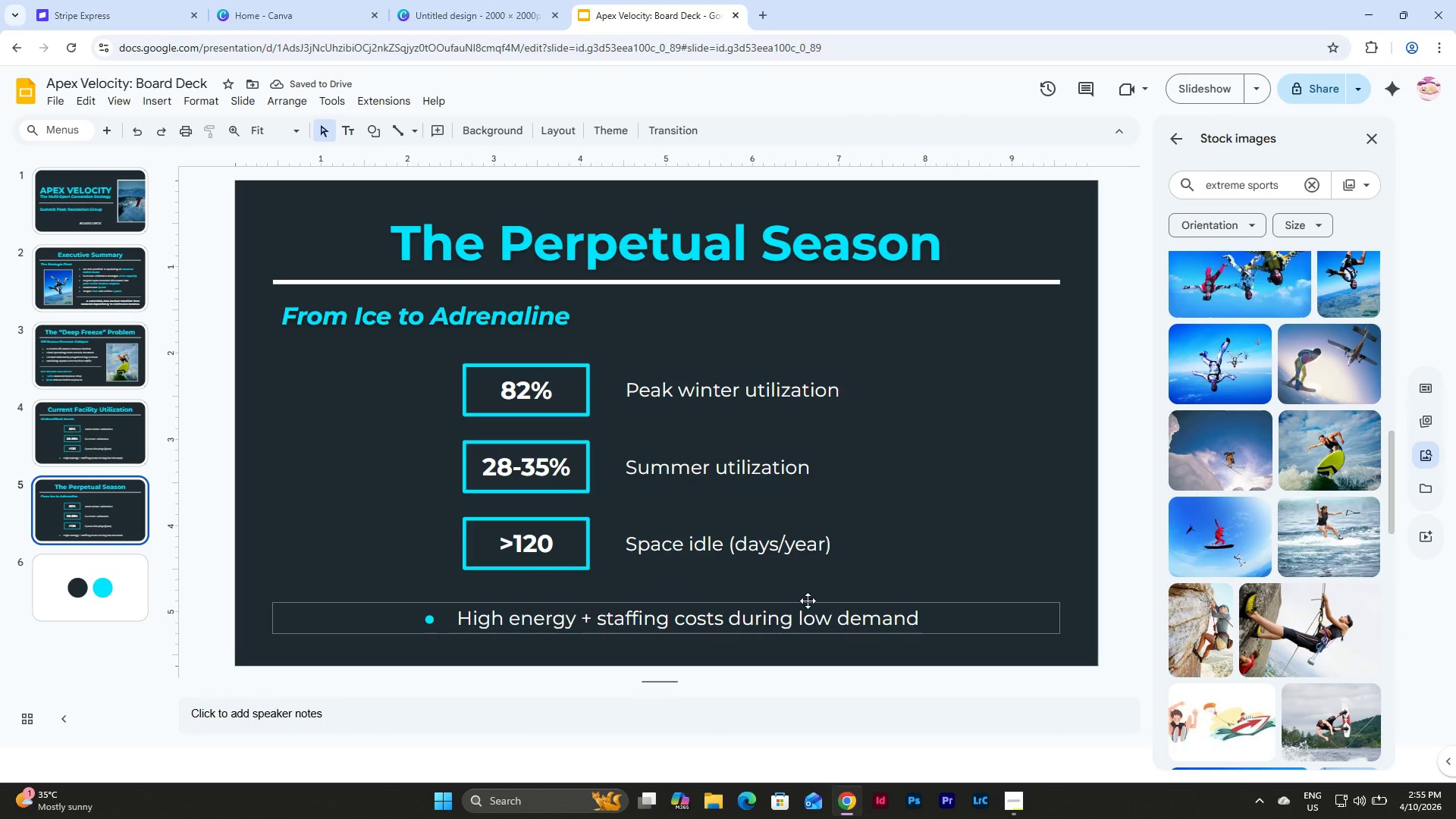 
left_click_drag(start_coordinate=[770, 653], to_coordinate=[554, 382])
 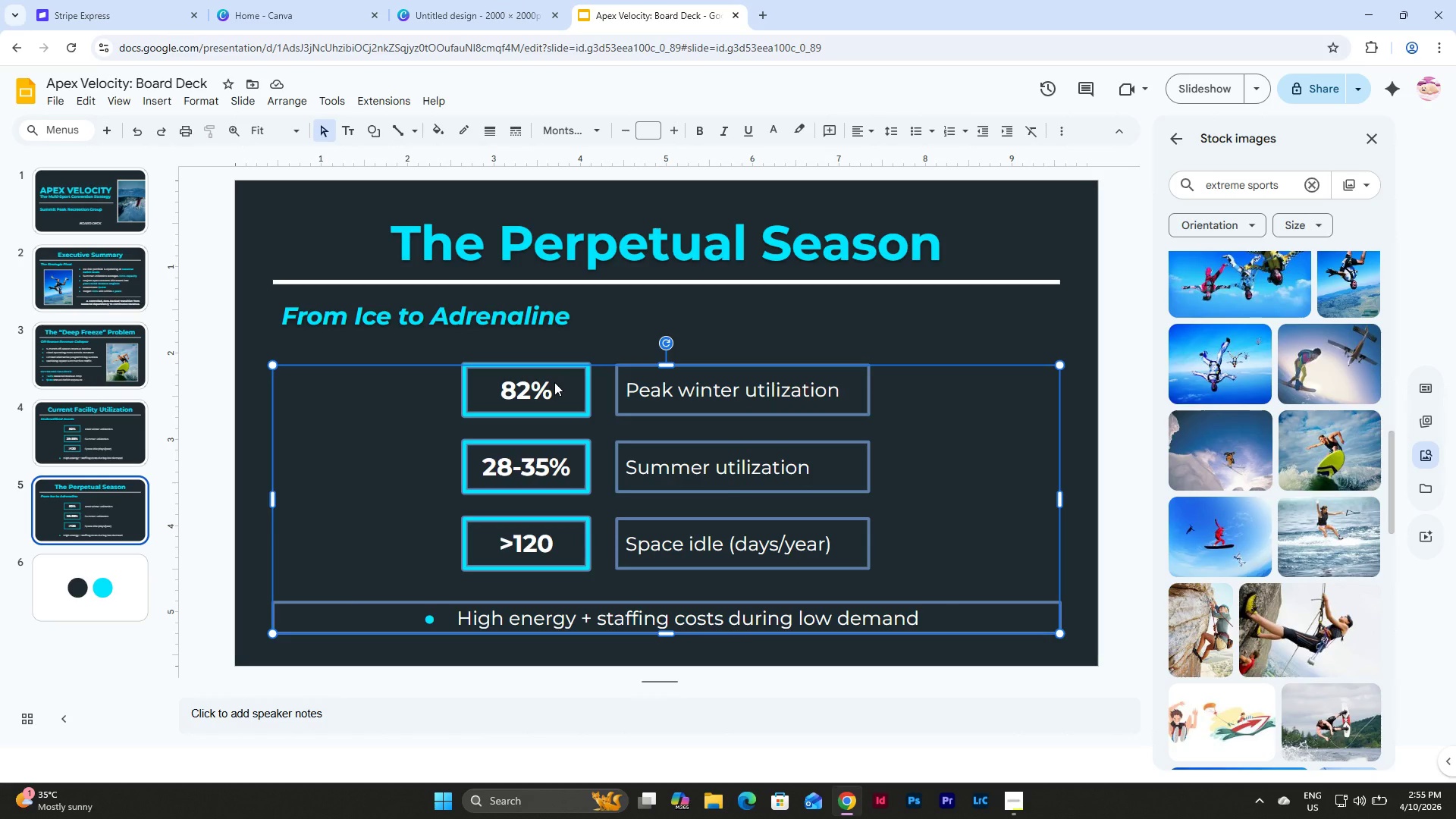 
key(Backspace)
 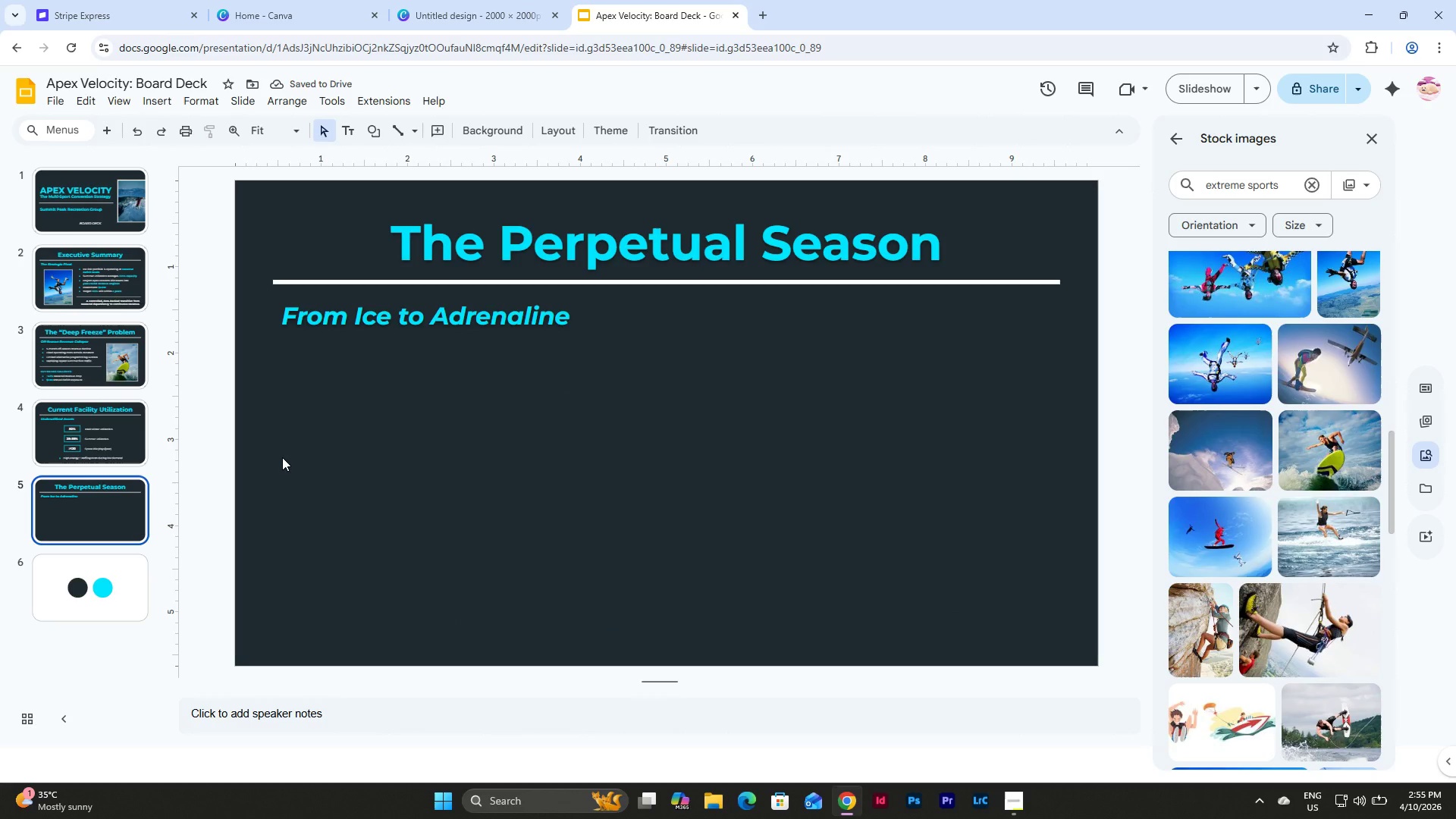 
wait(5.01)
 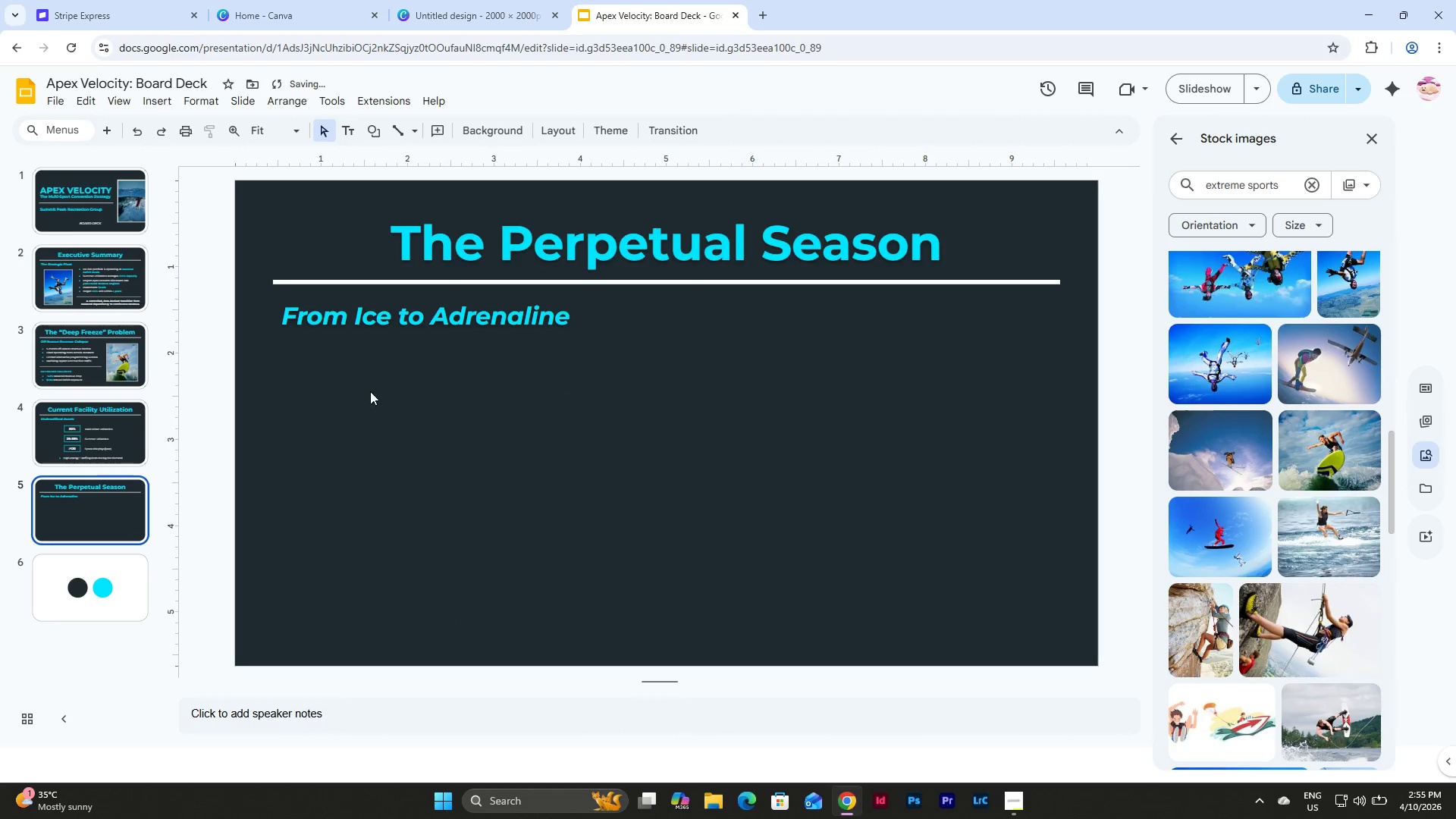 
left_click([109, 448])
 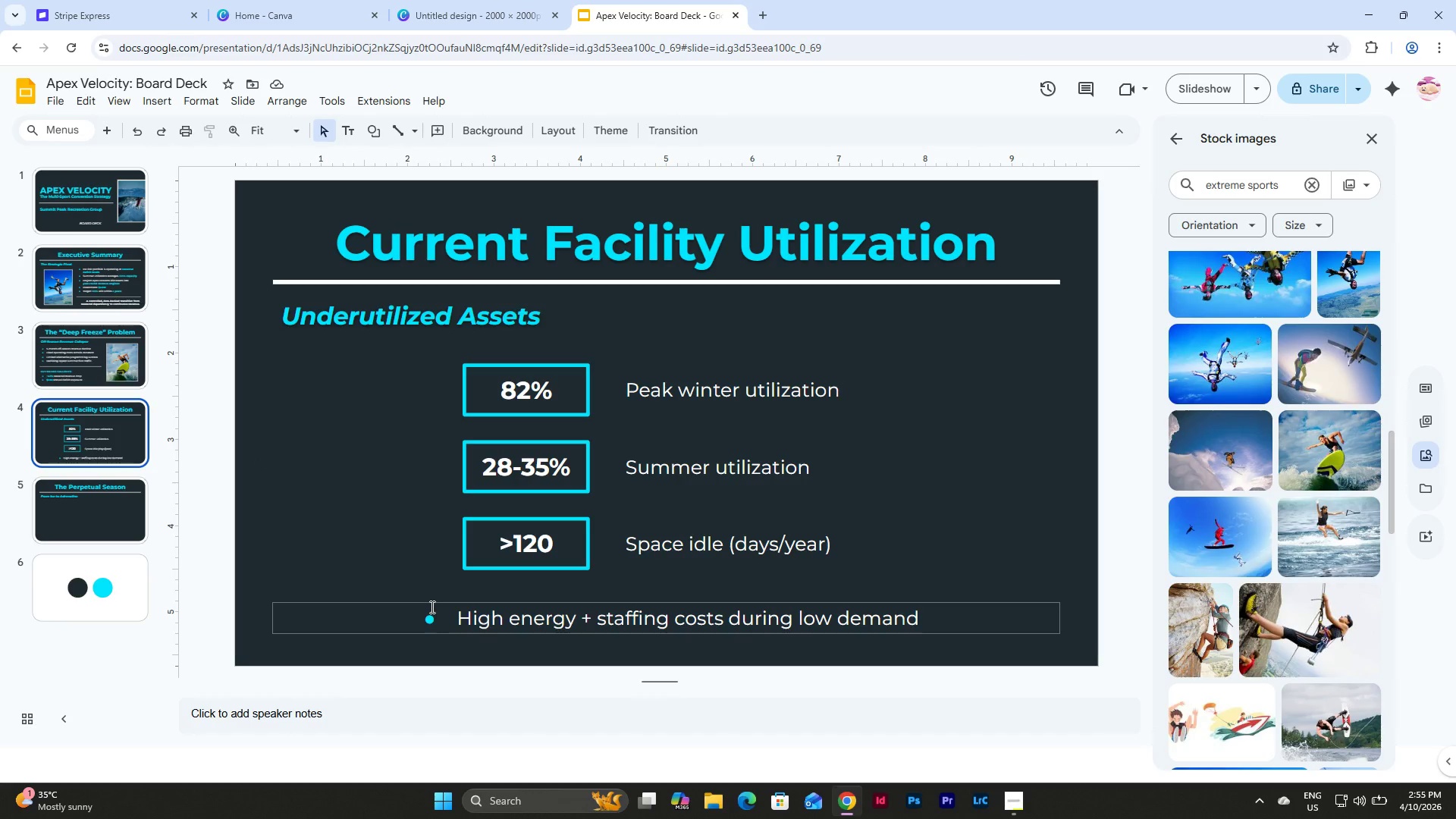 
left_click([433, 602])
 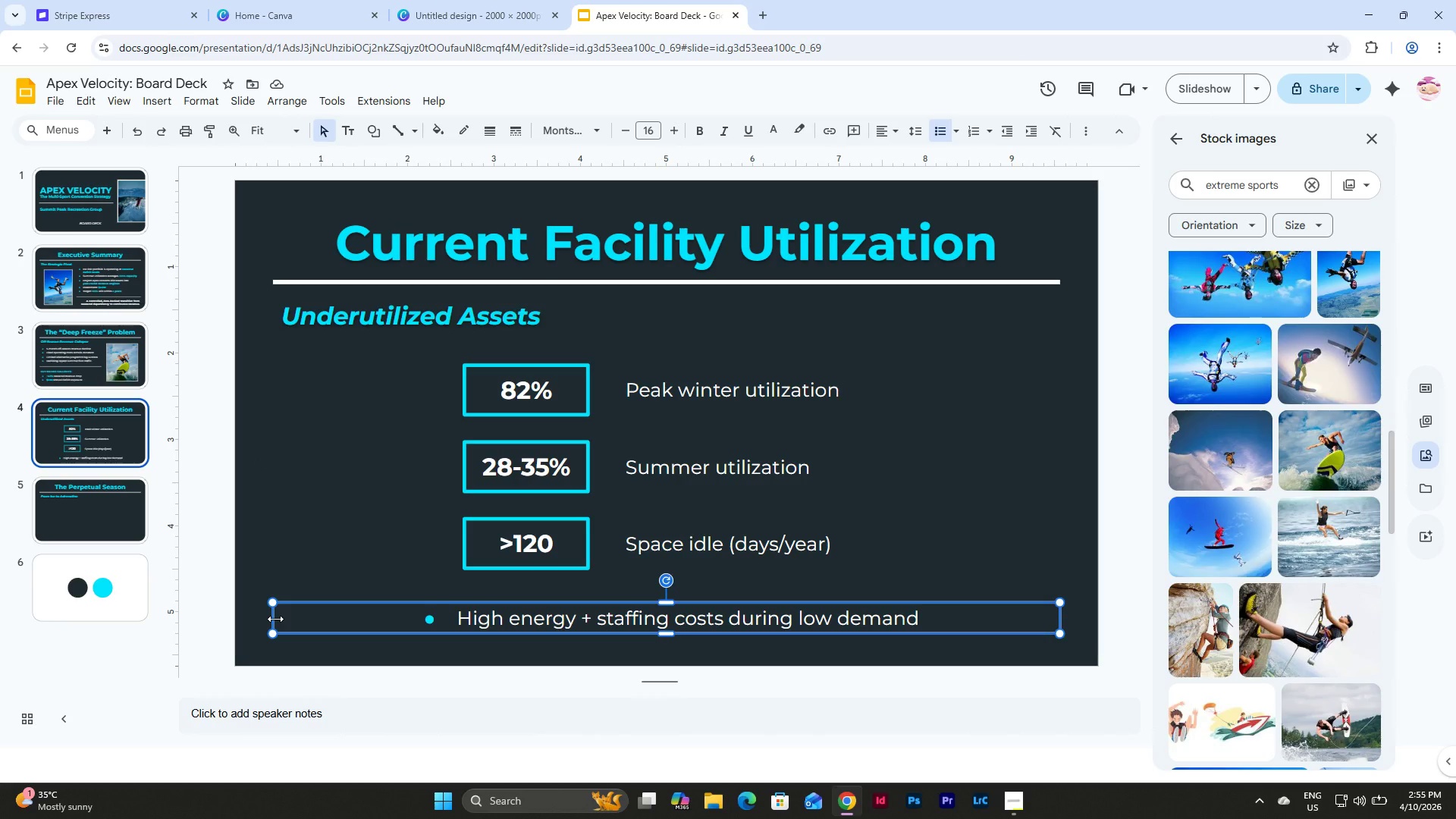 
left_click_drag(start_coordinate=[275, 619], to_coordinate=[400, 622])
 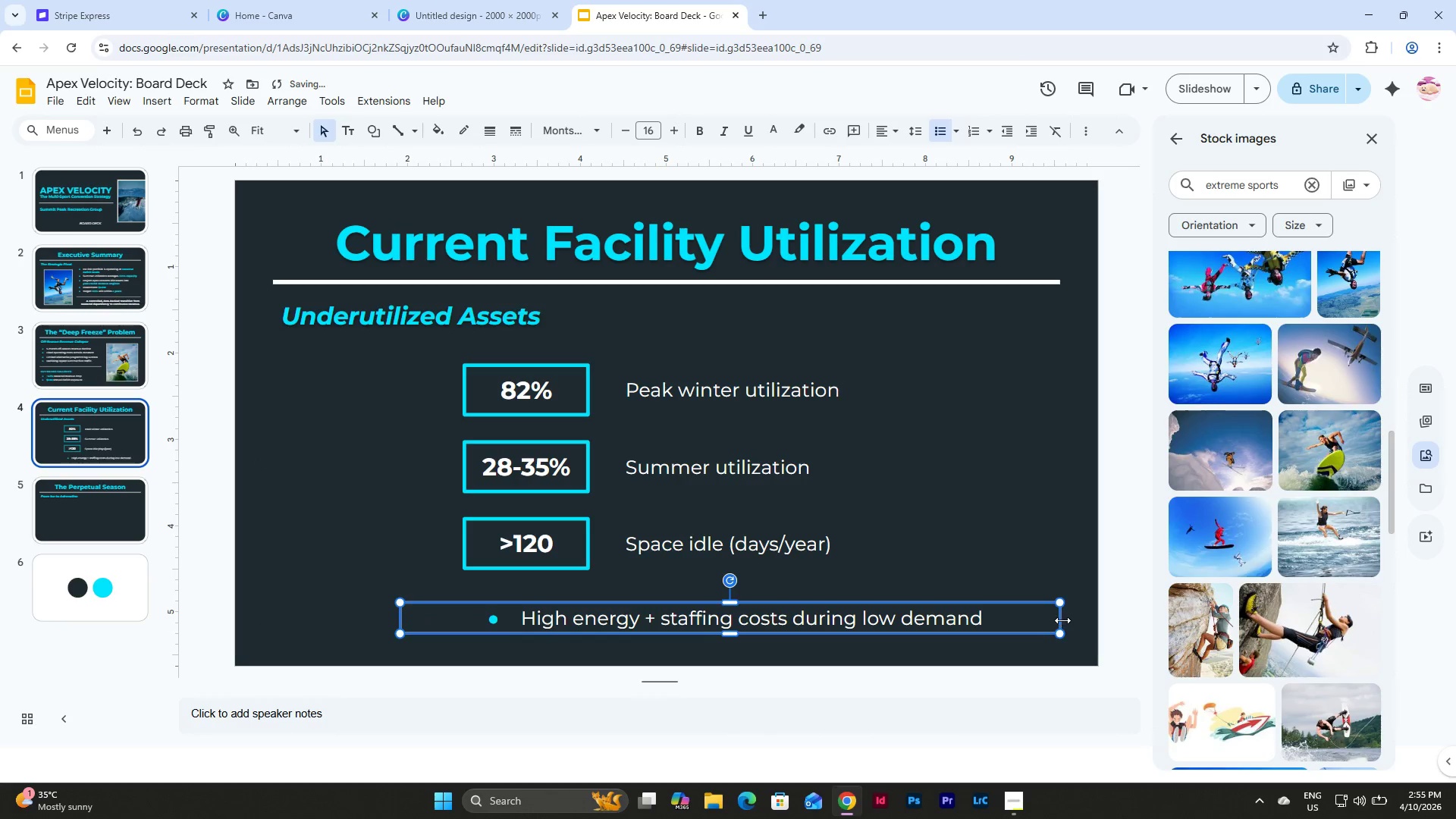 
left_click_drag(start_coordinate=[1062, 620], to_coordinate=[943, 611])
 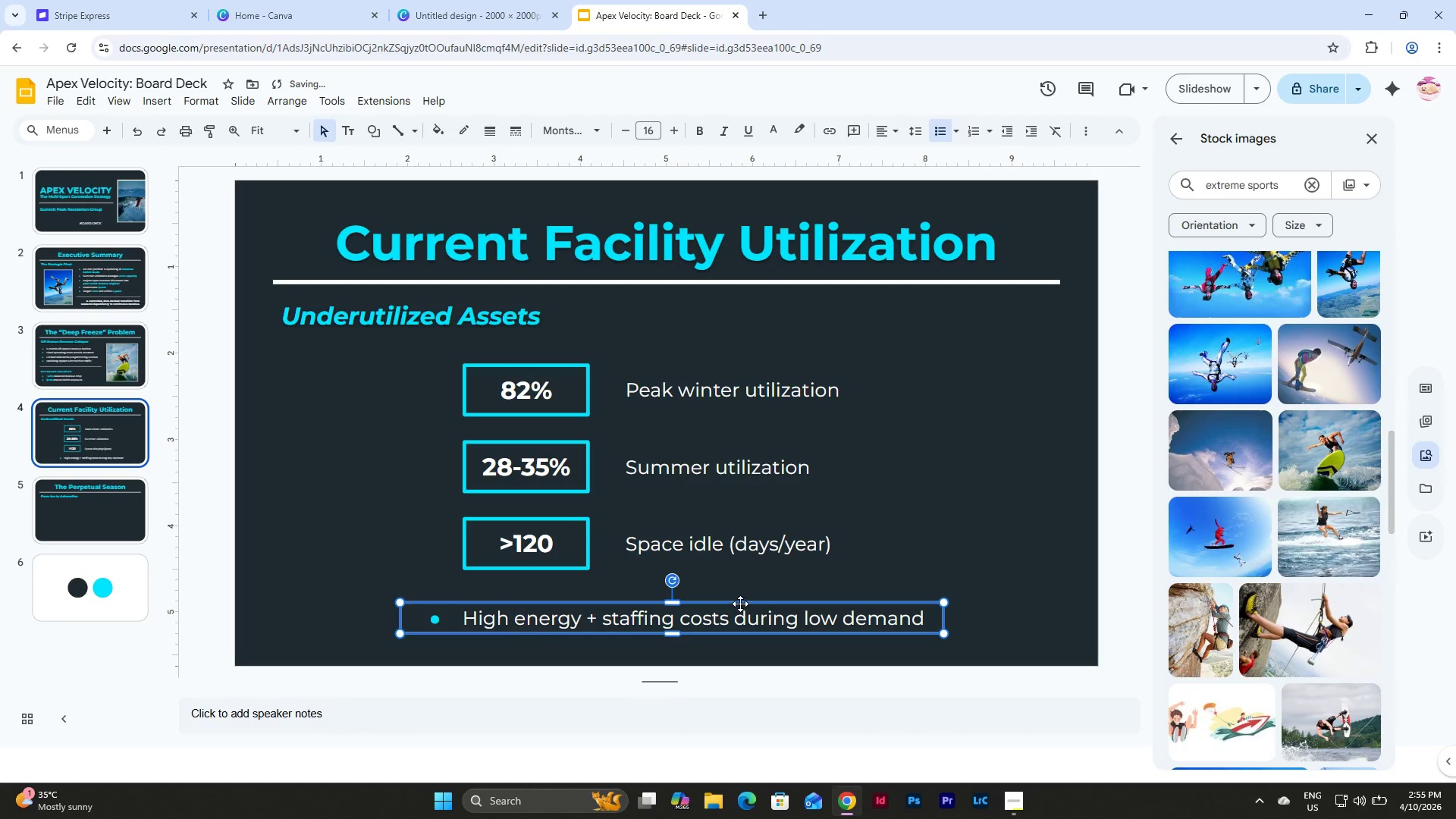 
left_click_drag(start_coordinate=[740, 604], to_coordinate=[736, 604])
 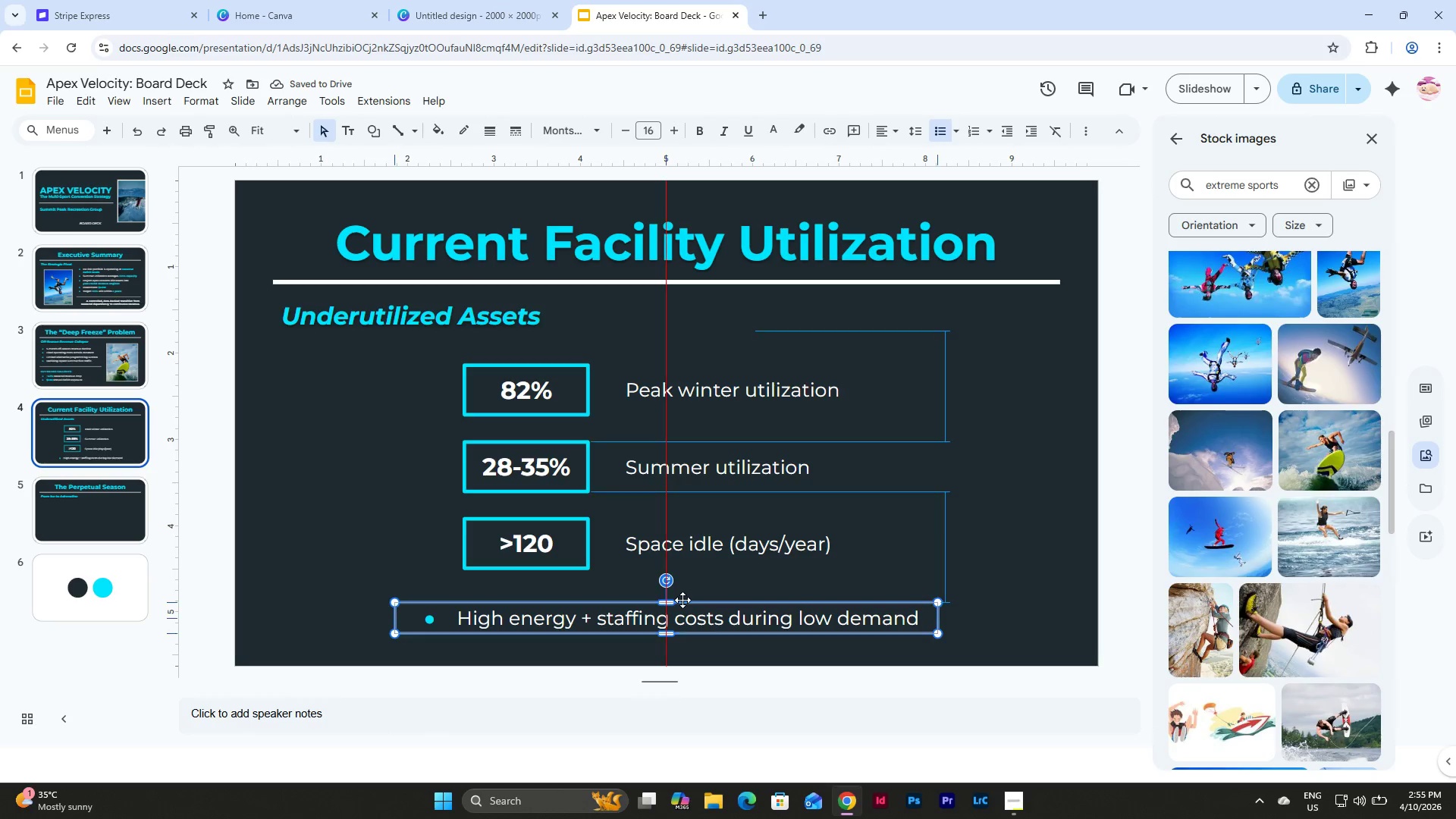 
left_click([682, 600])
 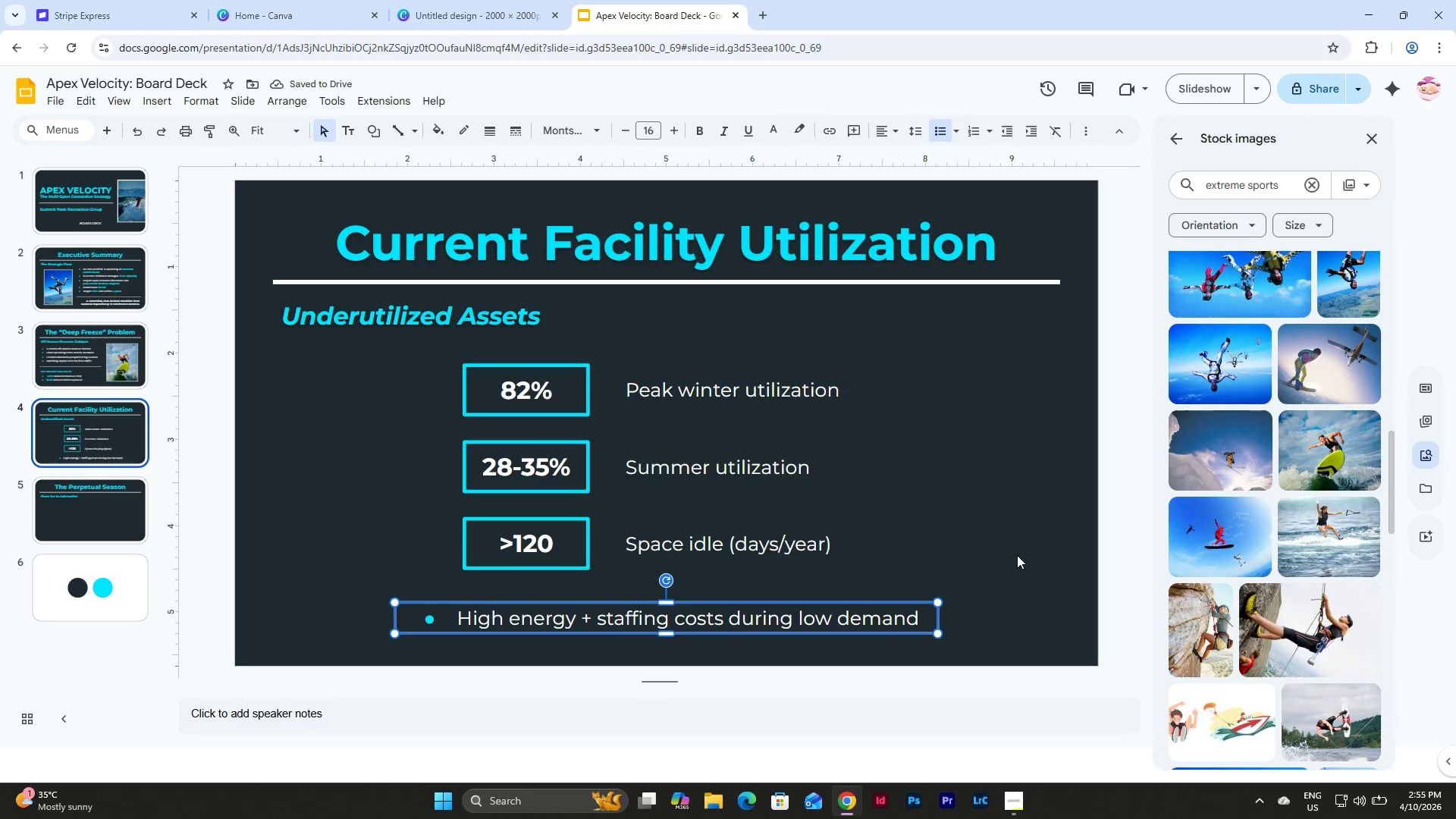 
left_click([1017, 555])
 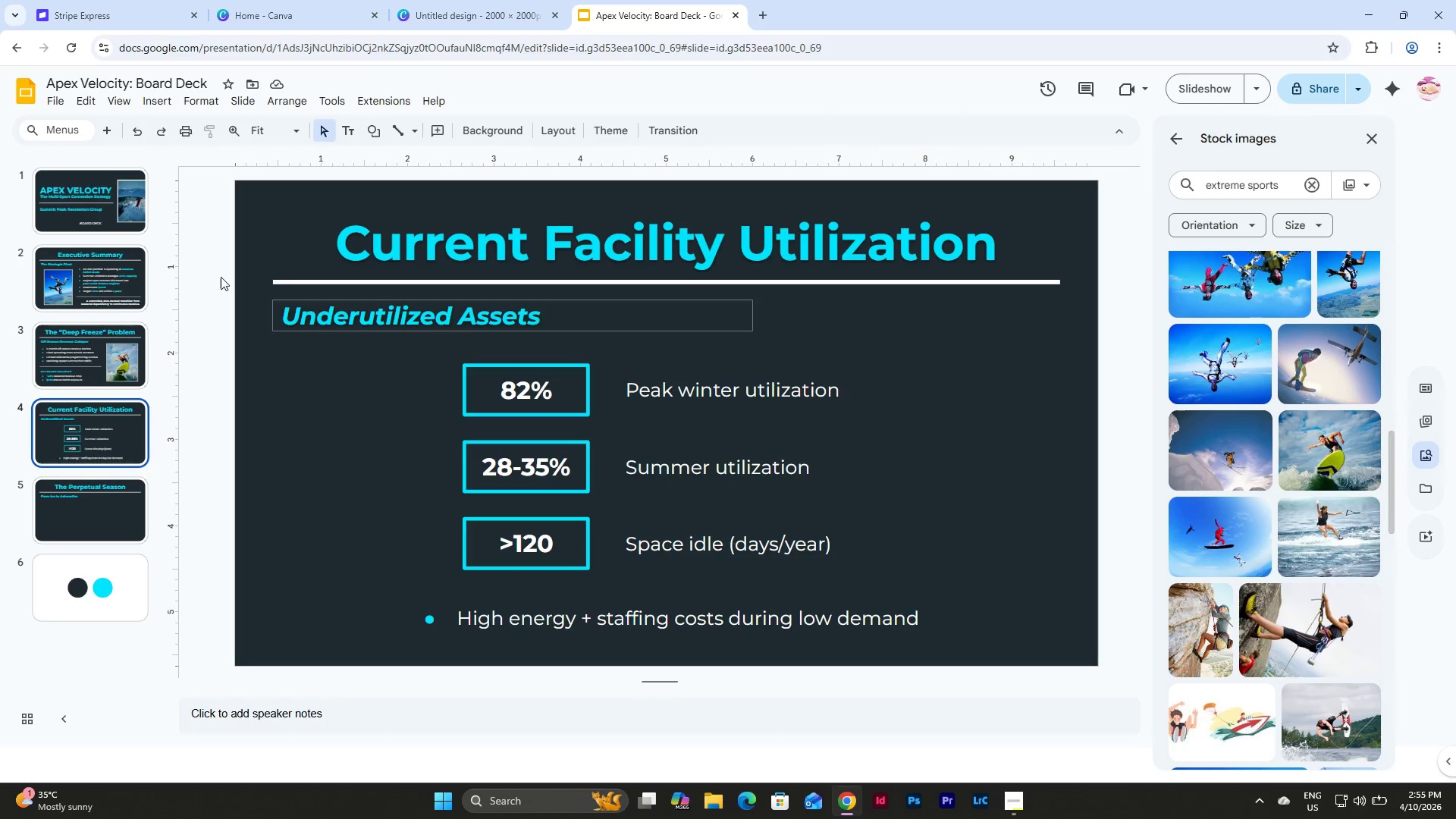 
scroll: coordinate [80, 243], scroll_direction: up, amount: 3.0
 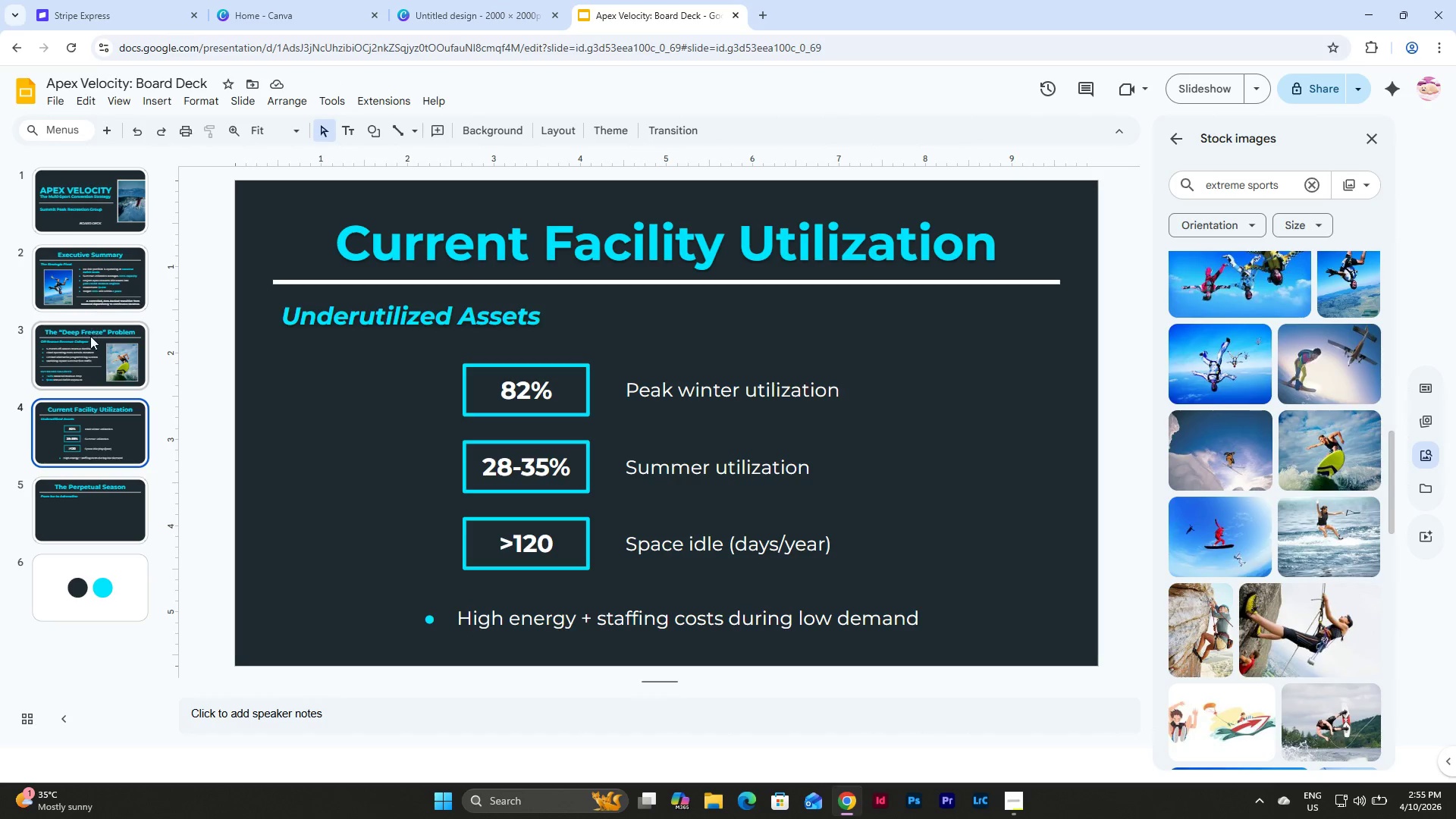 
left_click([90, 352])
 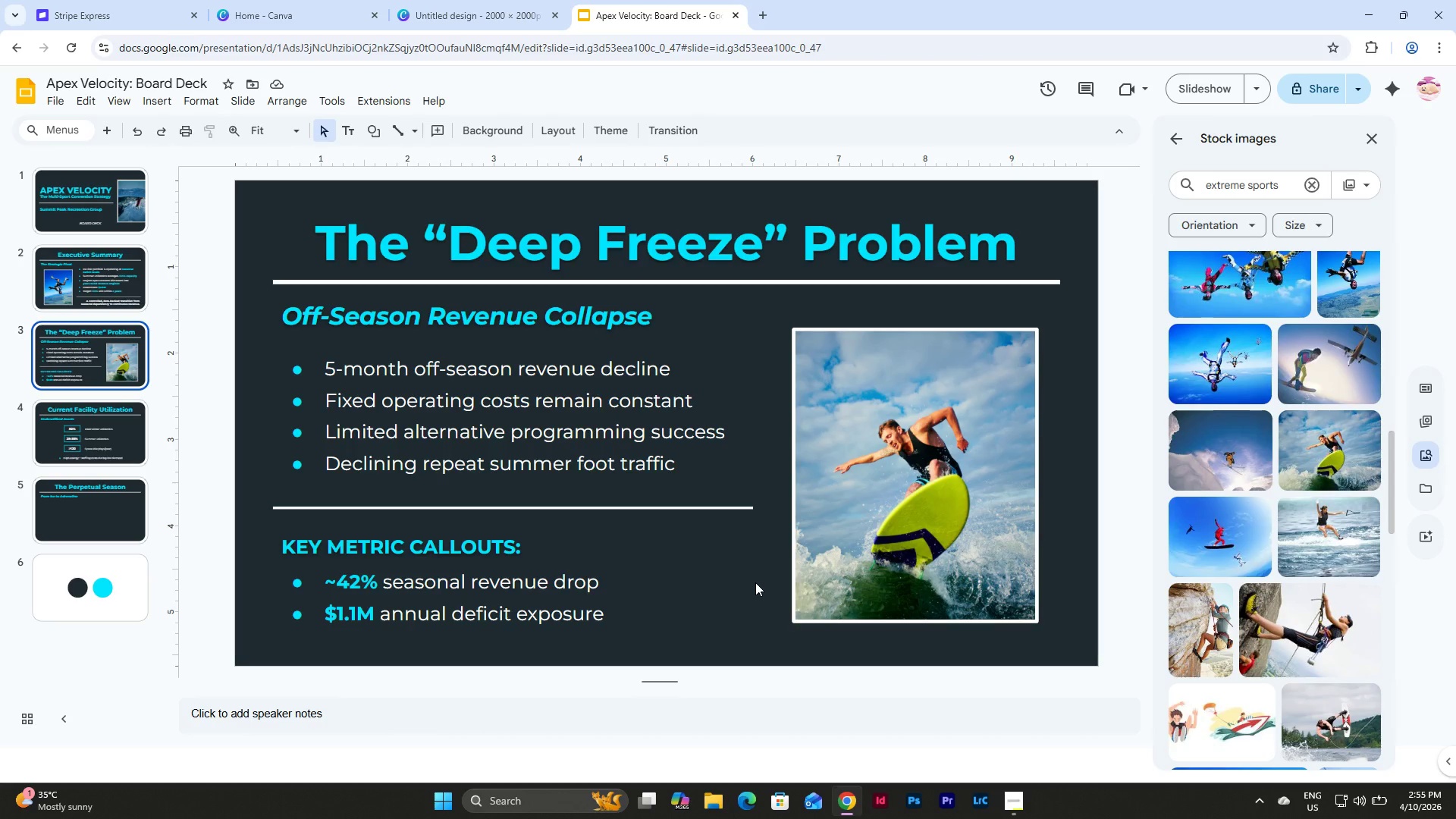 
wait(11.23)
 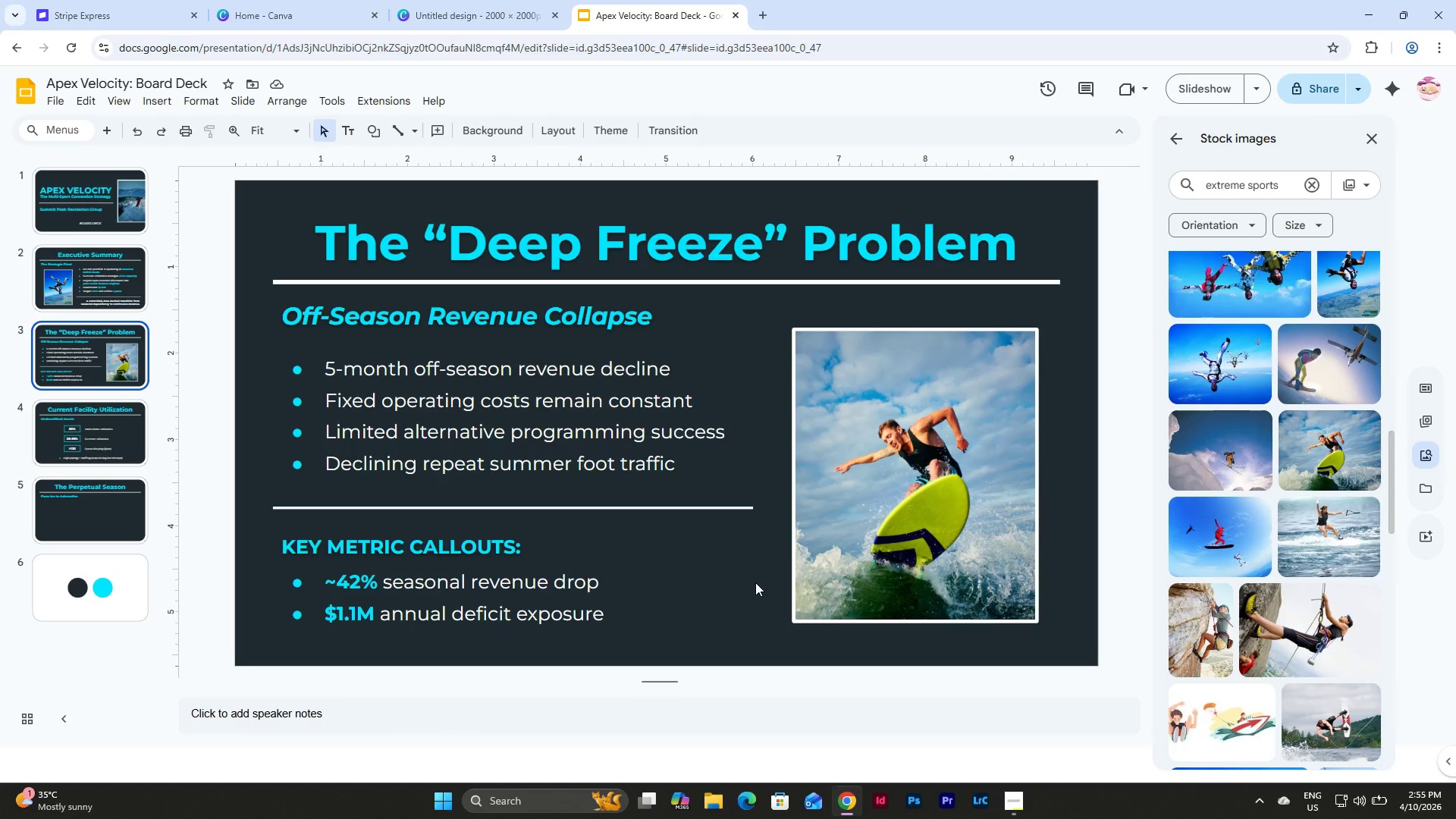 
left_click([96, 209])
 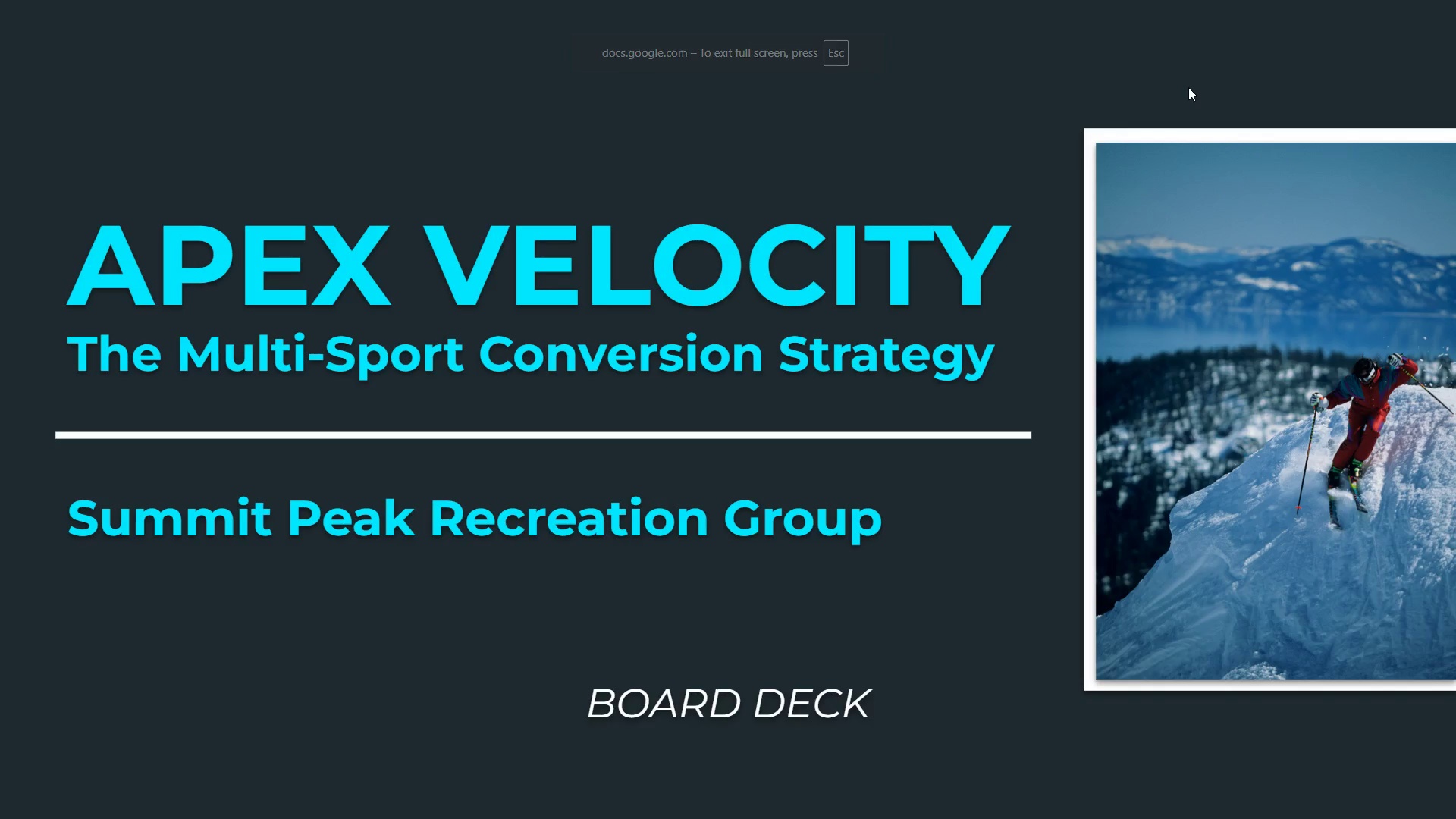 
wait(6.83)
 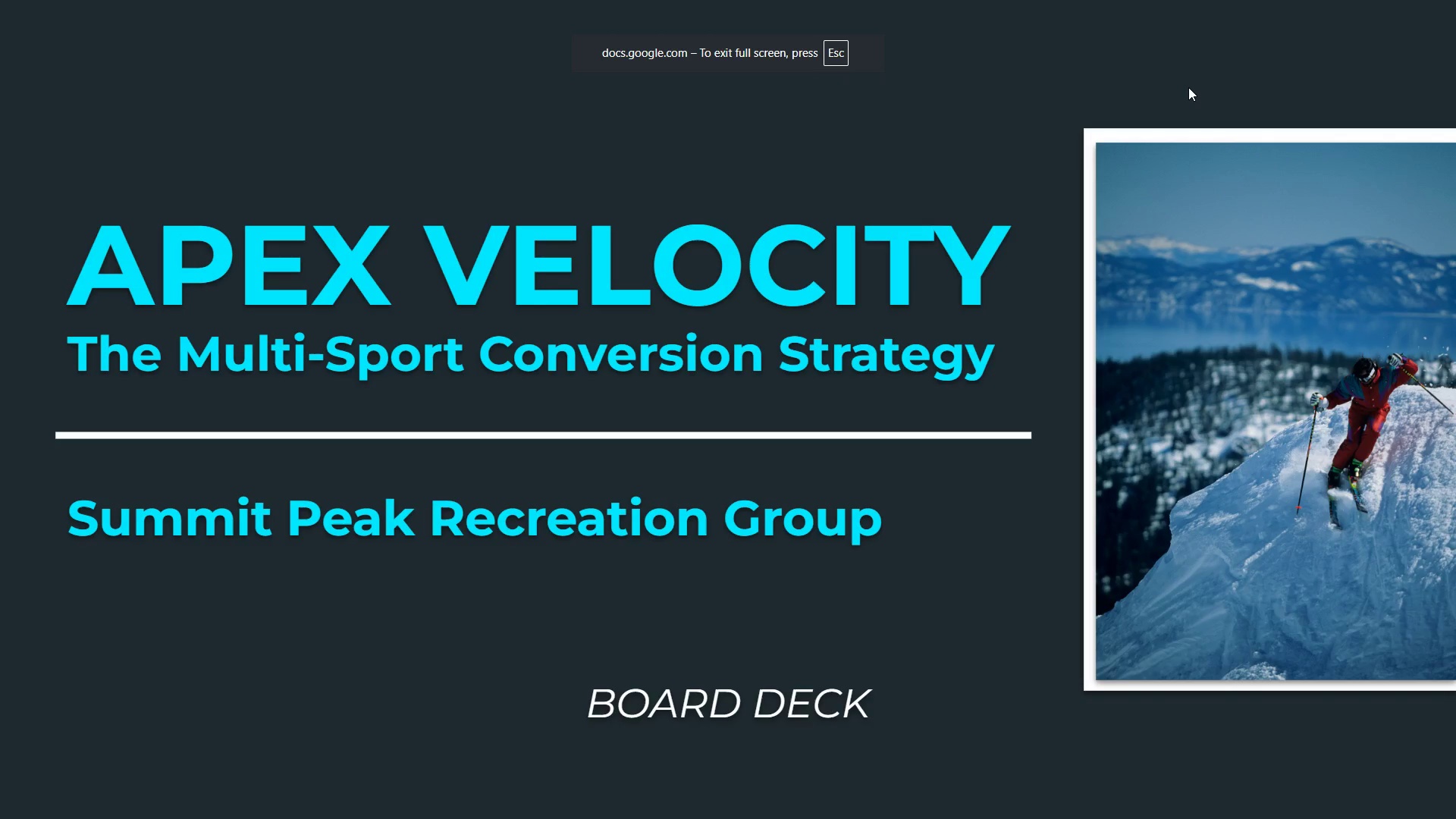 
key(ArrowRight)
 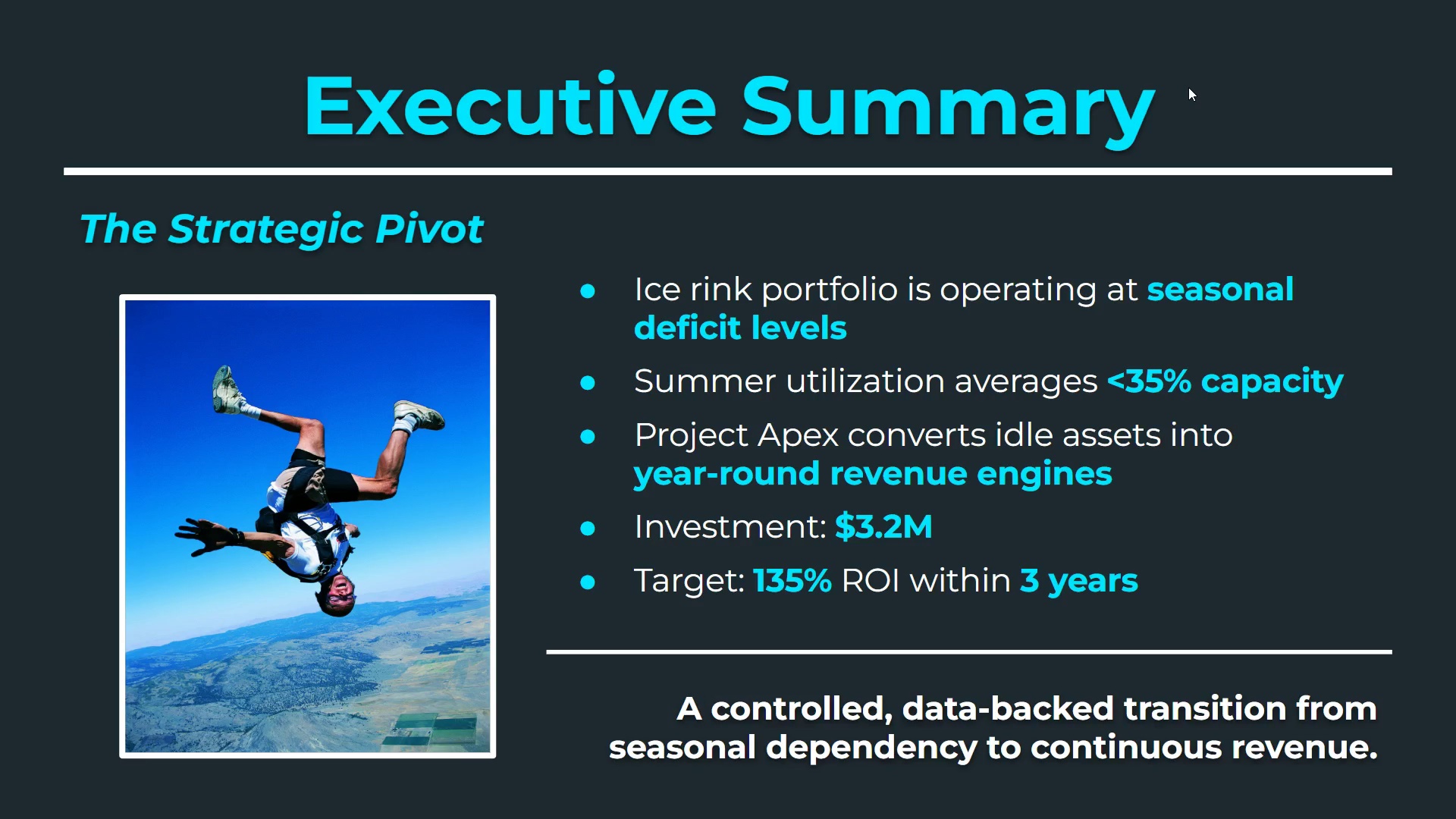 
key(ArrowLeft)
 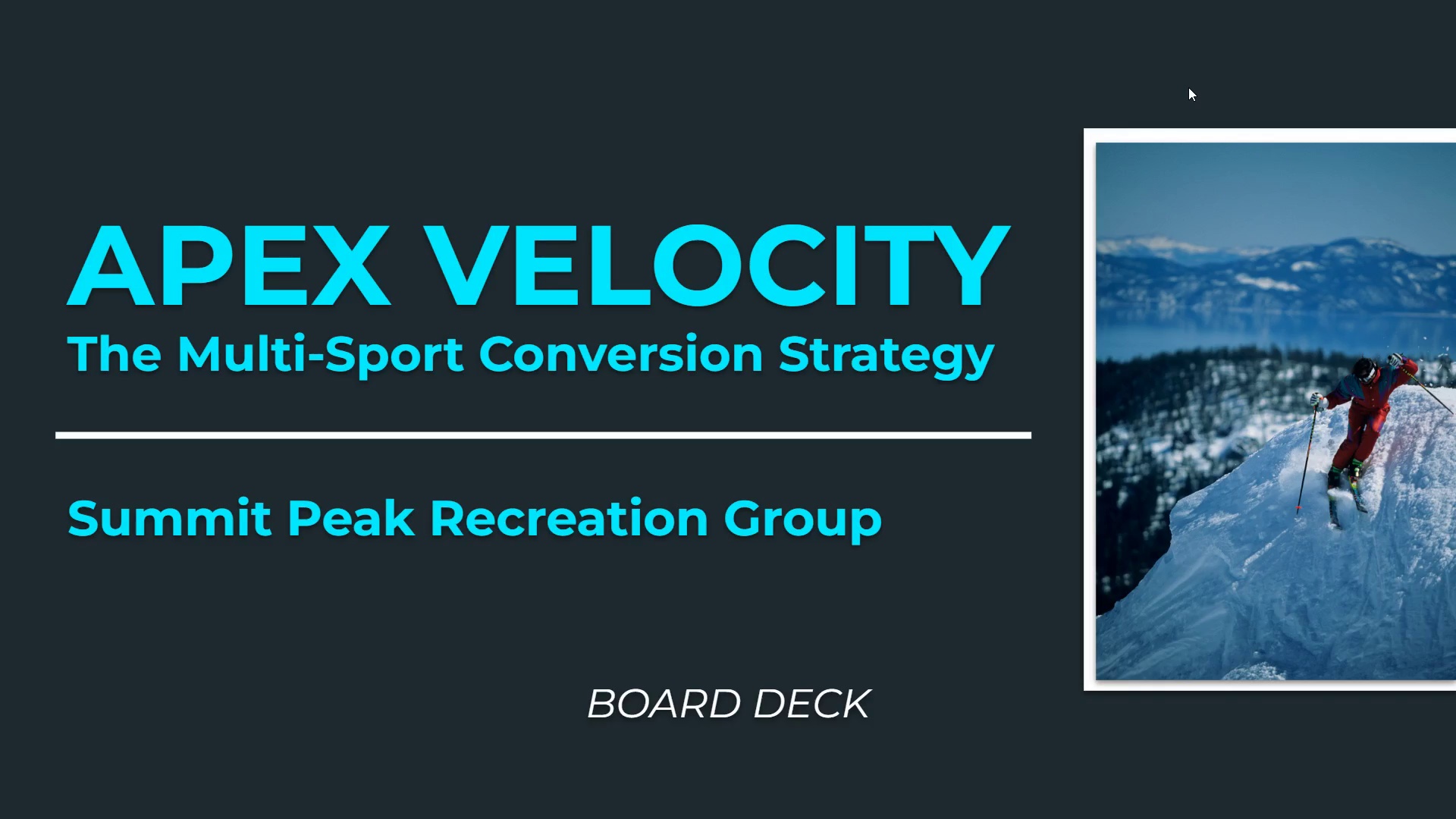 
key(ArrowRight)
 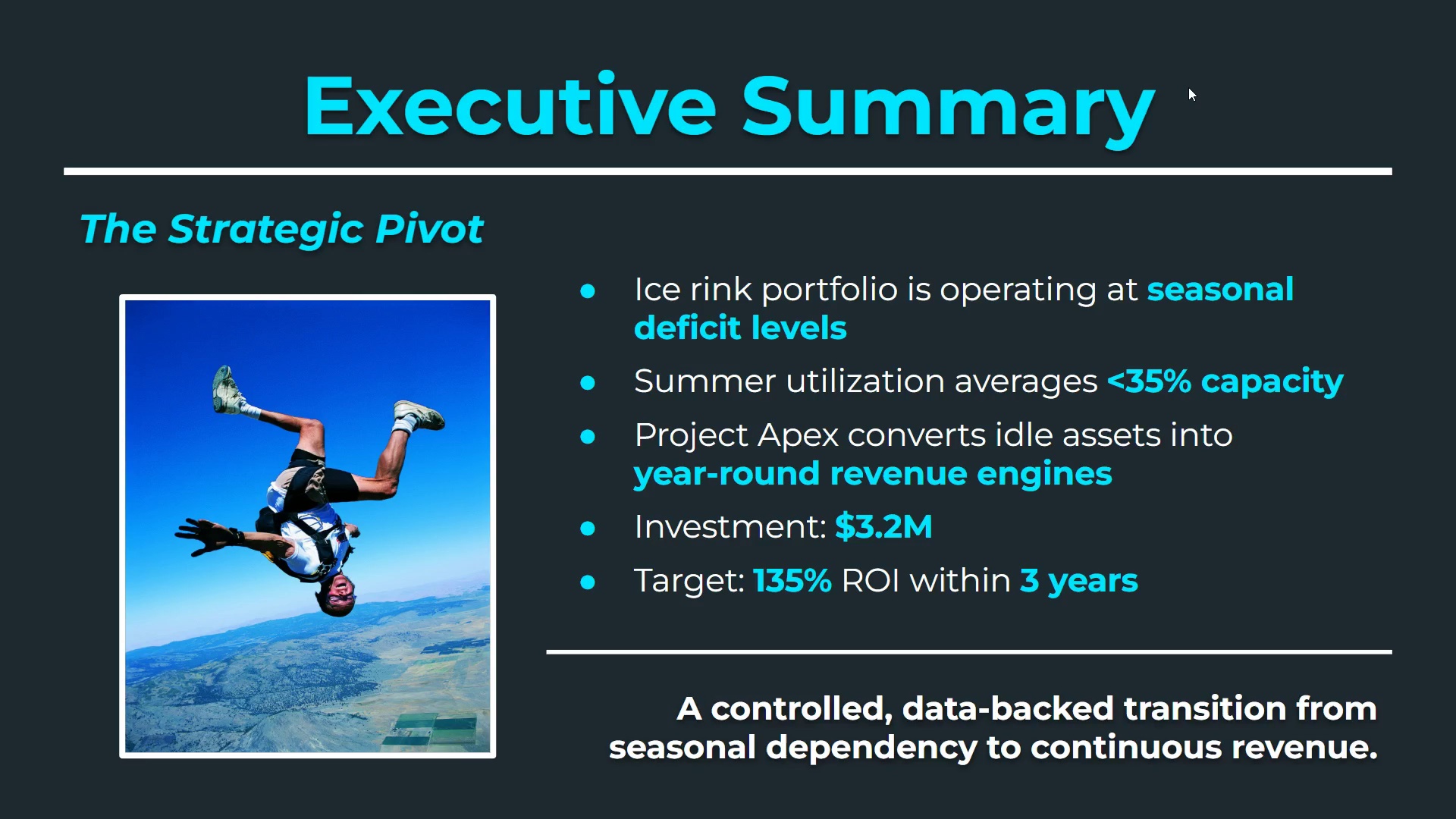 
key(Escape)
 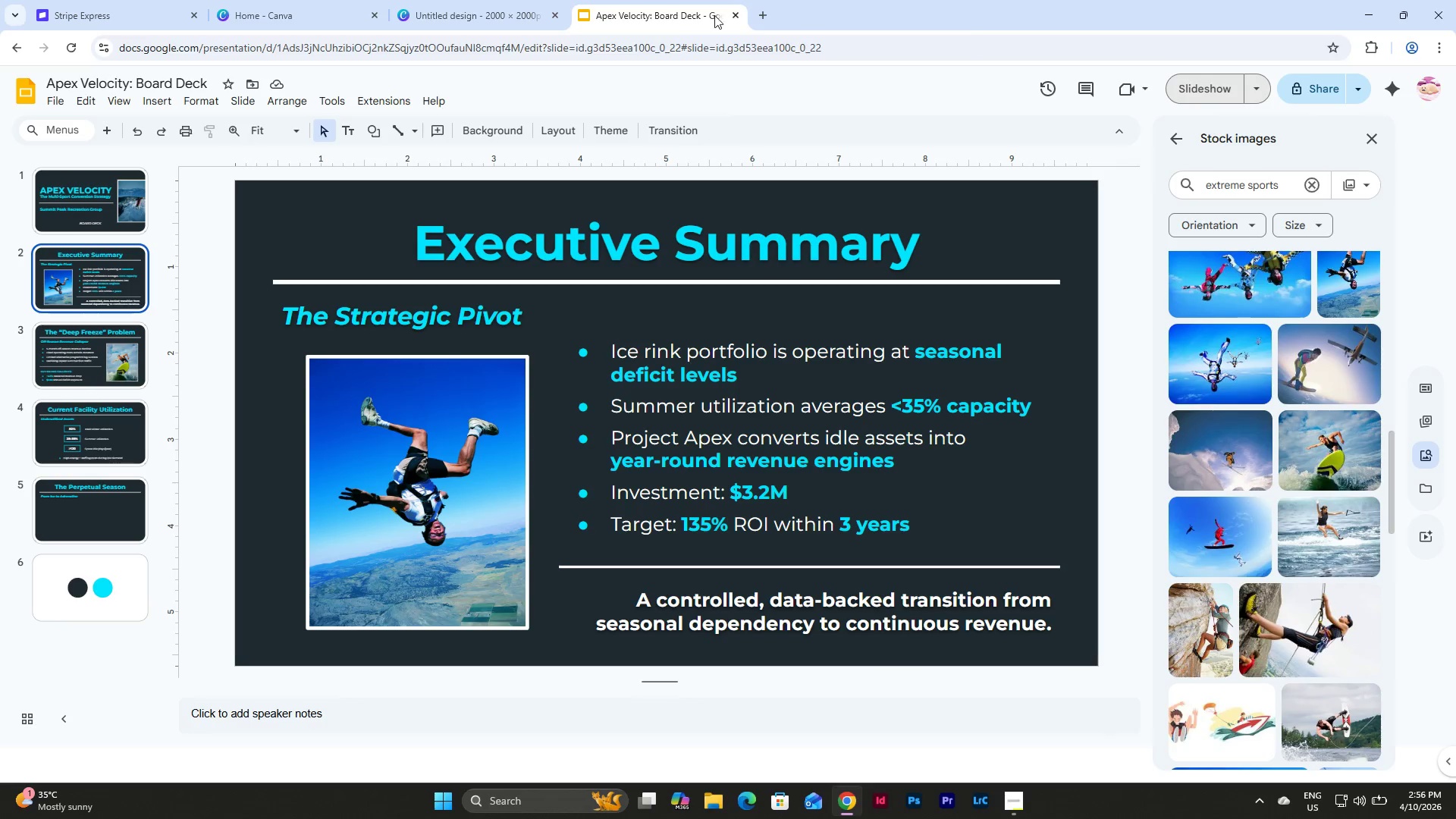 
left_click([123, 198])
 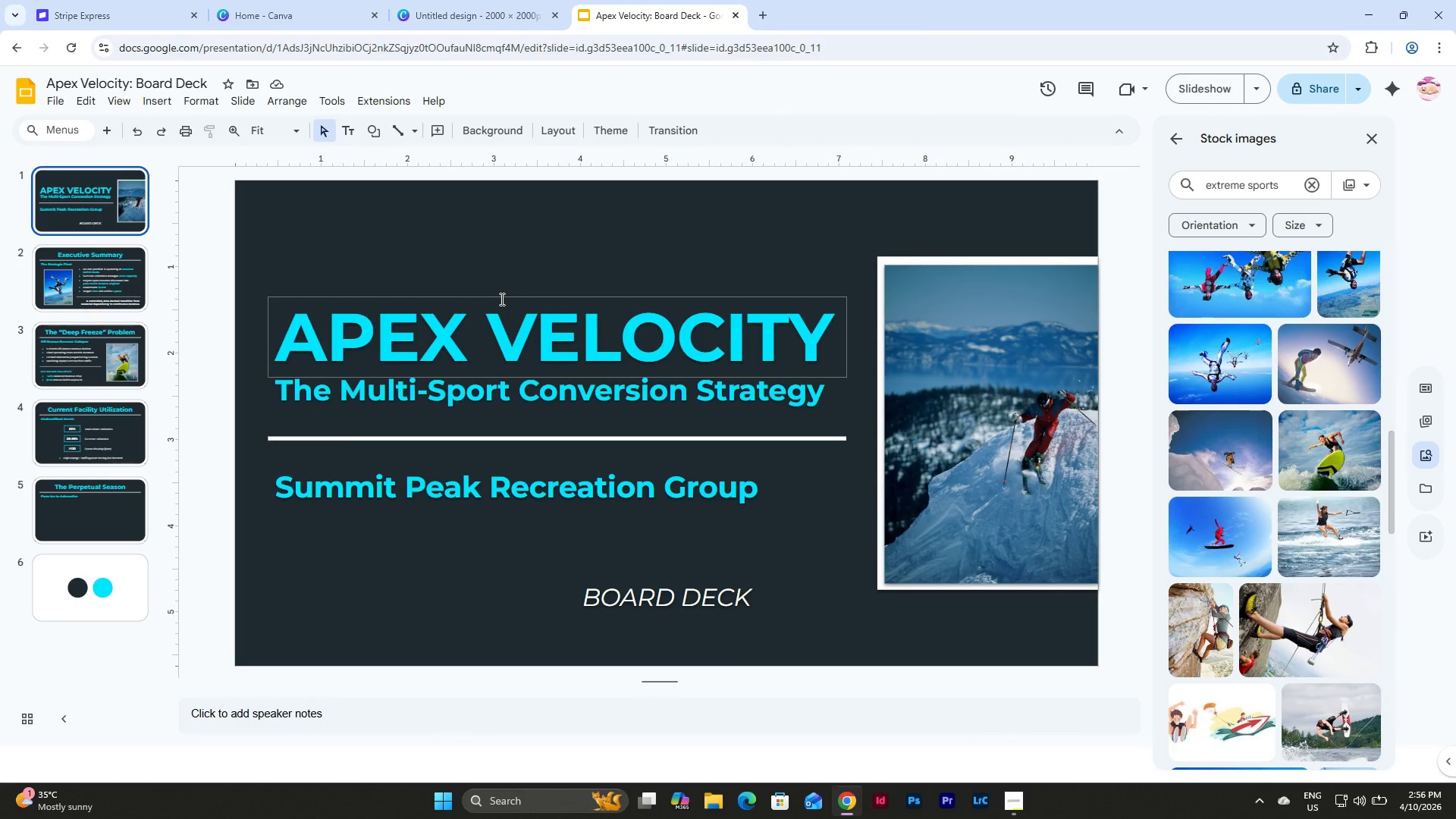 
left_click_drag(start_coordinate=[400, 252], to_coordinate=[984, 635])
 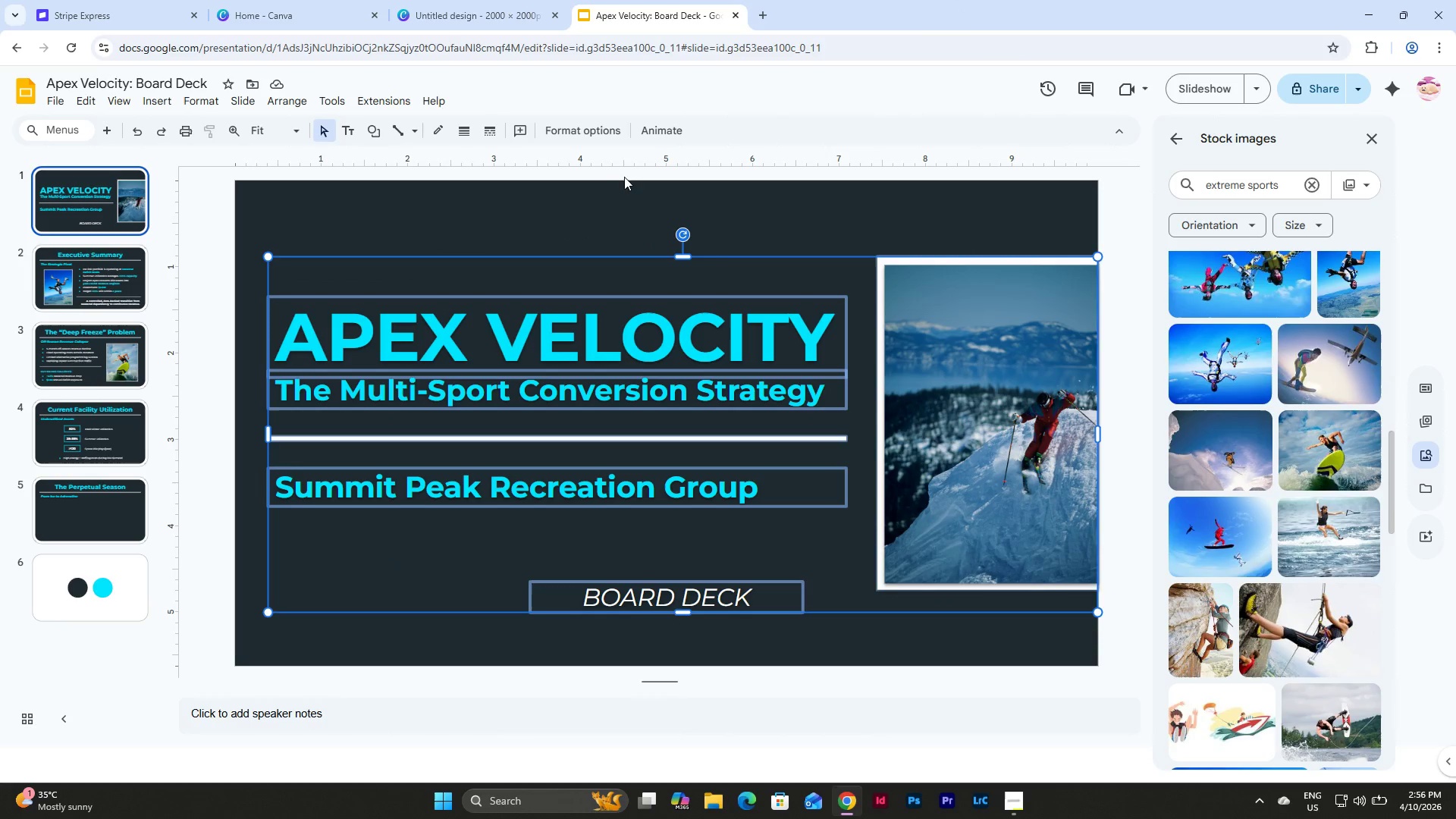 
left_click([600, 130])
 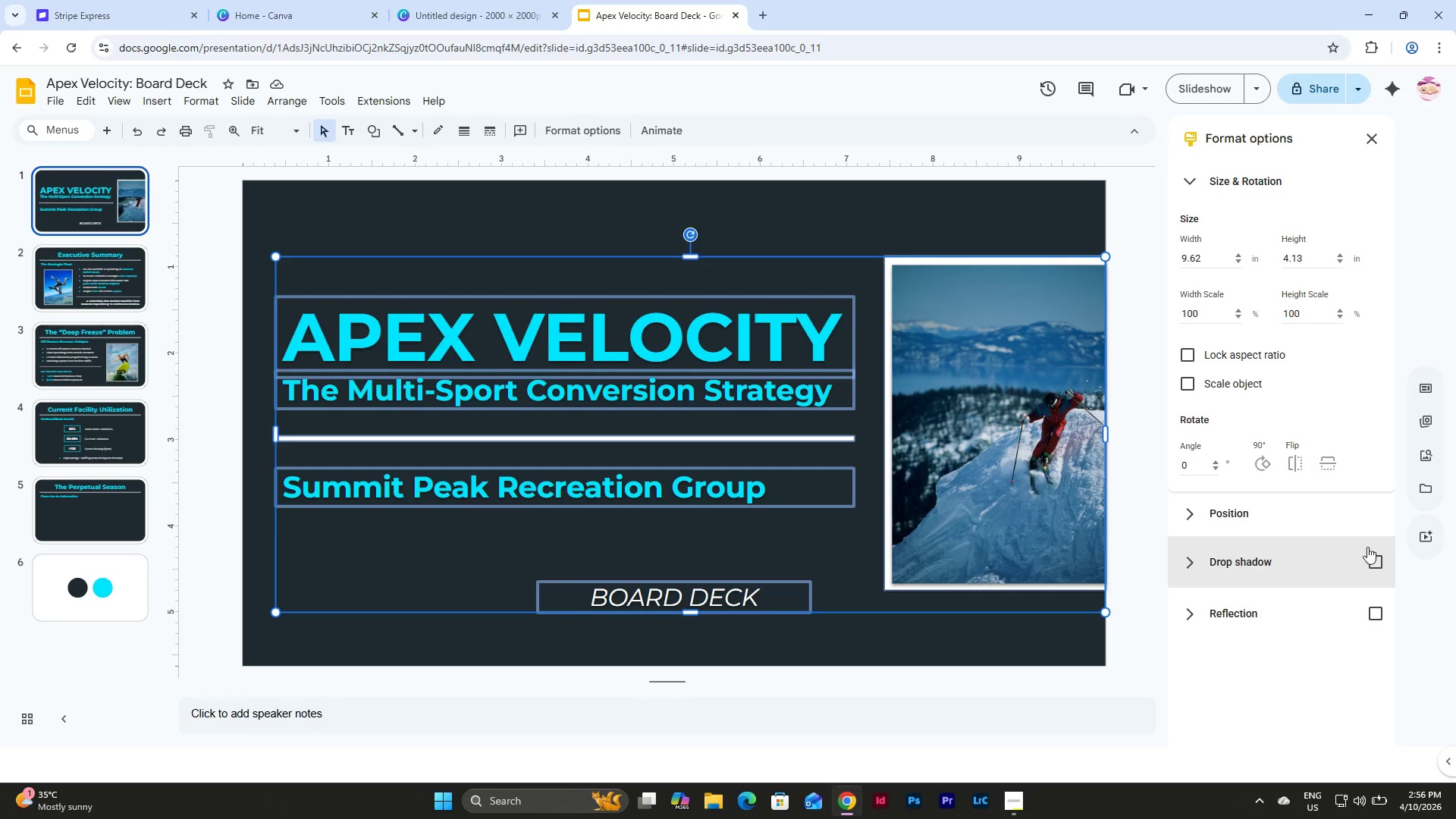 
left_click([1380, 558])
 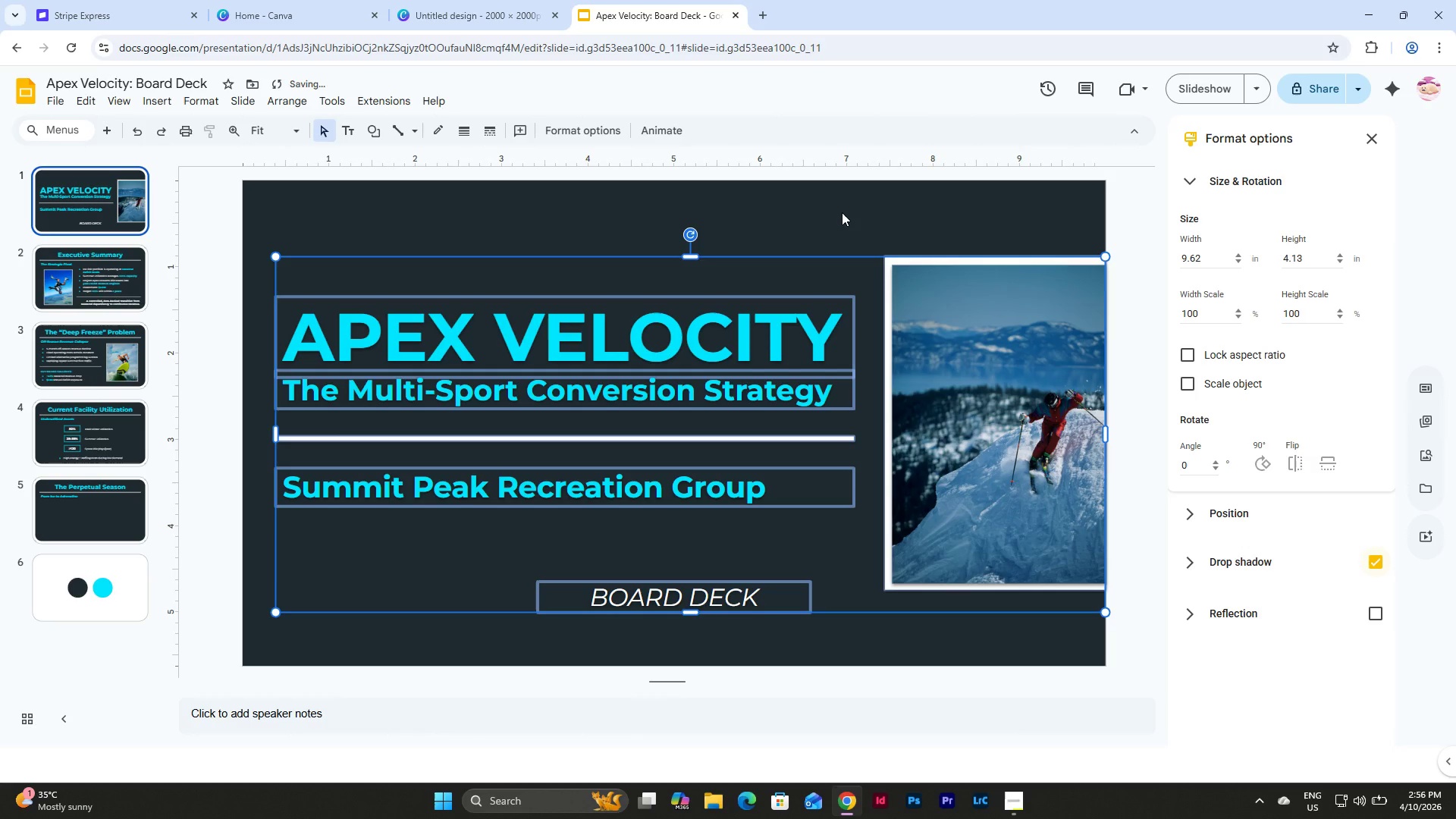 
left_click([842, 212])
 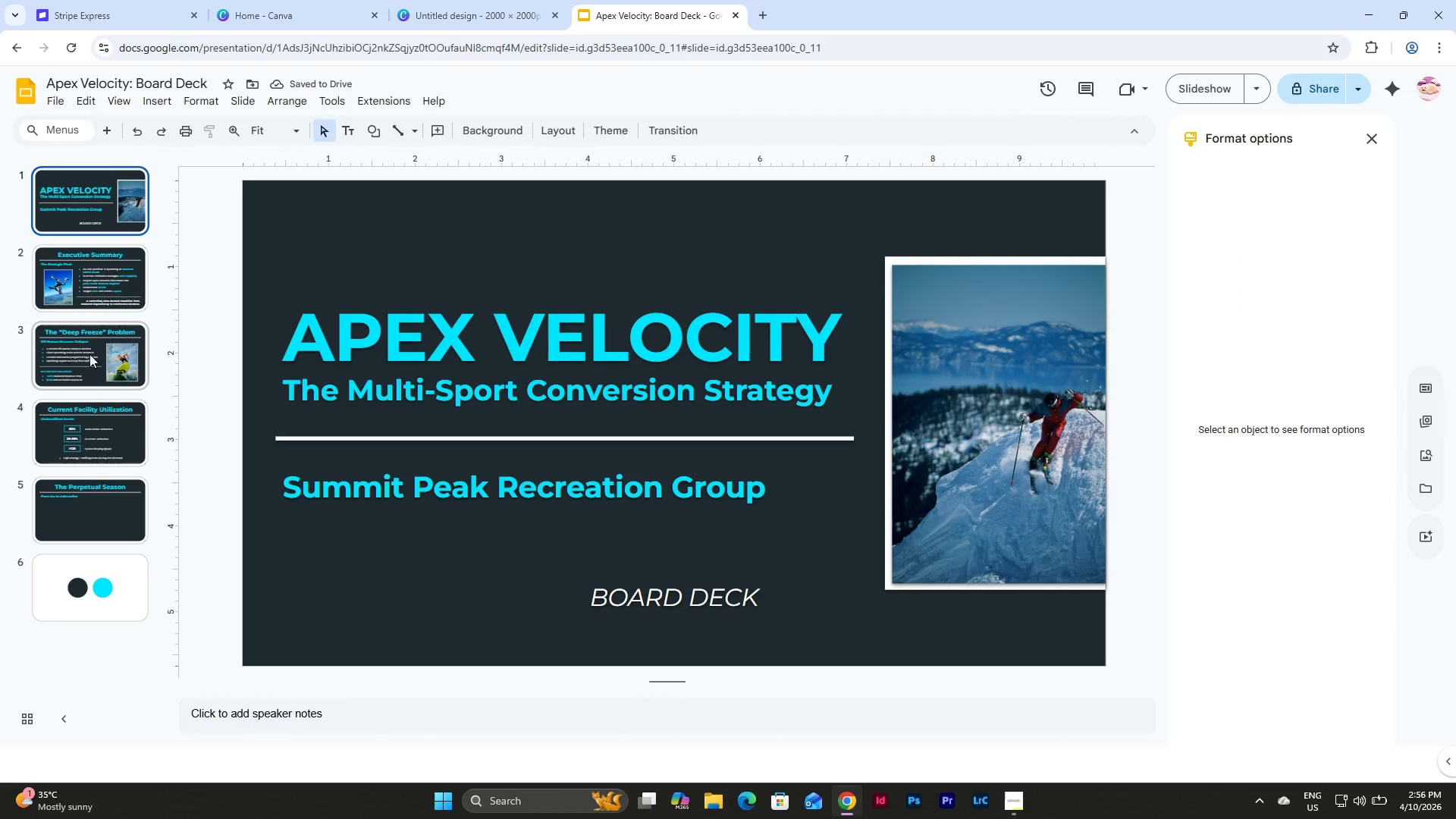 
left_click([80, 264])
 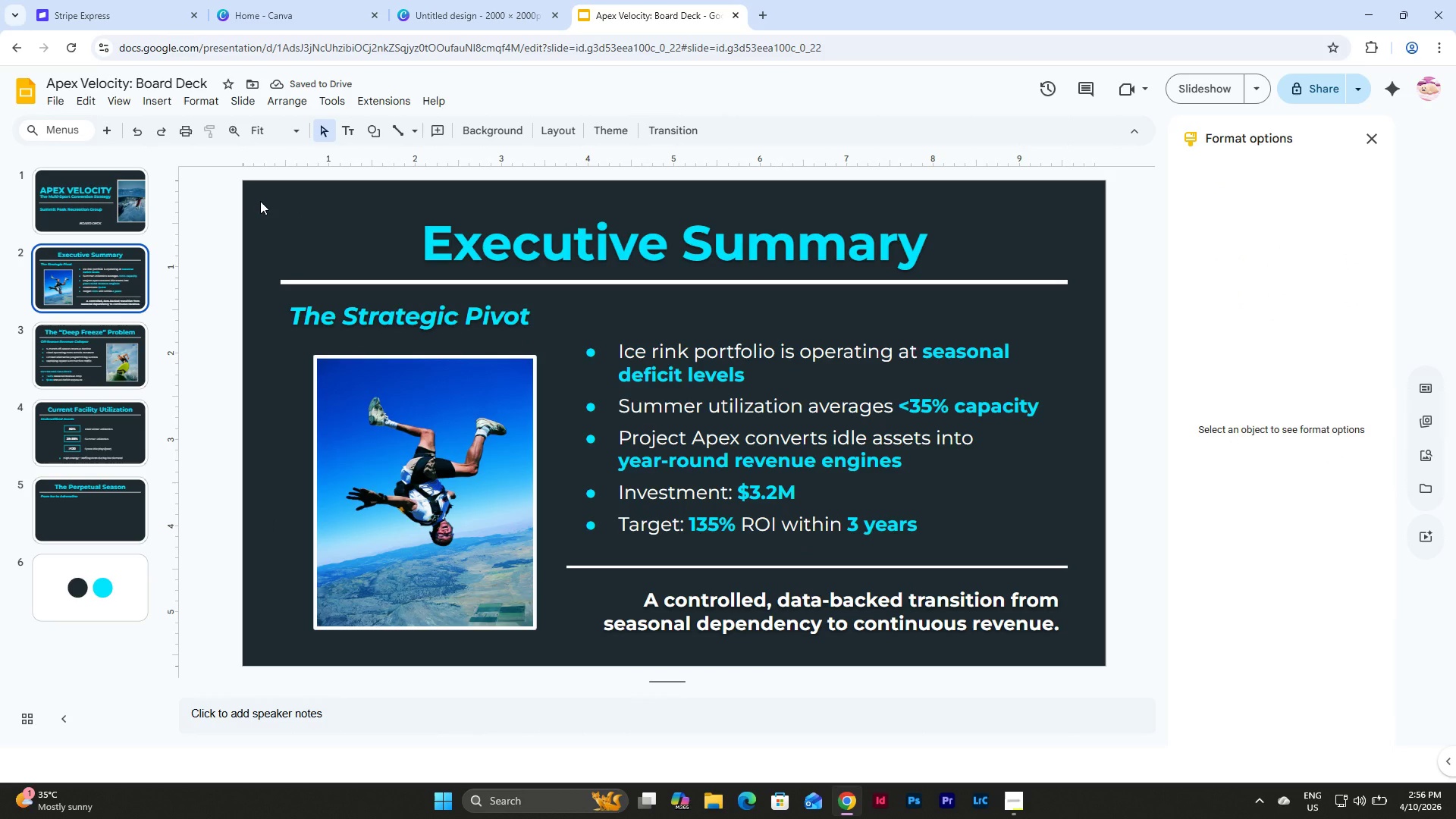 
left_click_drag(start_coordinate=[260, 201], to_coordinate=[1020, 635])
 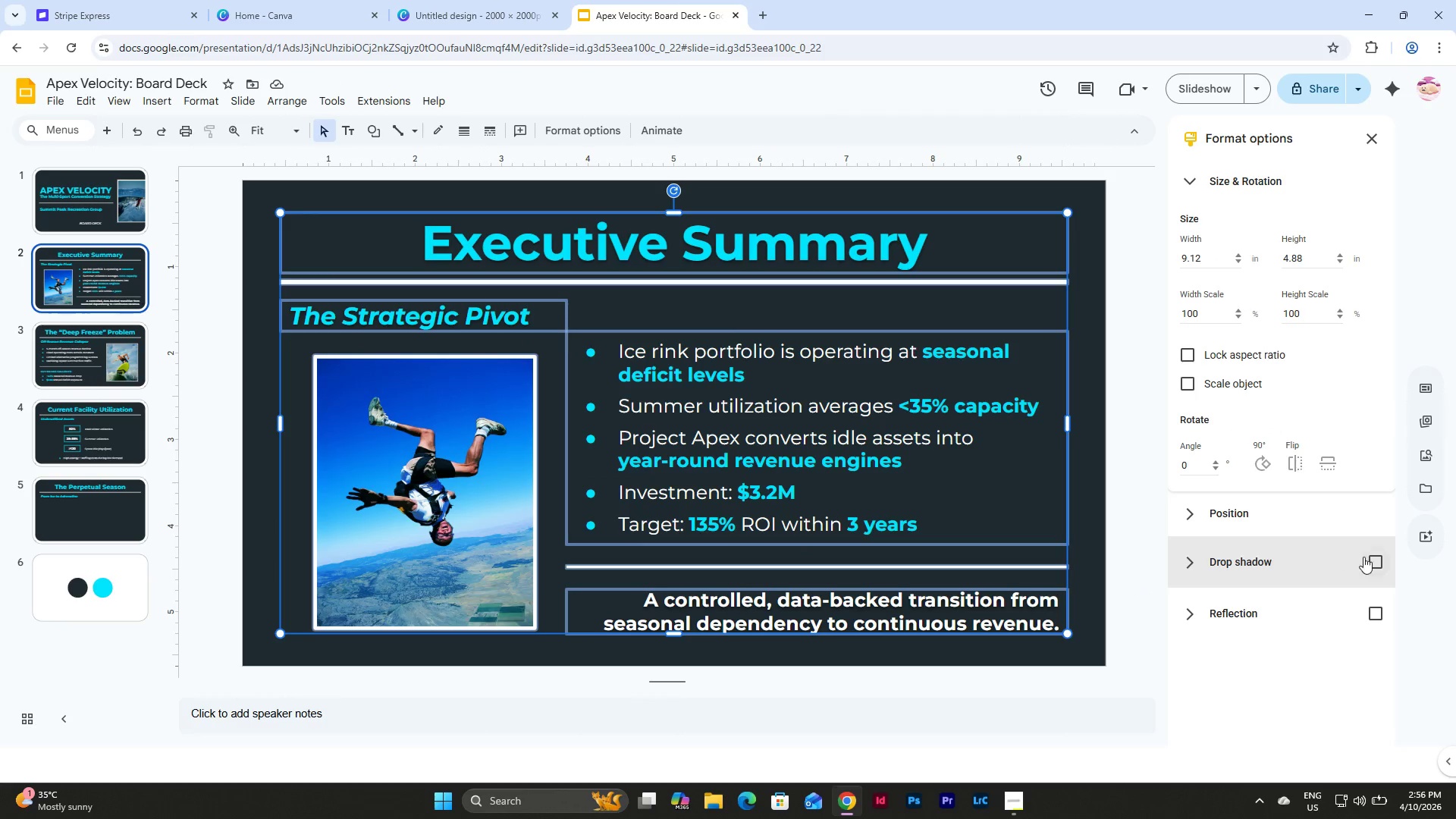 
left_click([1367, 558])
 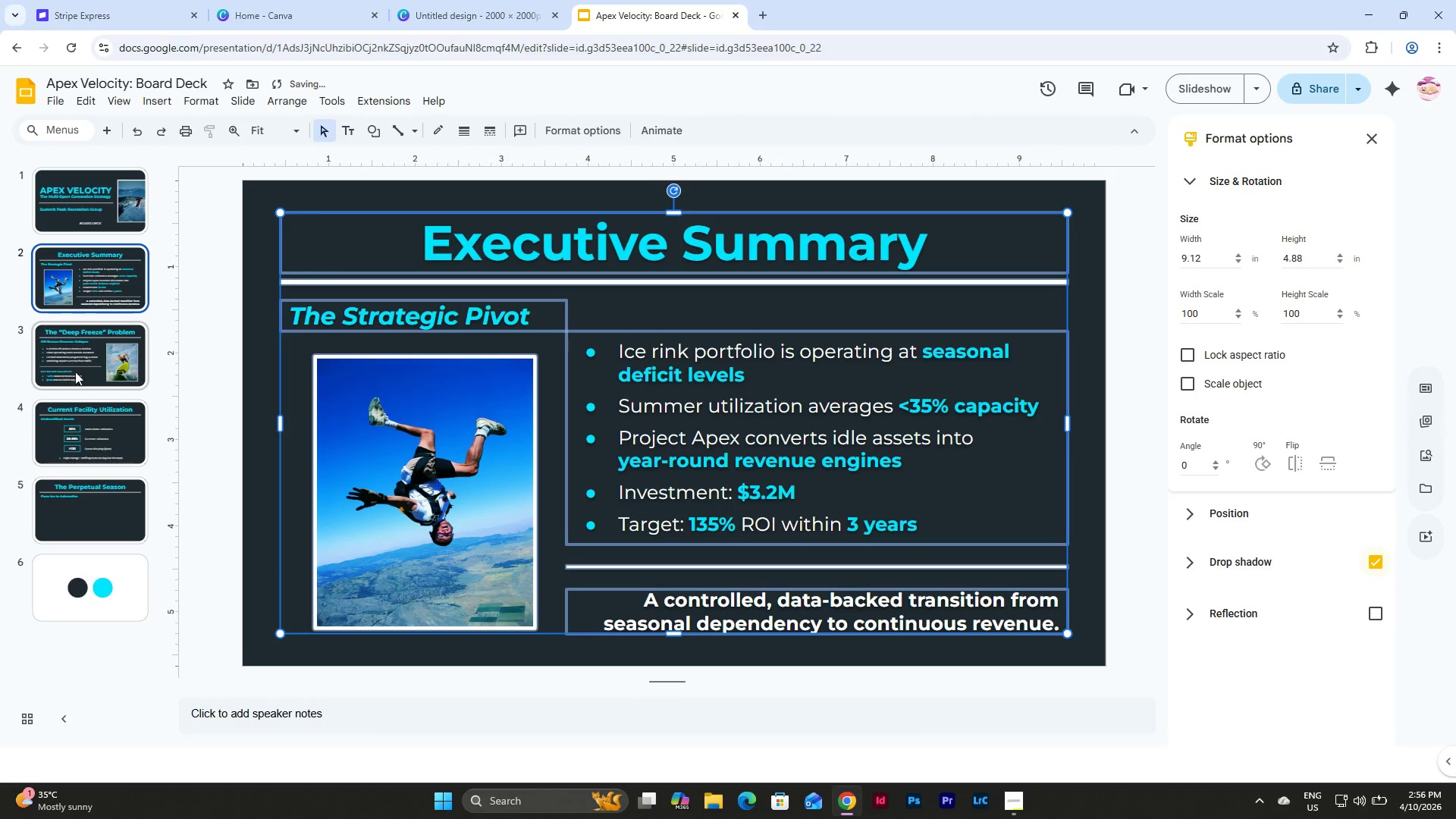 
left_click([84, 351])
 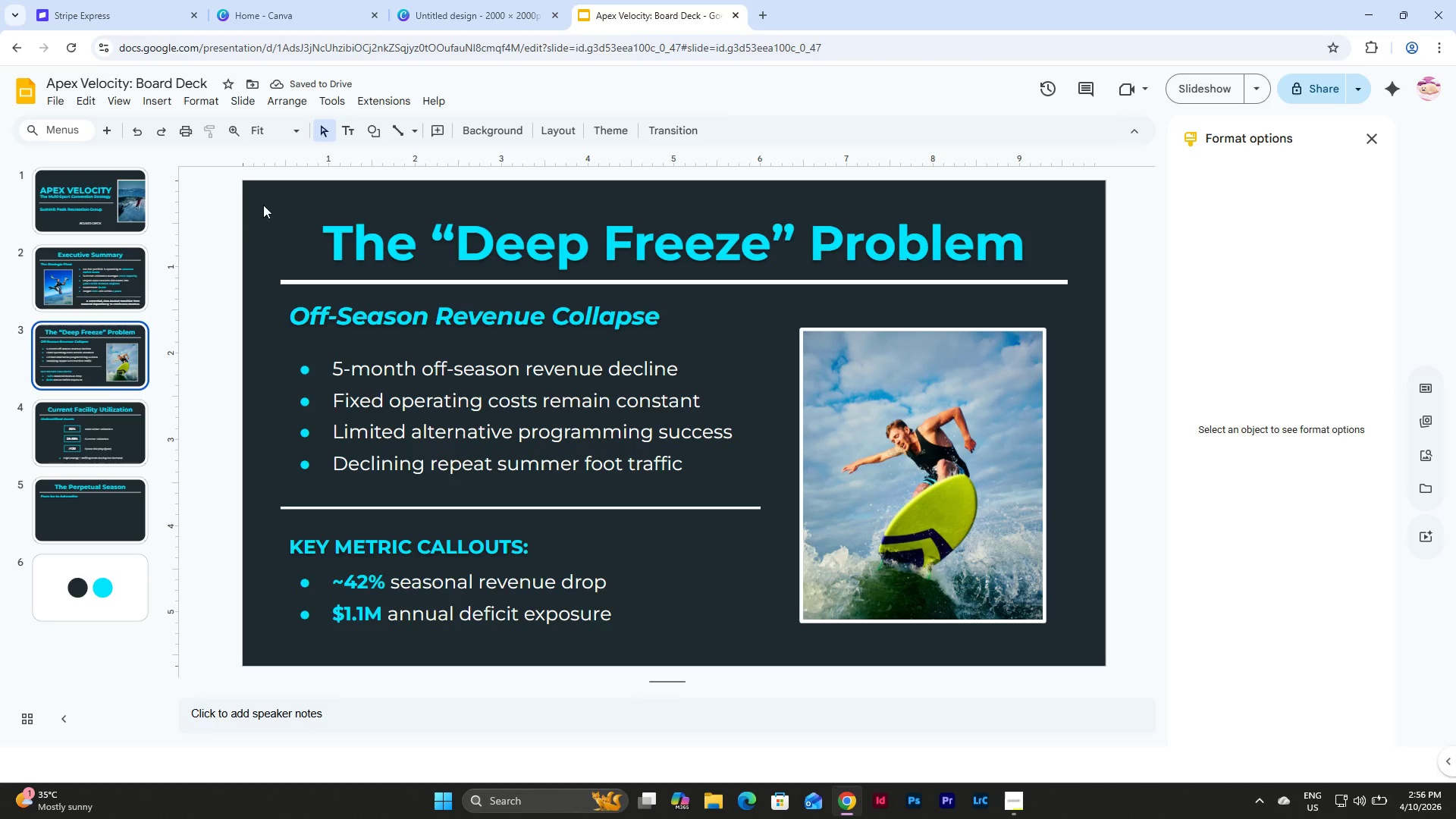 
left_click_drag(start_coordinate=[275, 202], to_coordinate=[934, 646])
 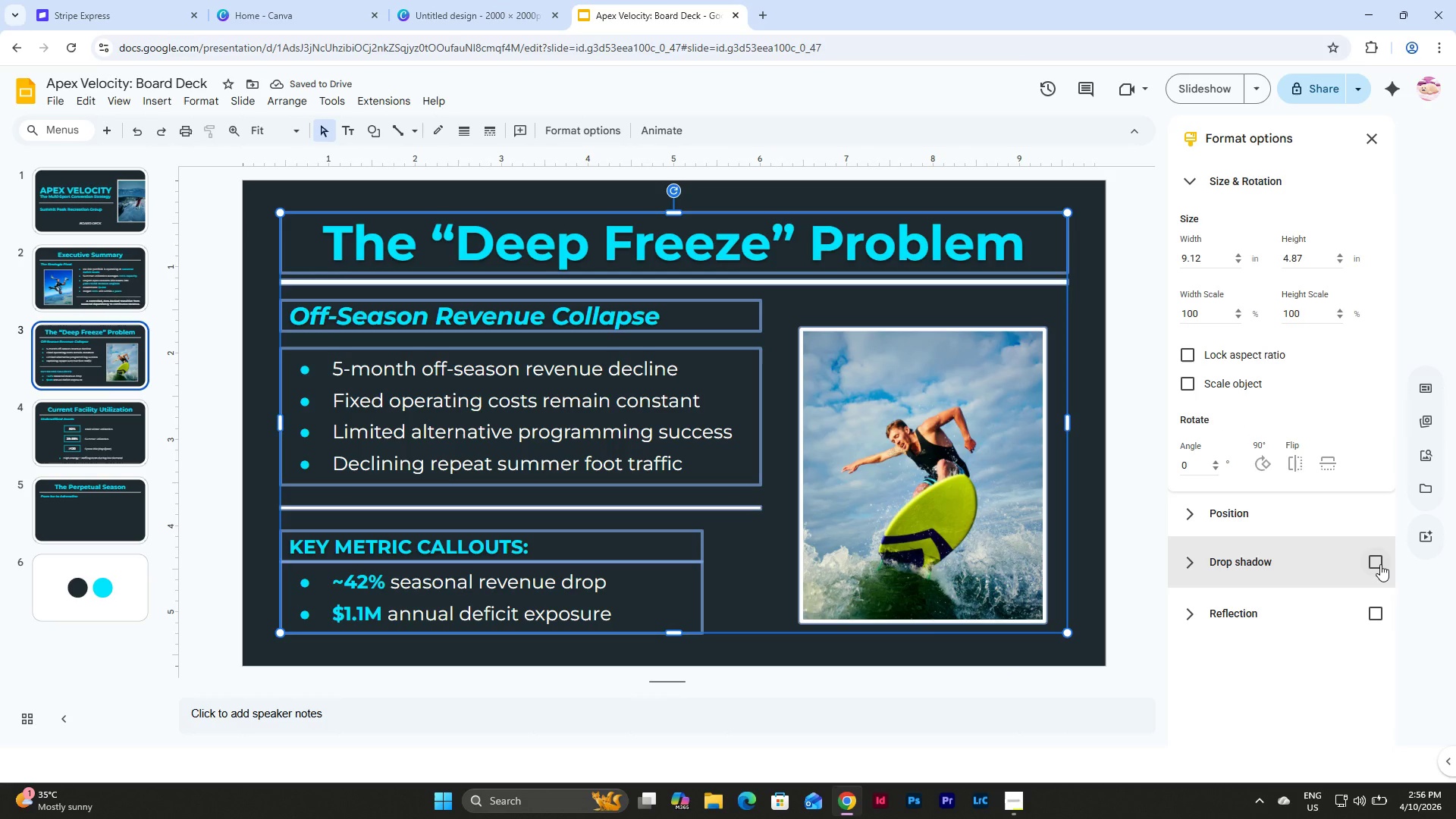 
left_click([1380, 564])
 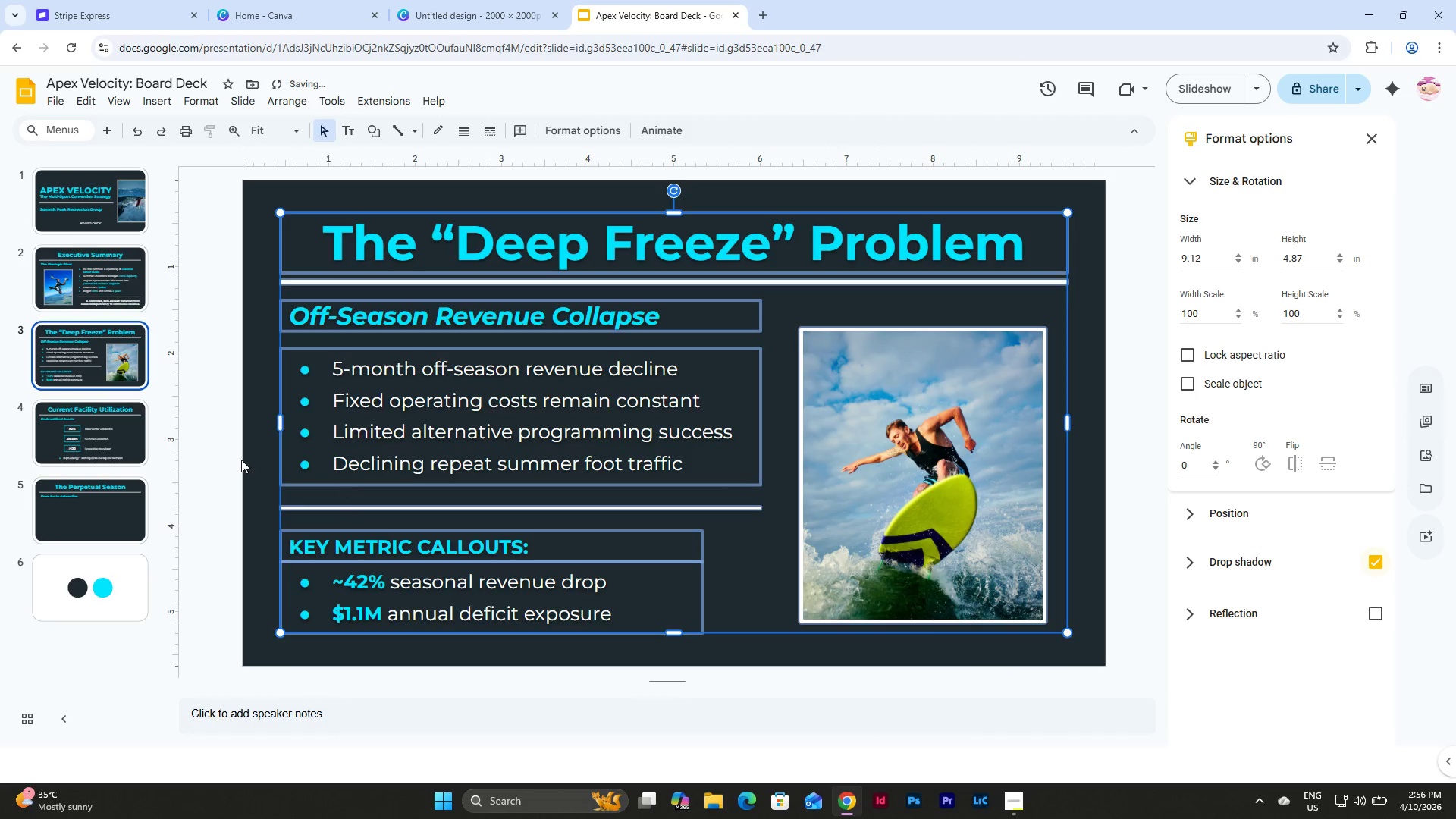 
left_click([108, 433])
 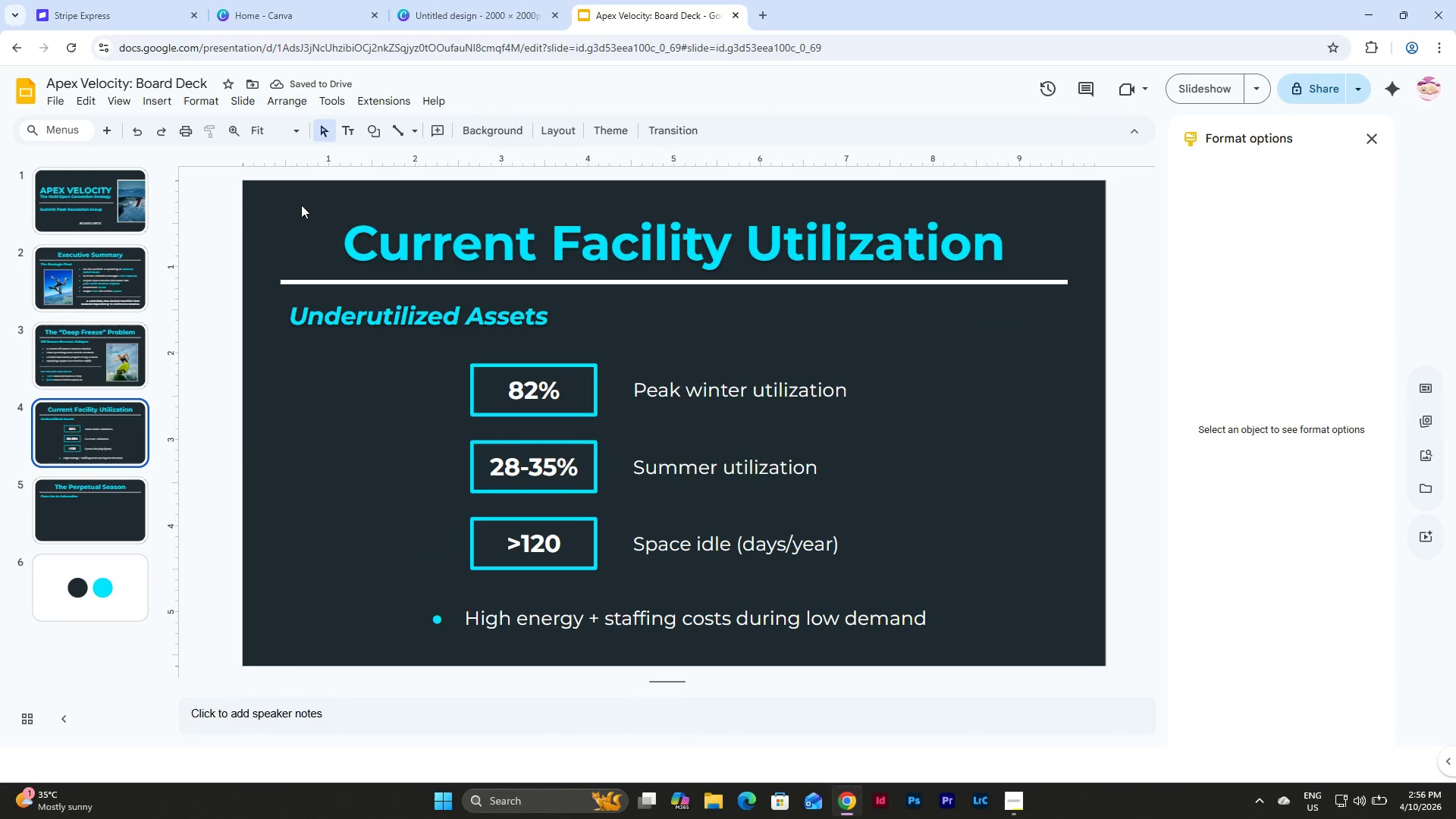 
left_click_drag(start_coordinate=[301, 205], to_coordinate=[952, 636])
 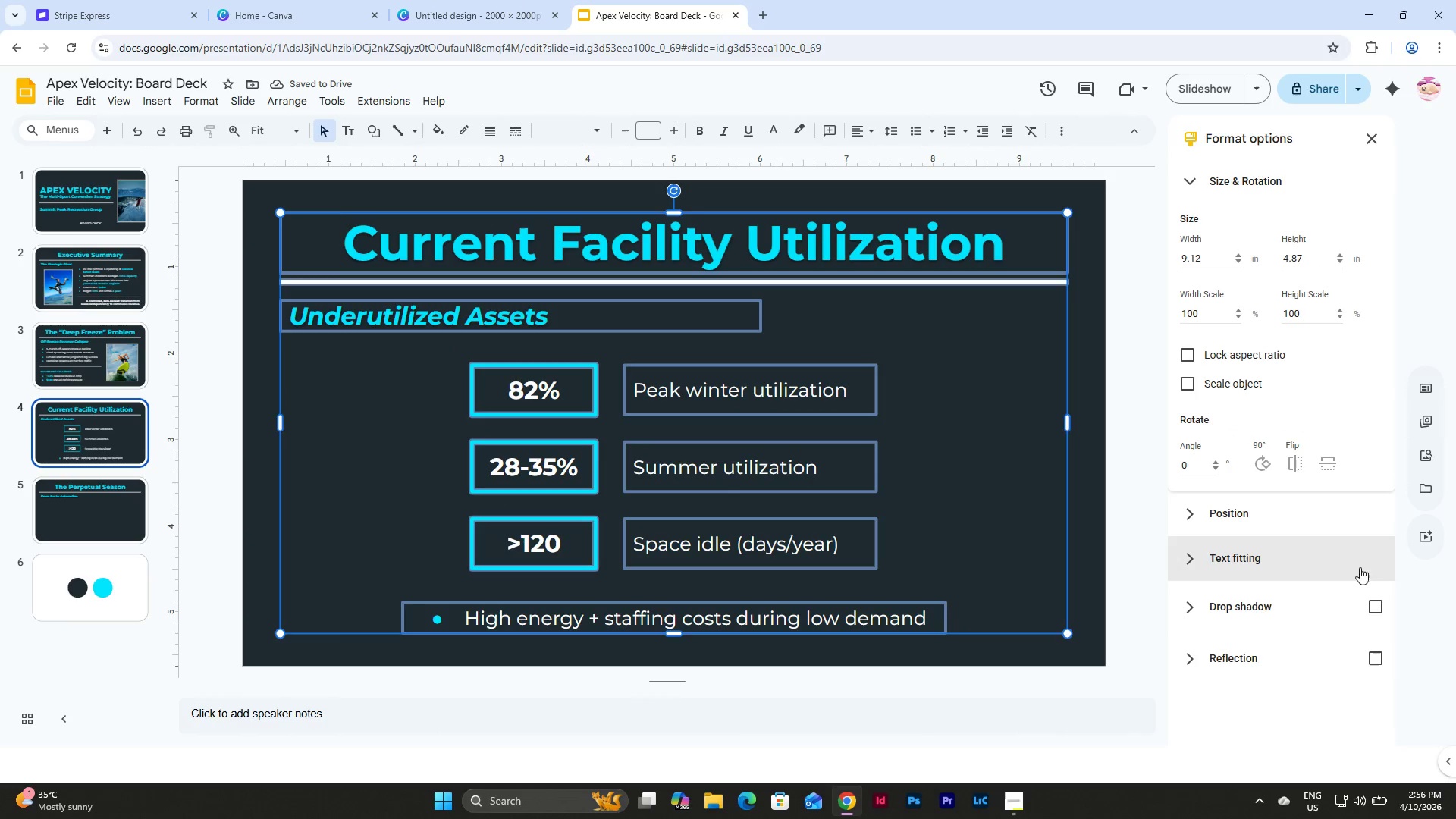 
left_click([1379, 608])
 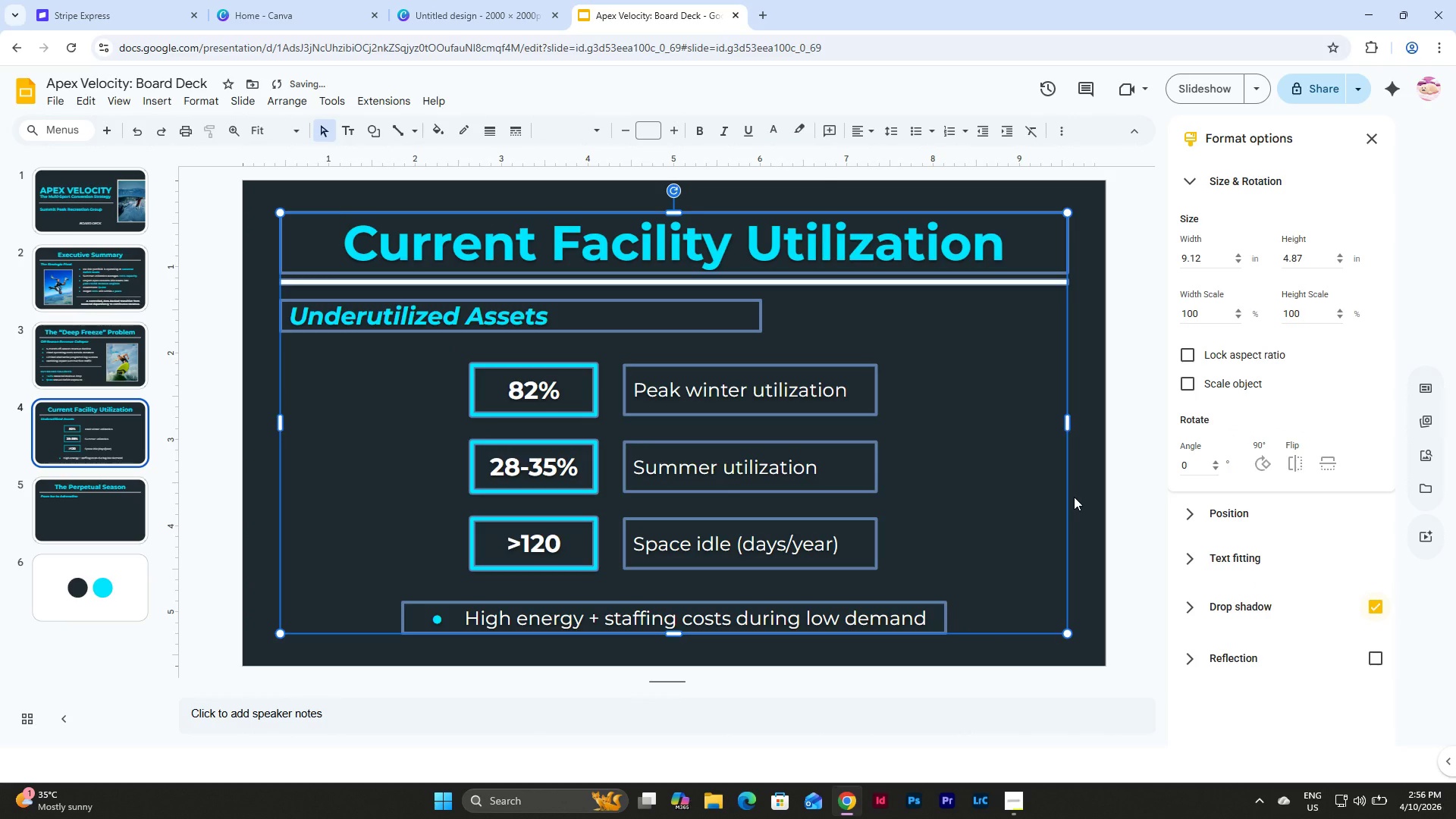 
left_click([1075, 497])
 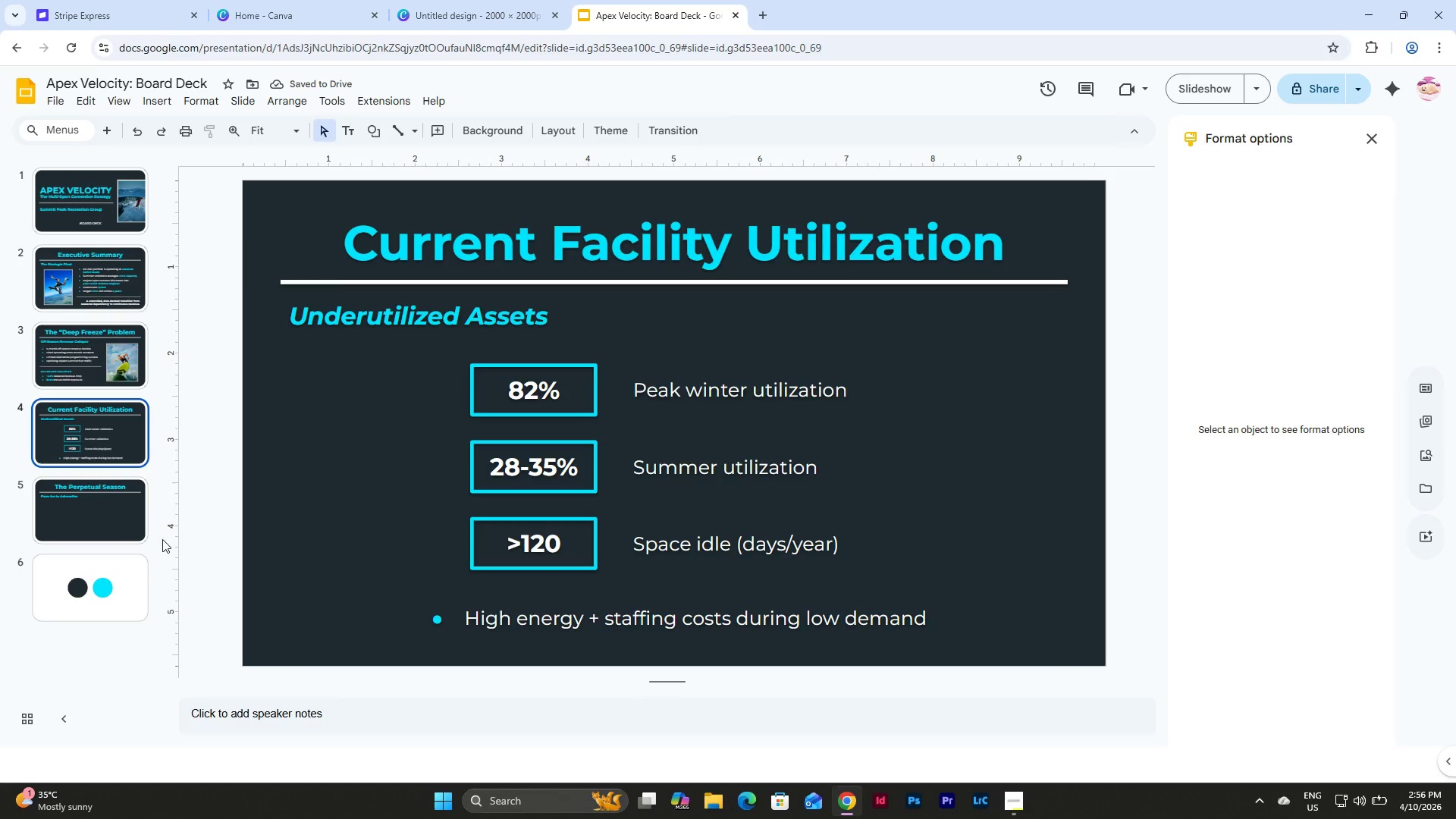 
left_click([99, 507])
 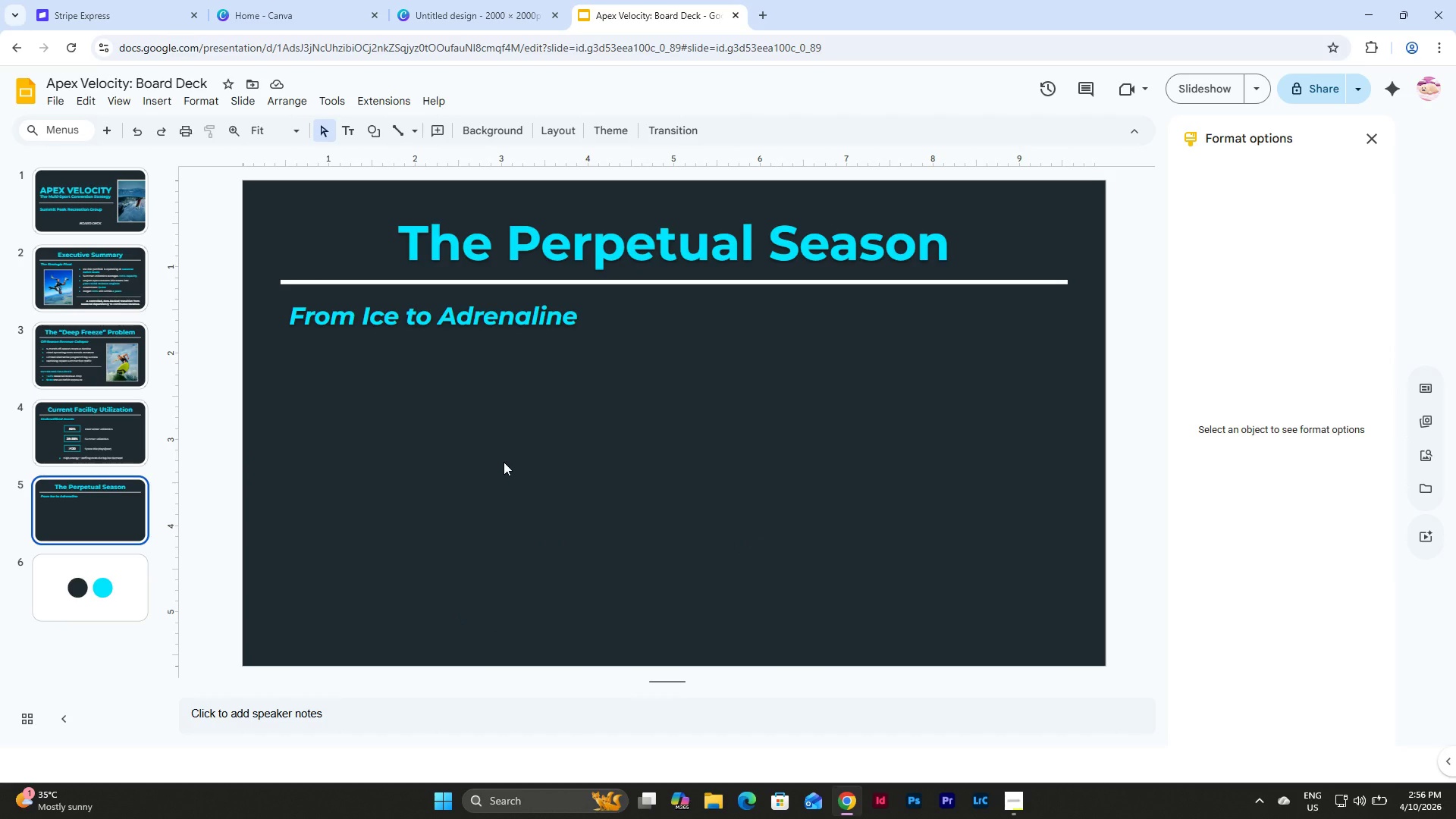 
wait(7.76)
 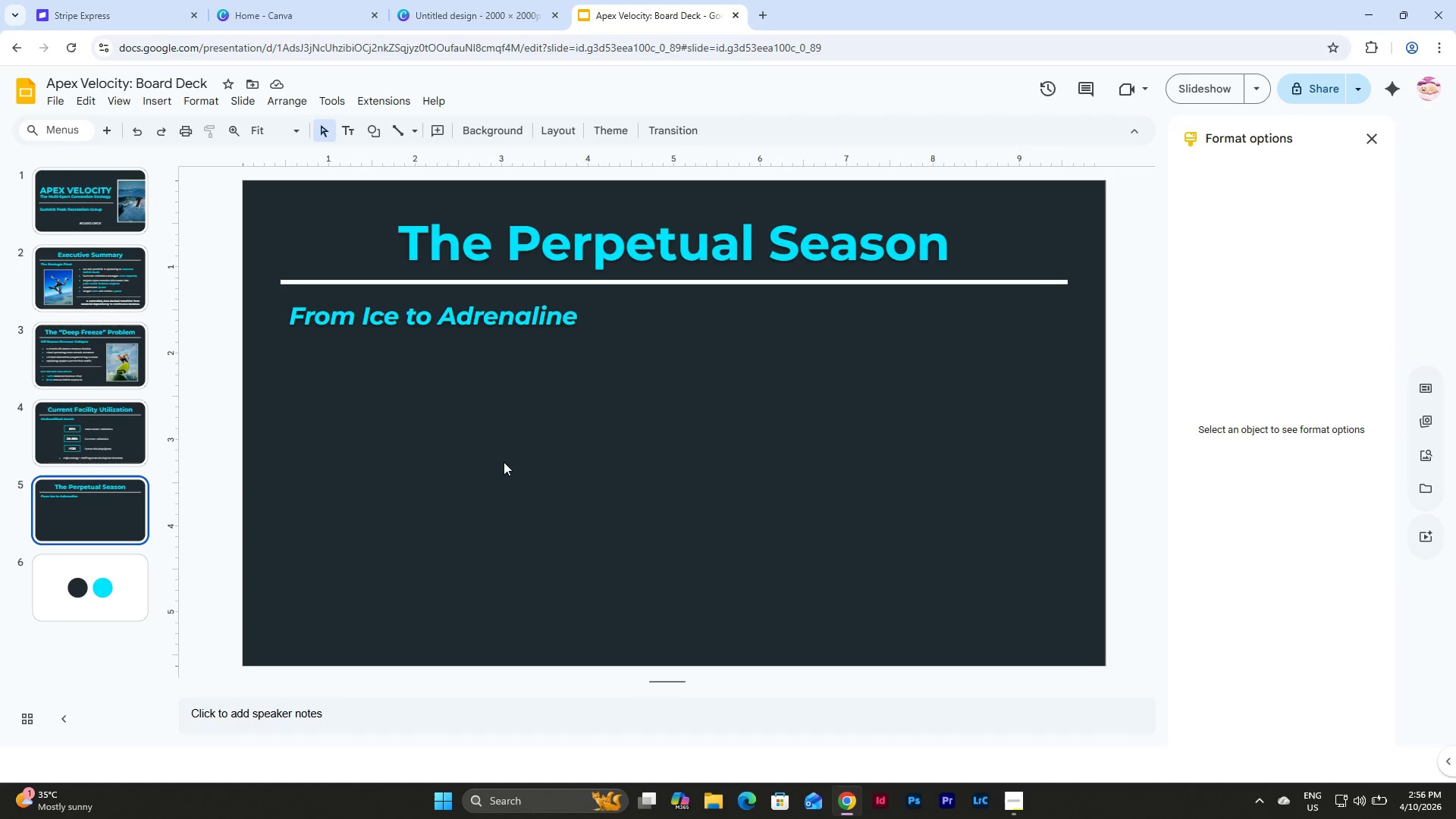 
left_click([1436, 447])
 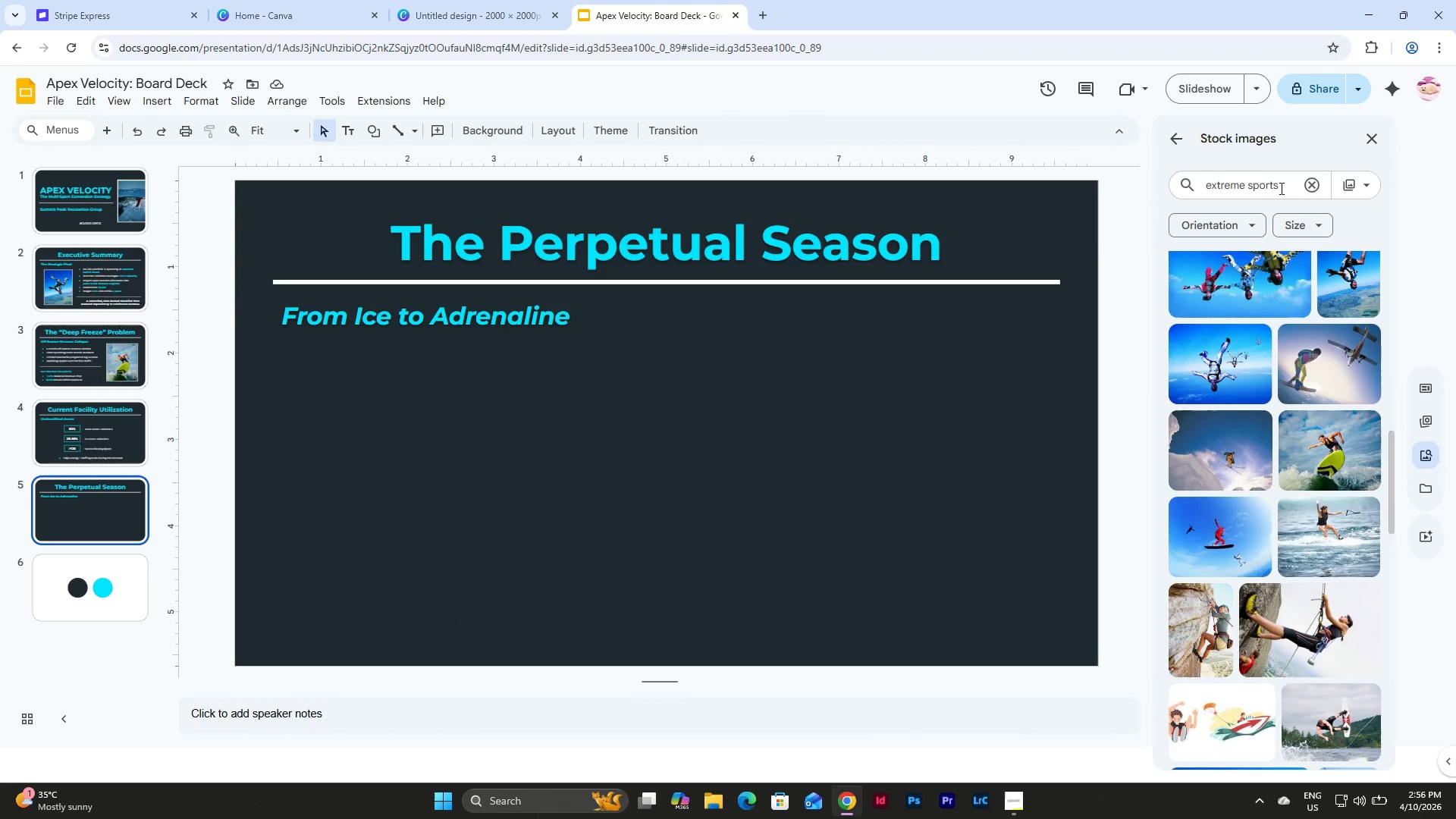 
left_click_drag(start_coordinate=[1282, 188], to_coordinate=[1199, 187])
 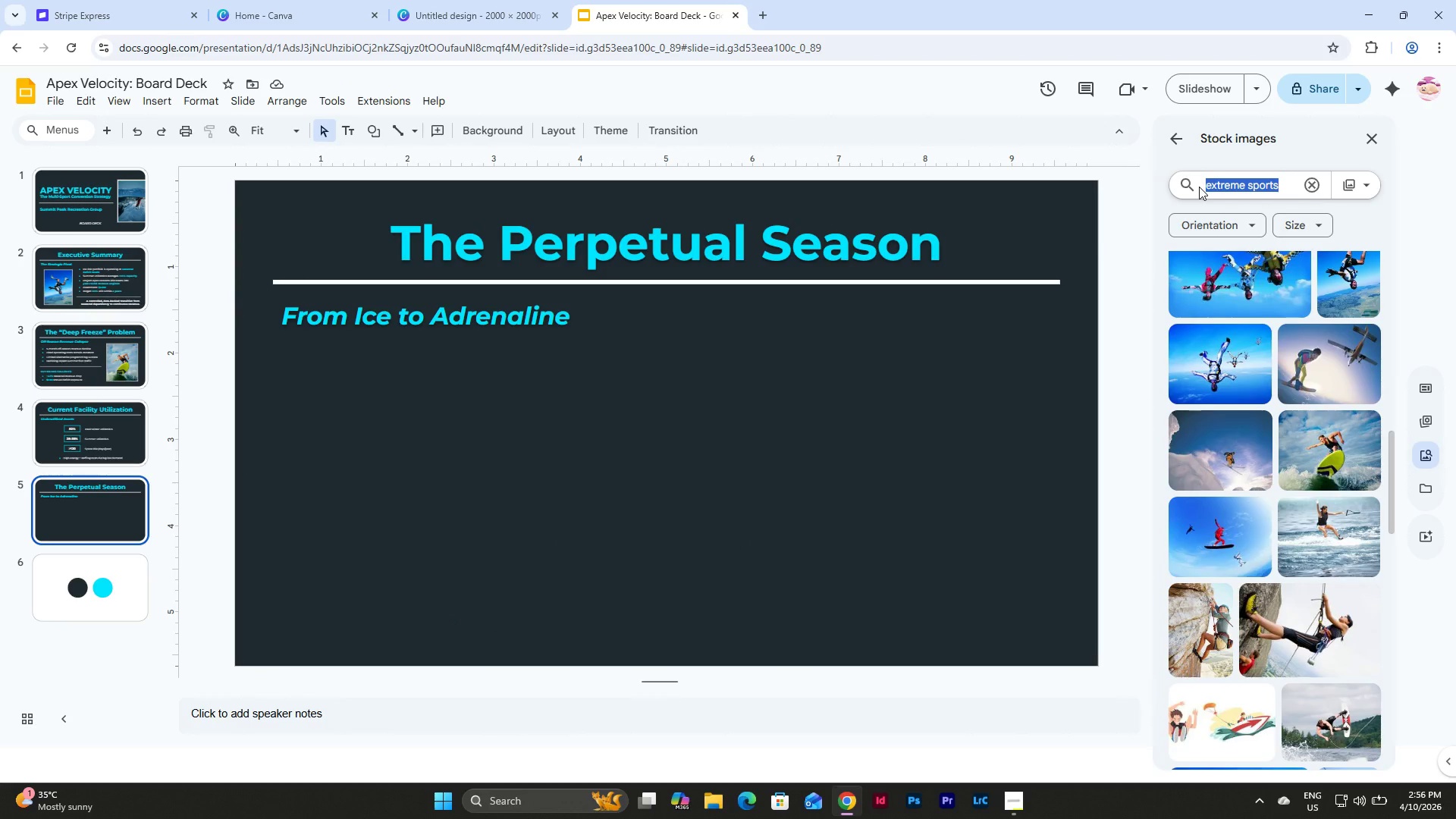 
type(surf hub)
 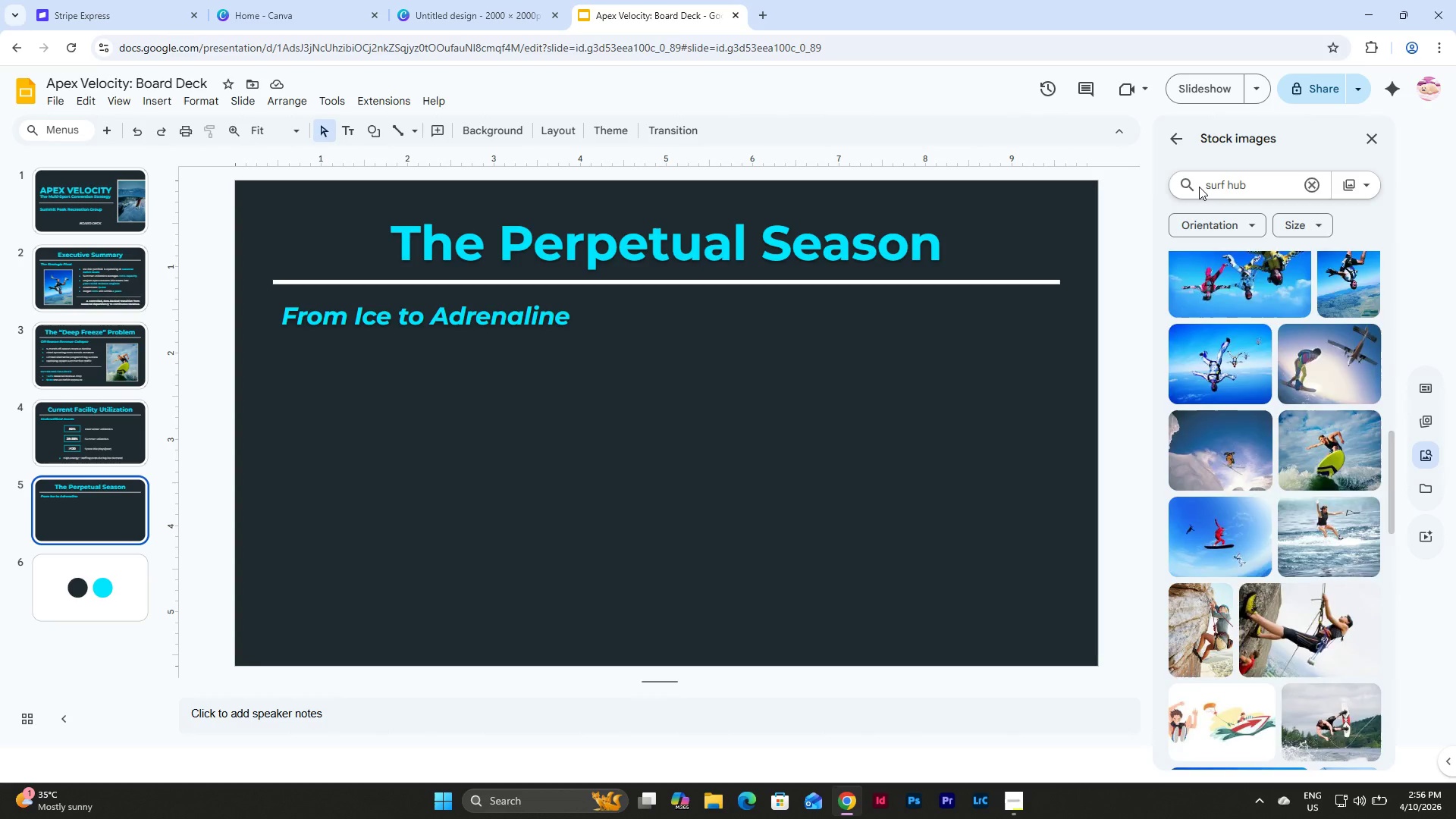 
key(Enter)
 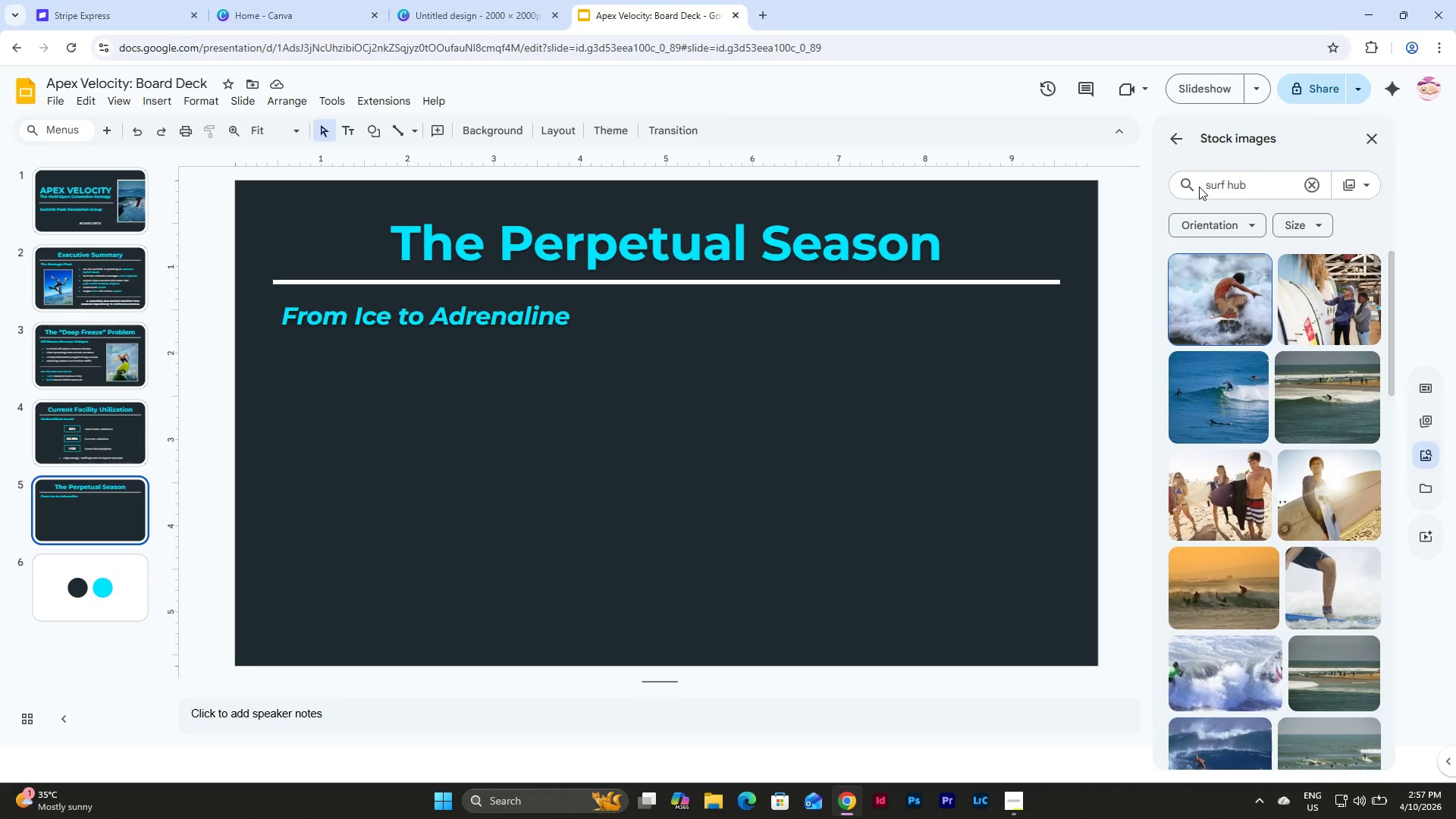 
wait(20.3)
 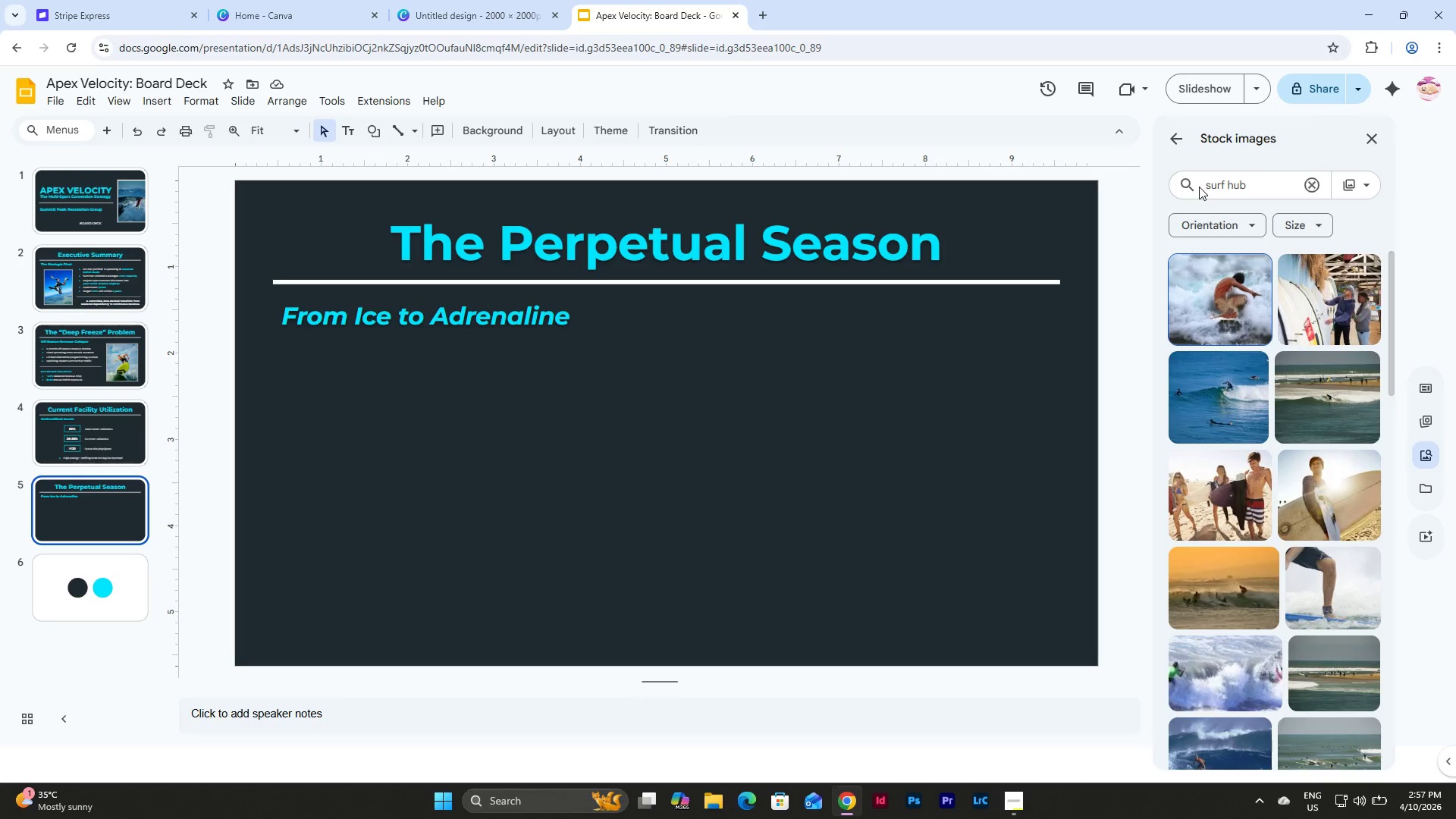 
left_click([1207, 187])
 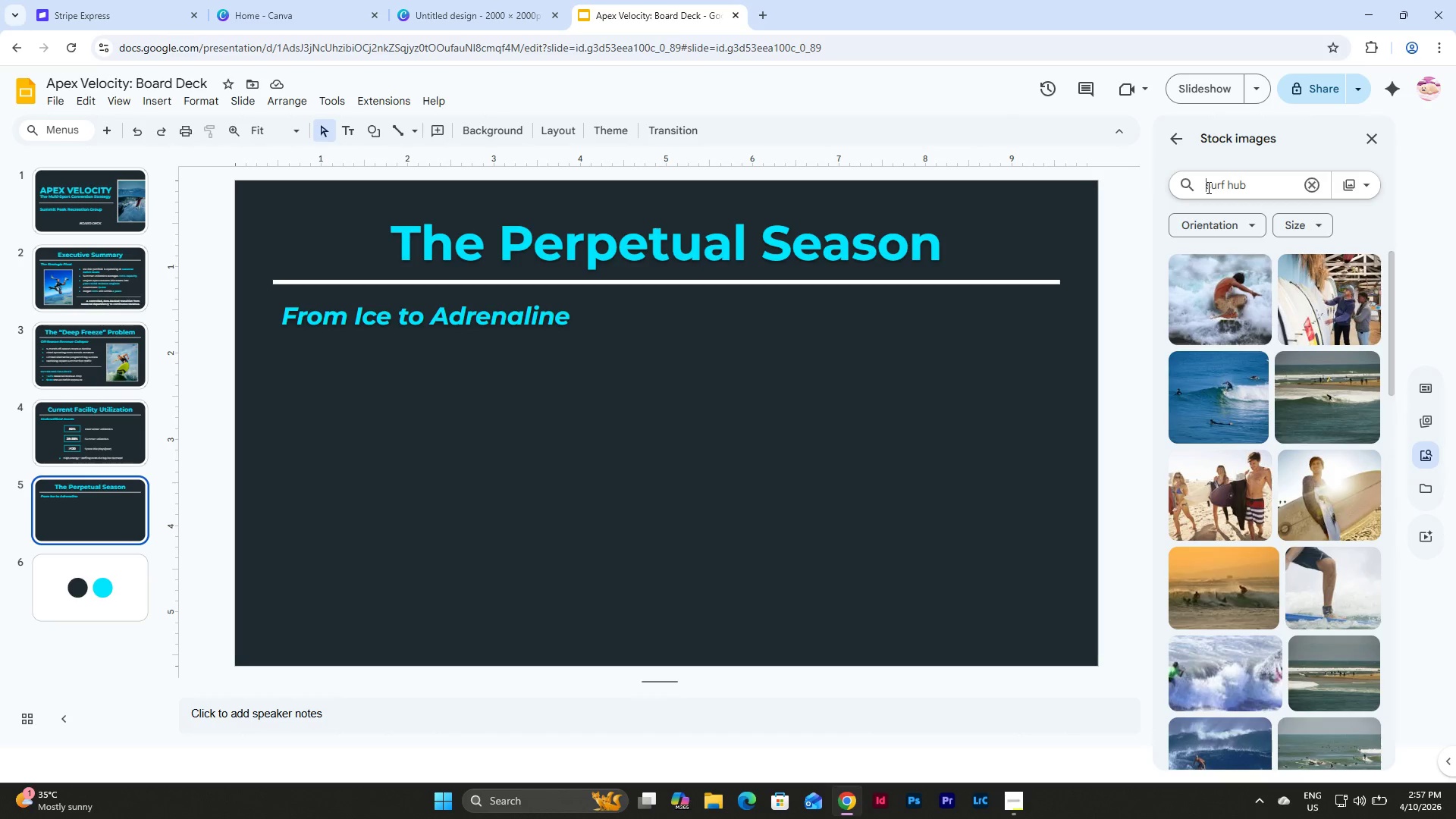 
type(indoor )
 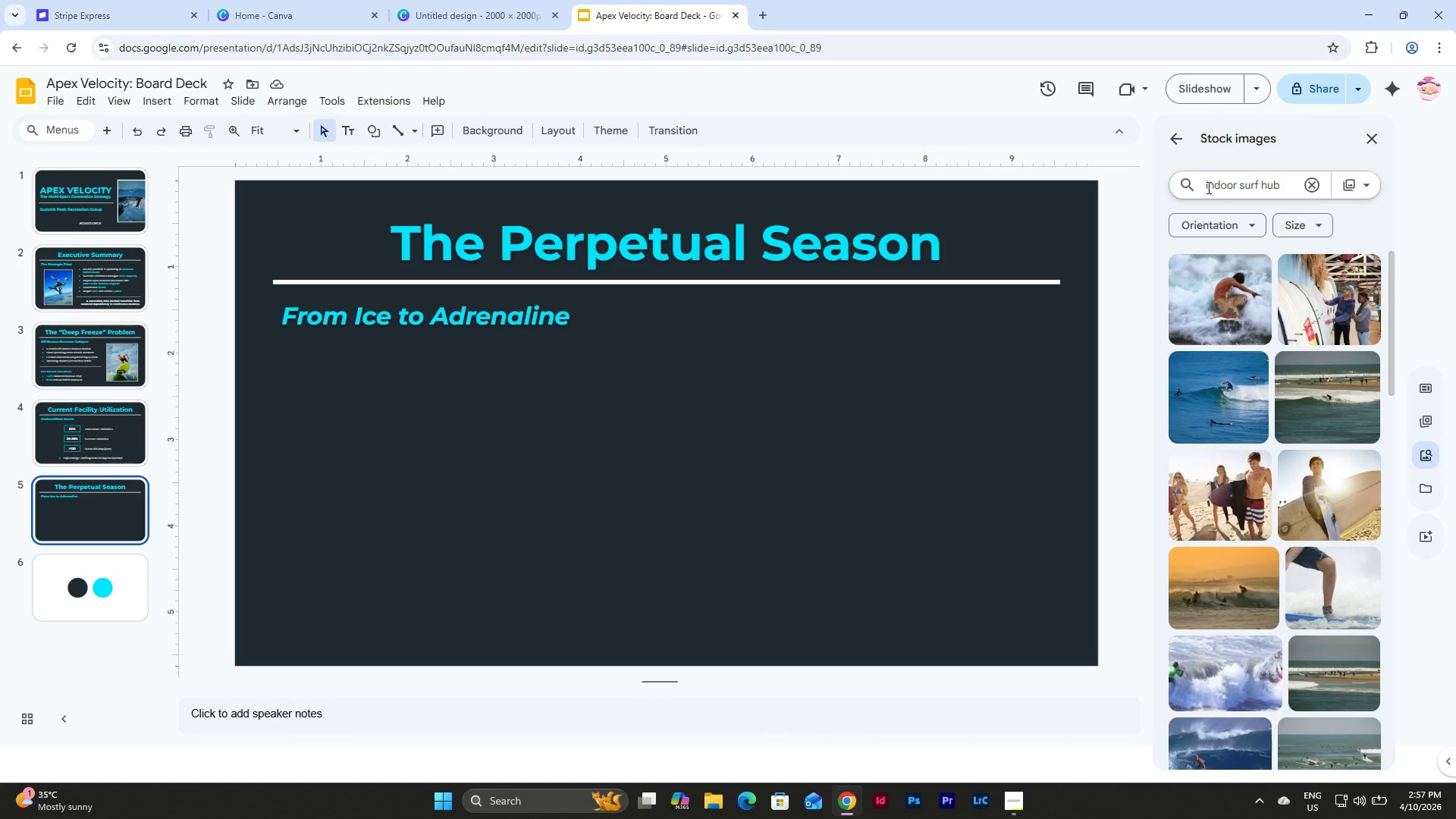 
key(Enter)
 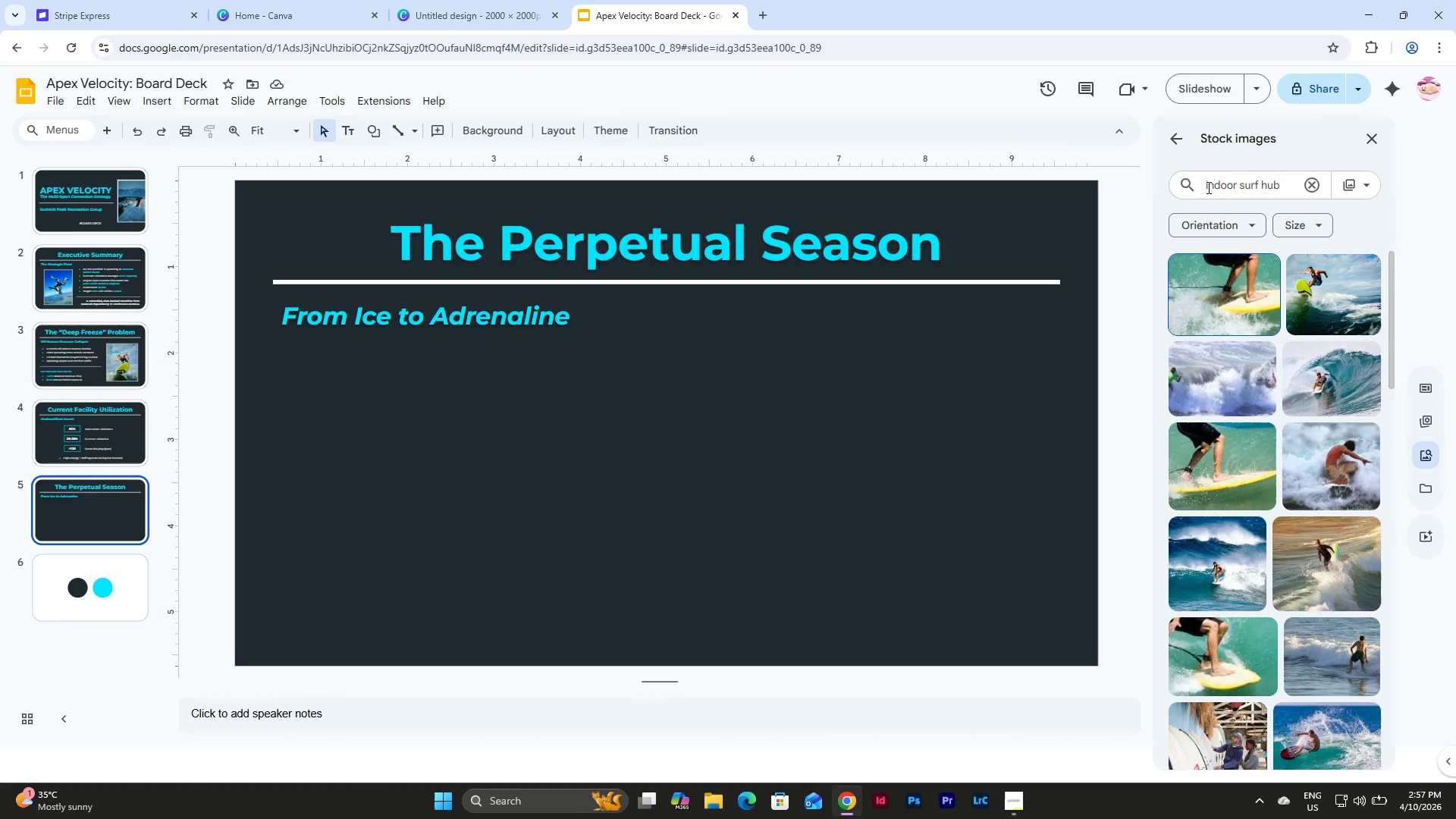 
wait(6.83)
 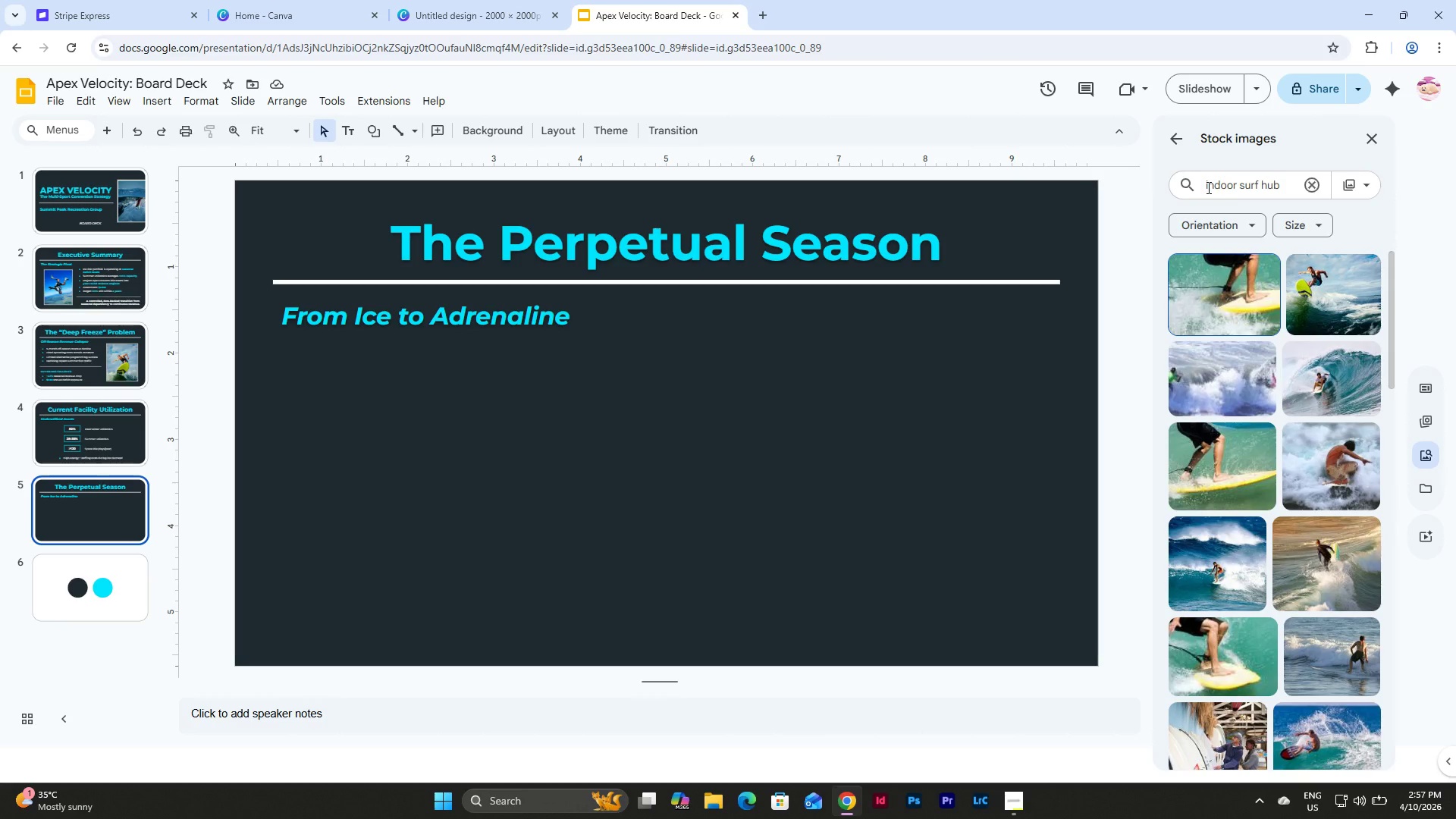 
scroll: coordinate [1218, 428], scroll_direction: down, amount: 2.0
 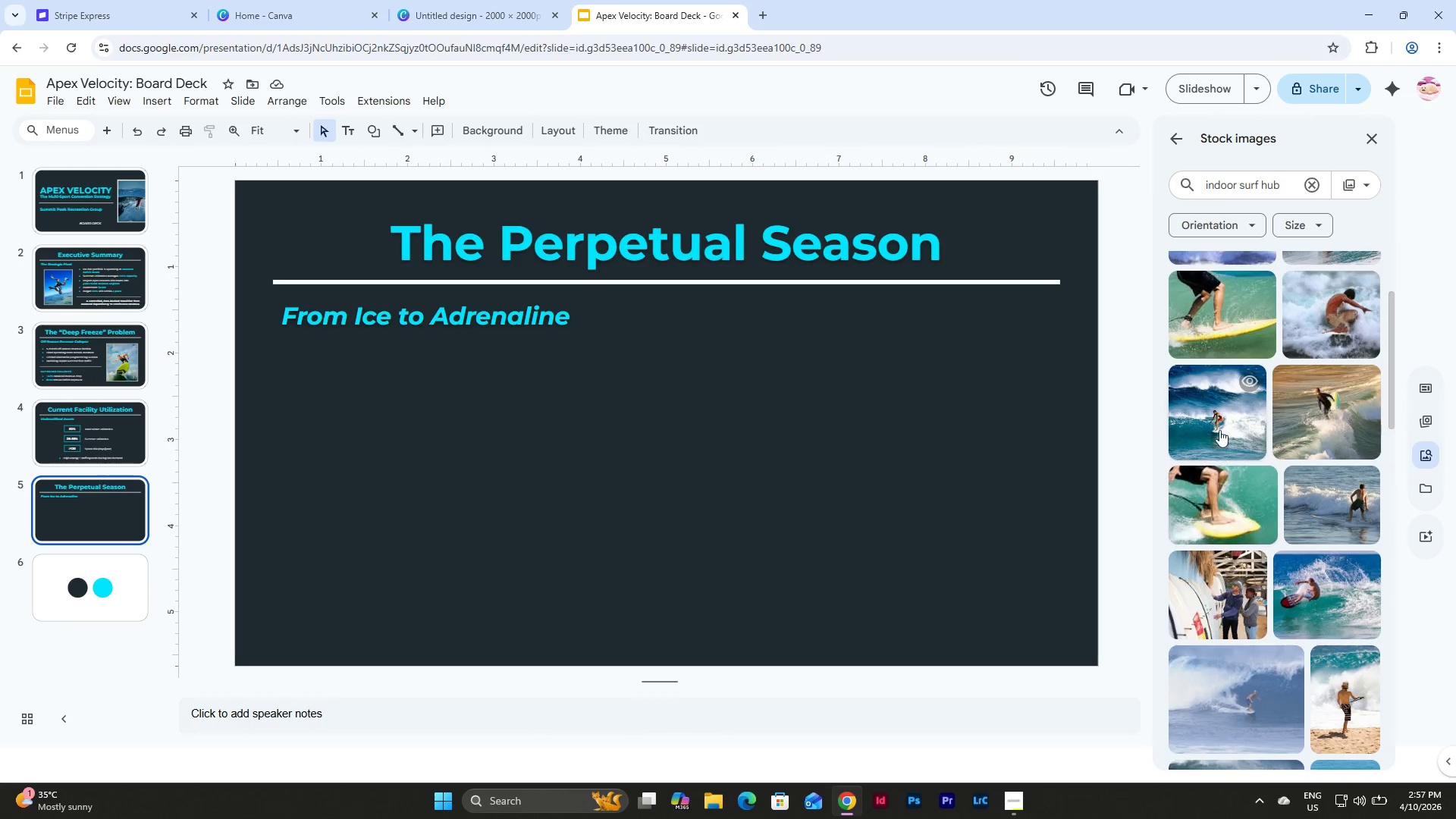 
scroll: coordinate [1227, 441], scroll_direction: up, amount: 3.0
 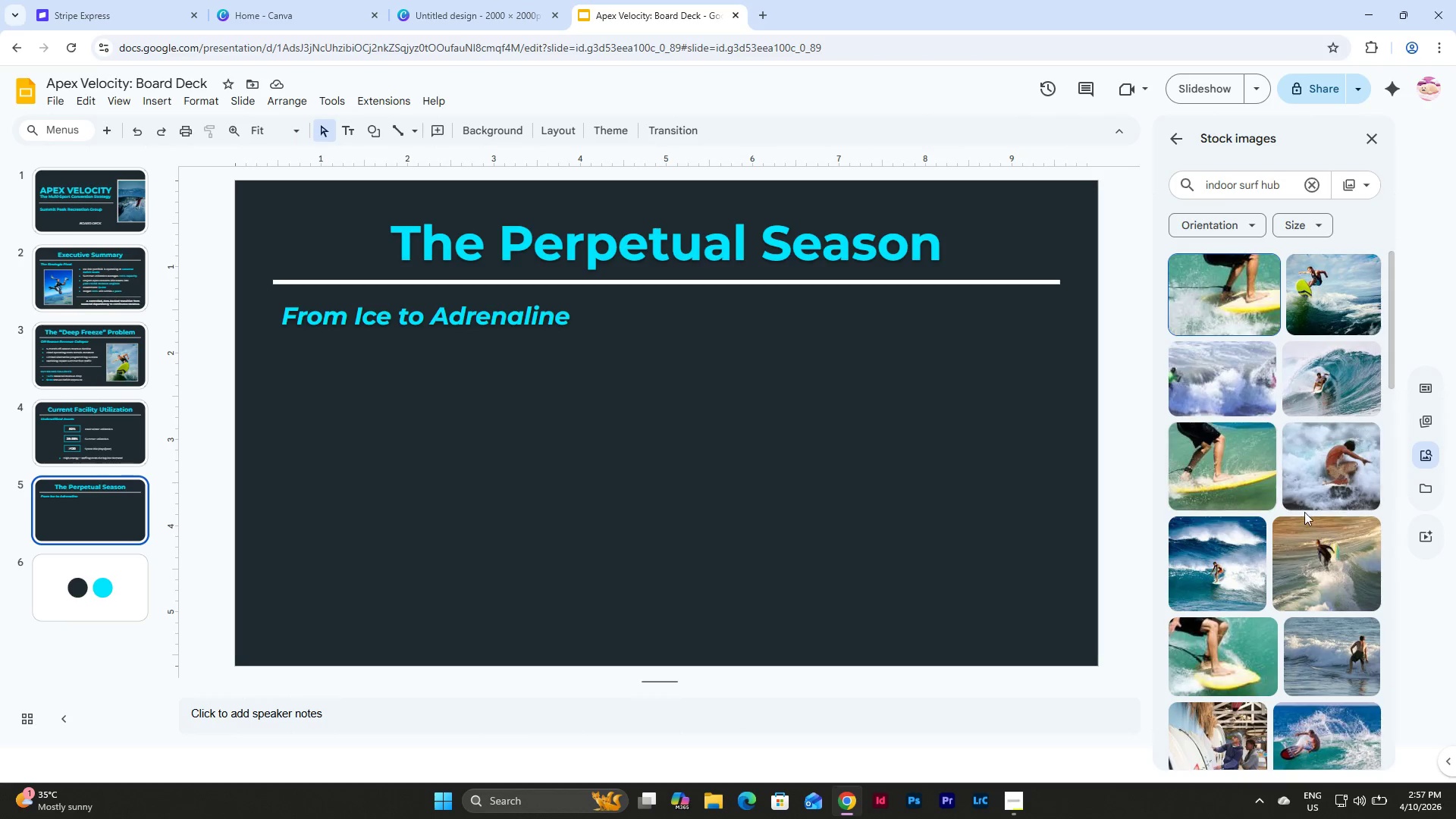 
scroll: coordinate [1303, 466], scroll_direction: down, amount: 14.0
 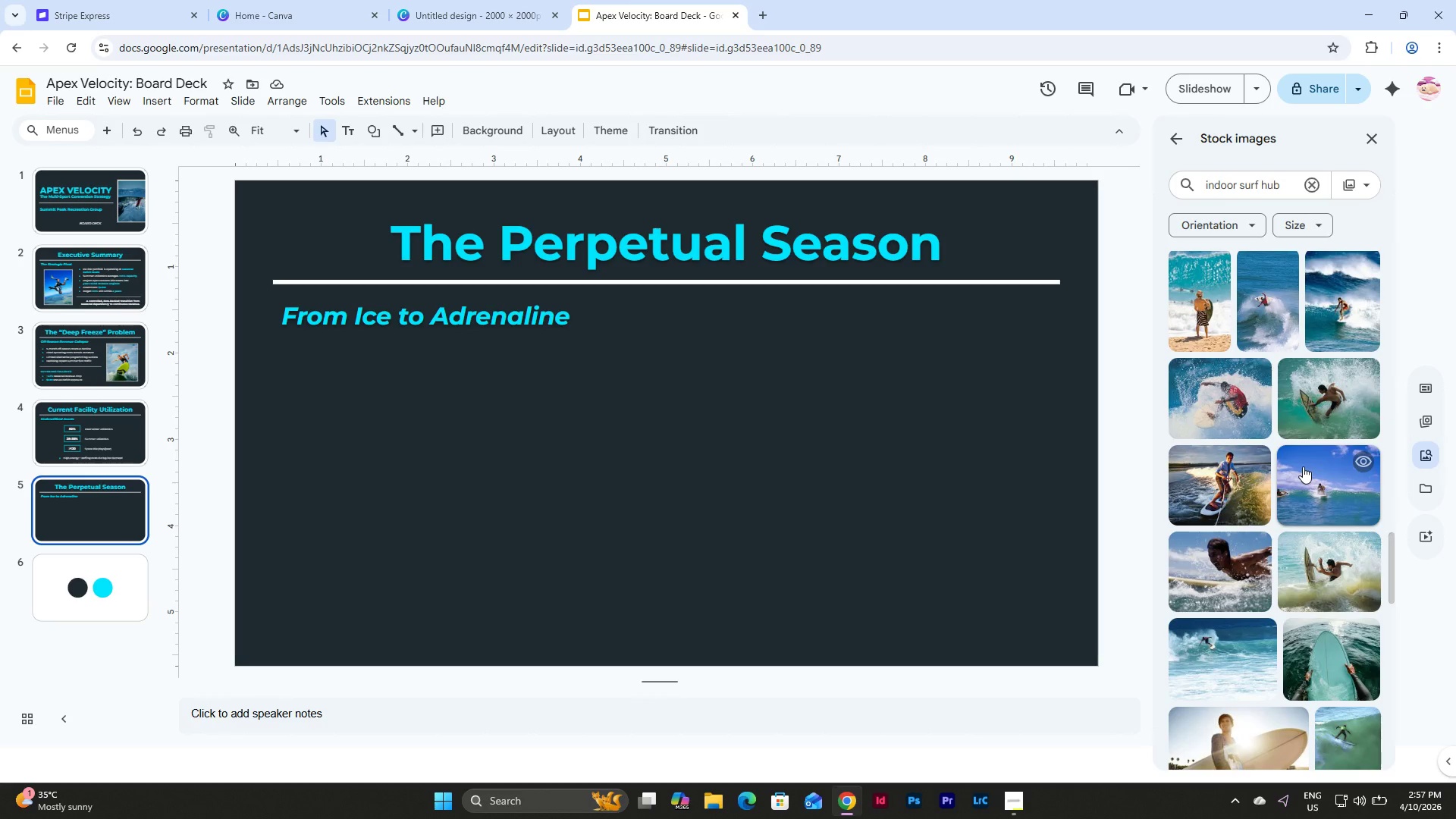 
wait(7.03)
 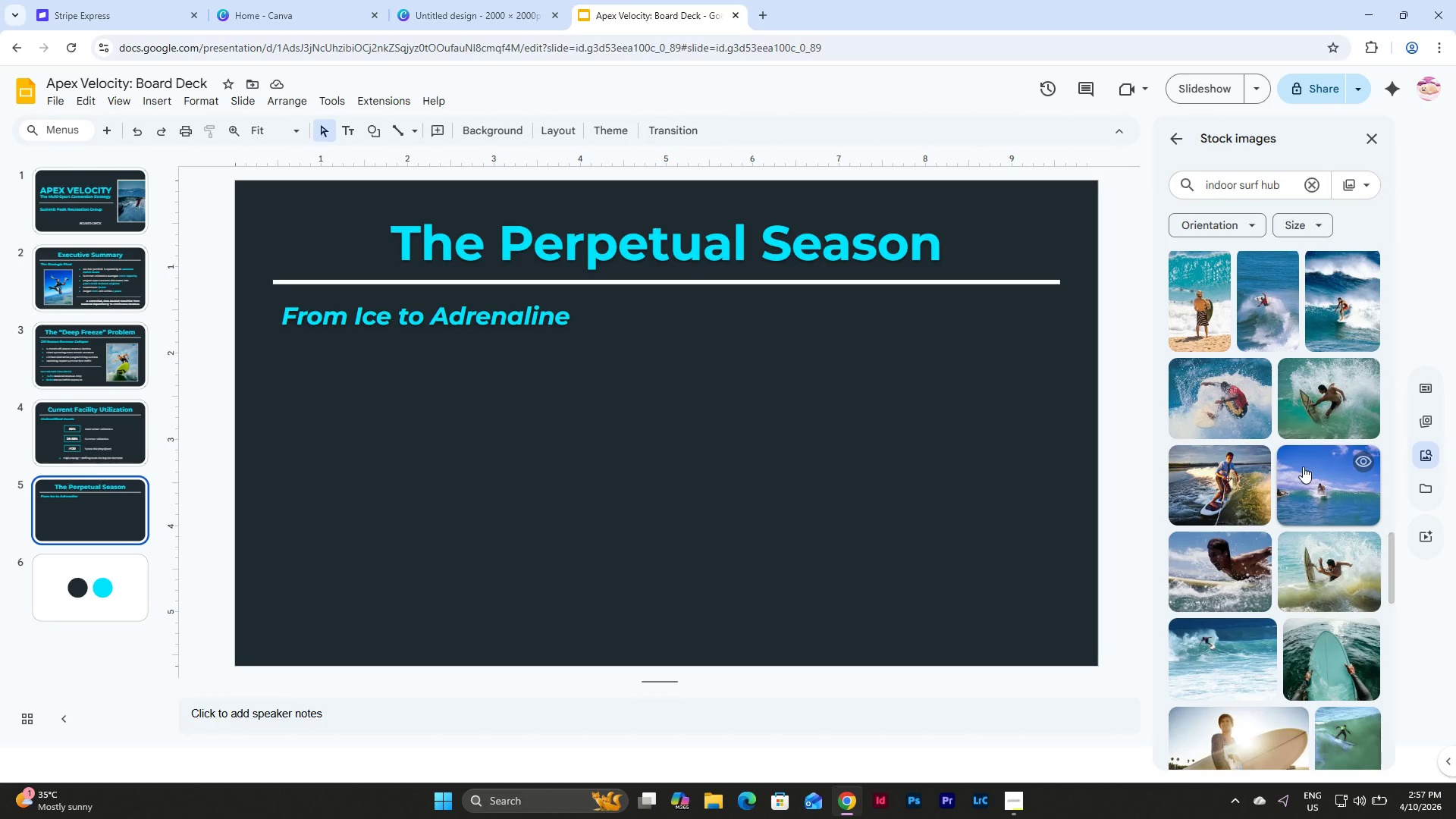 
scroll: coordinate [1303, 466], scroll_direction: down, amount: 10.0
 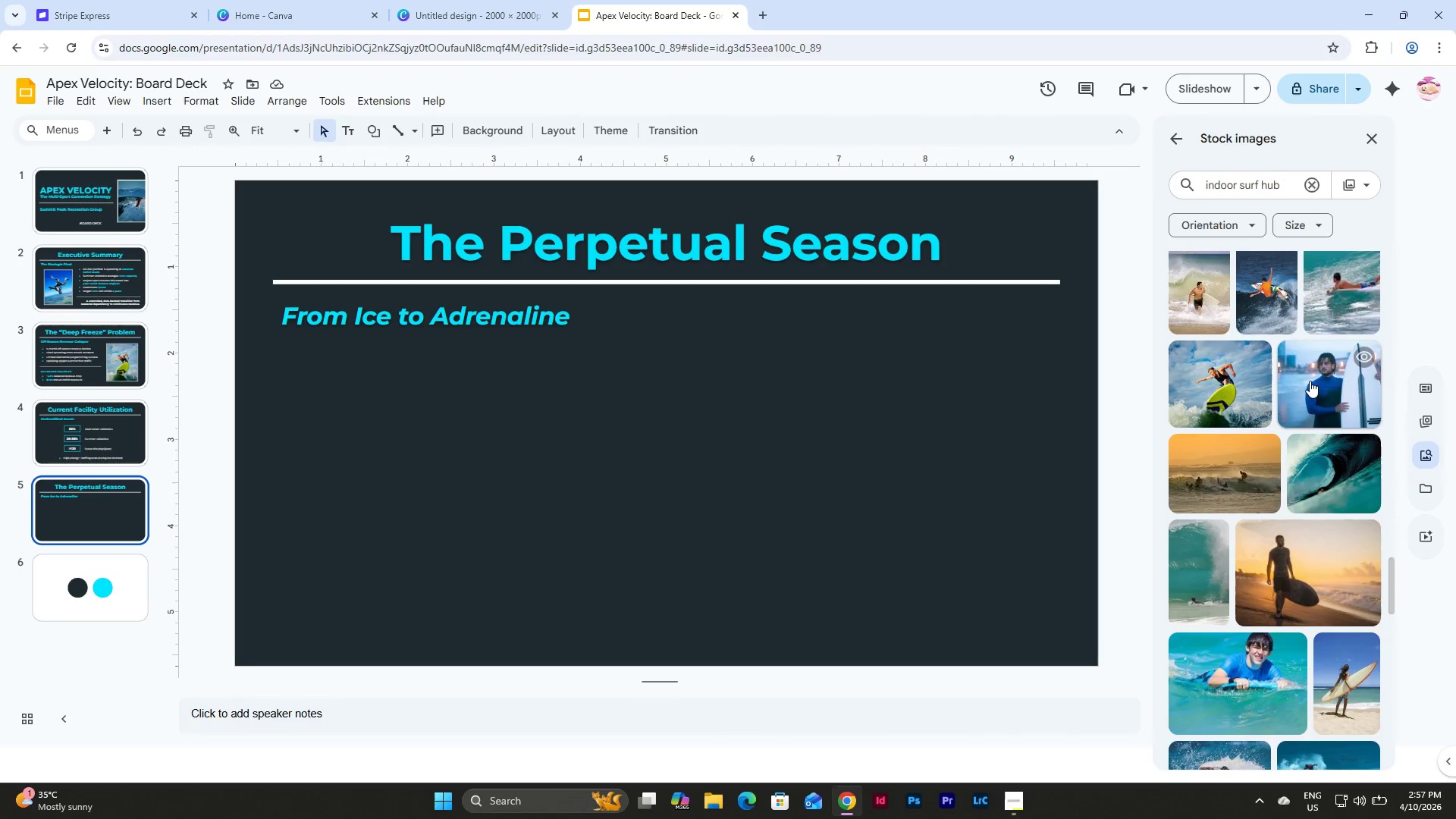 
left_click([1310, 379])
 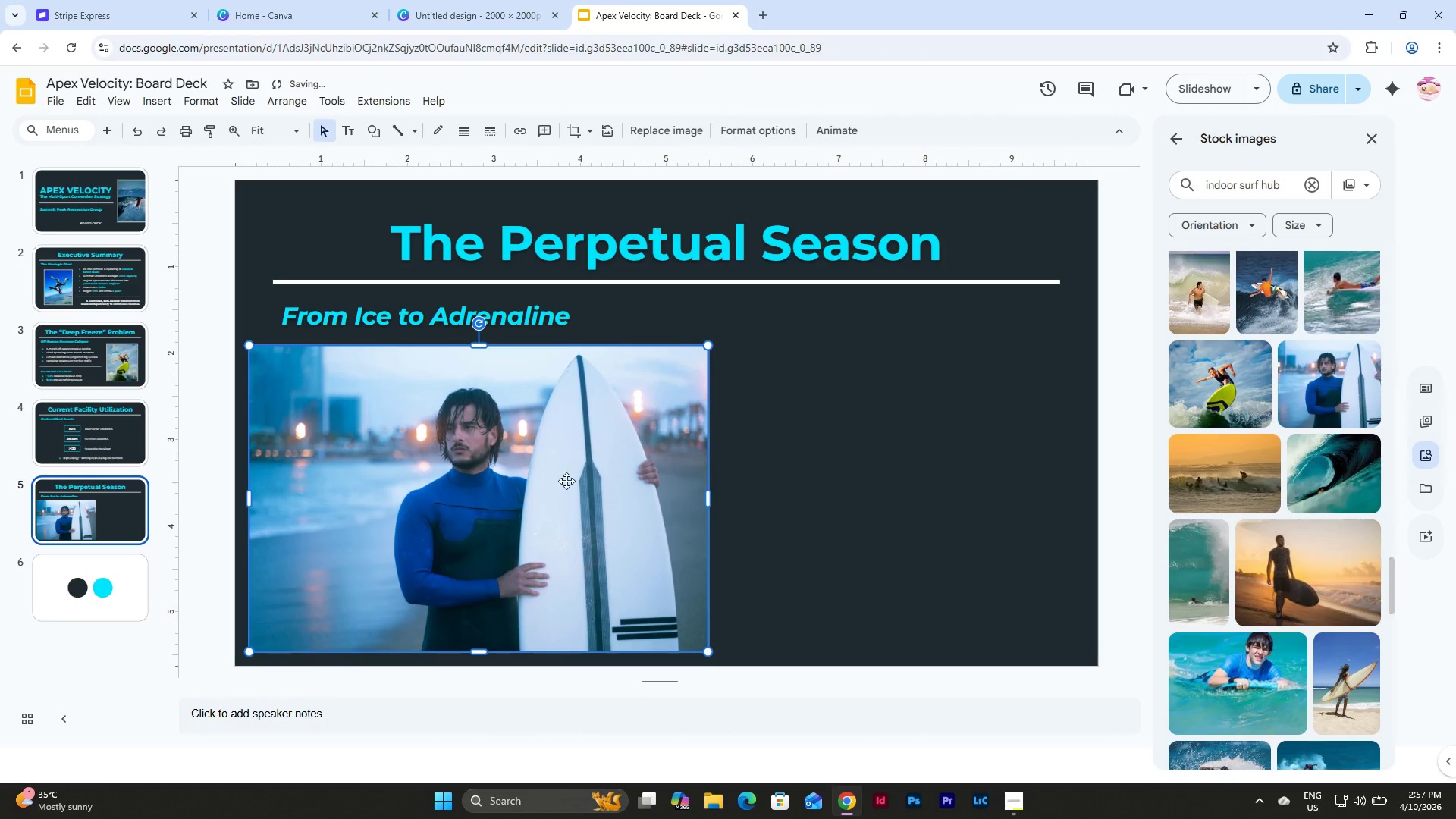 
left_click([566, 481])
 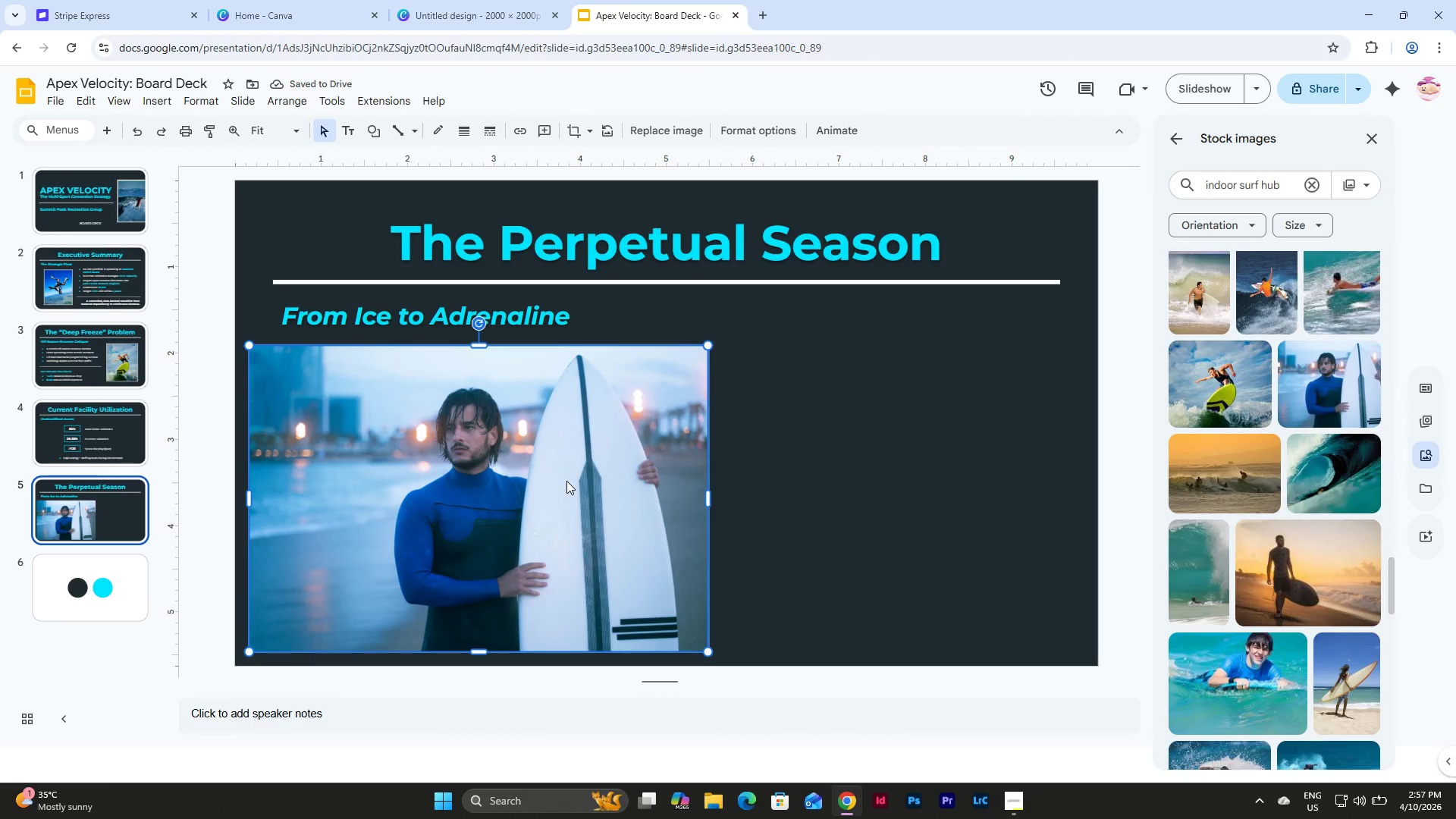 
key(Backspace)
 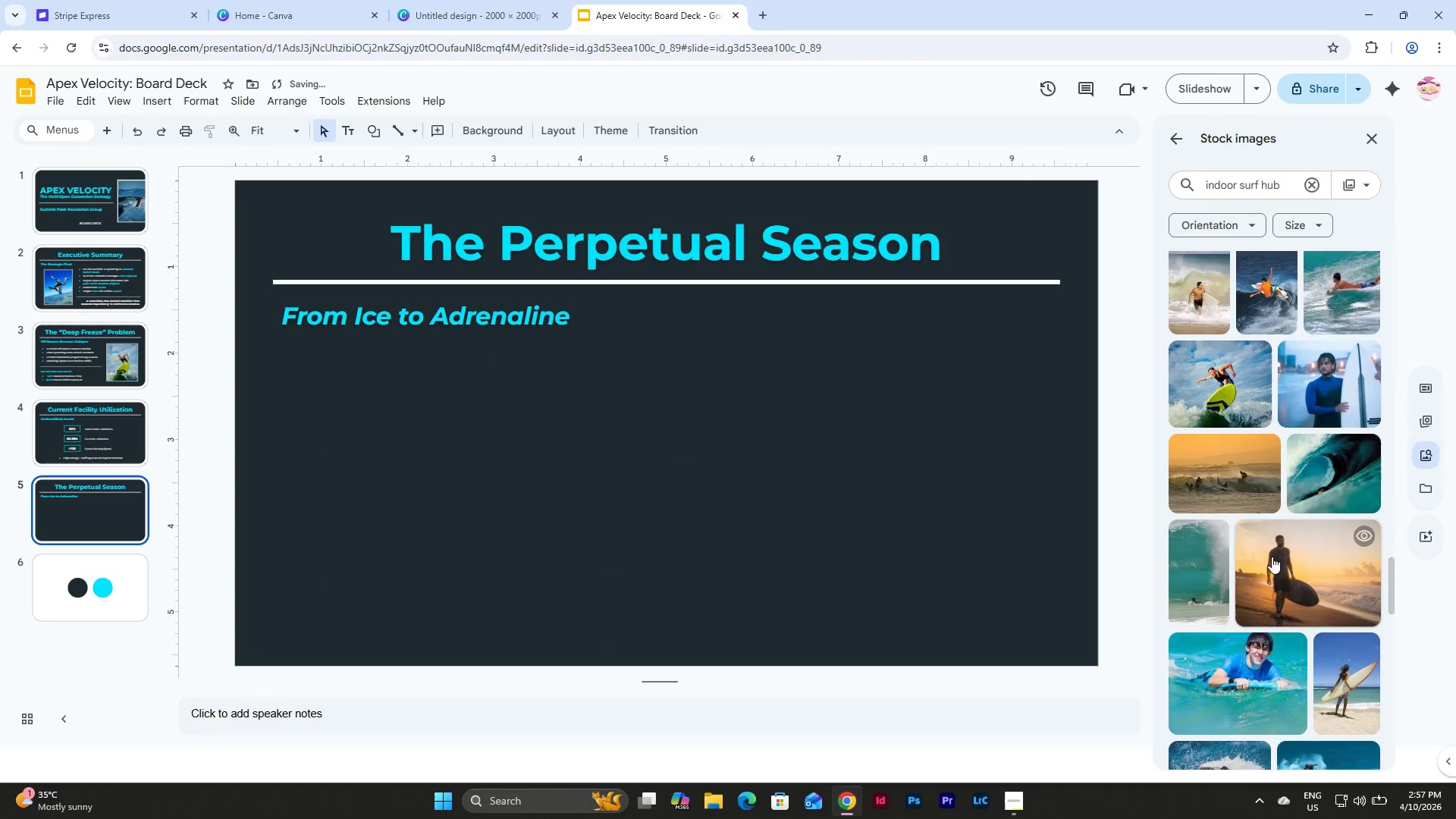 
scroll: coordinate [1253, 467], scroll_direction: down, amount: 8.0
 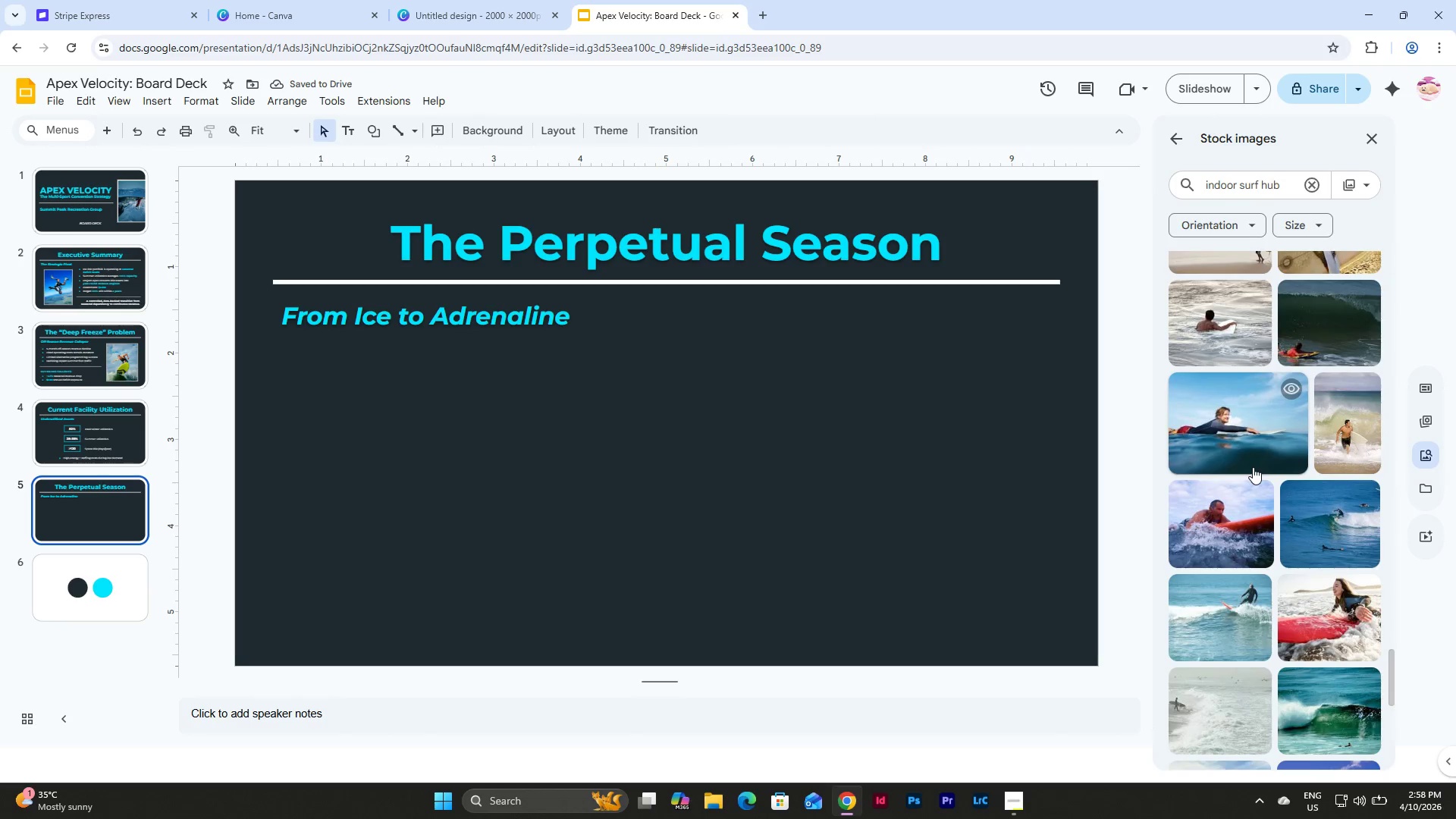 
left_click([1246, 438])
 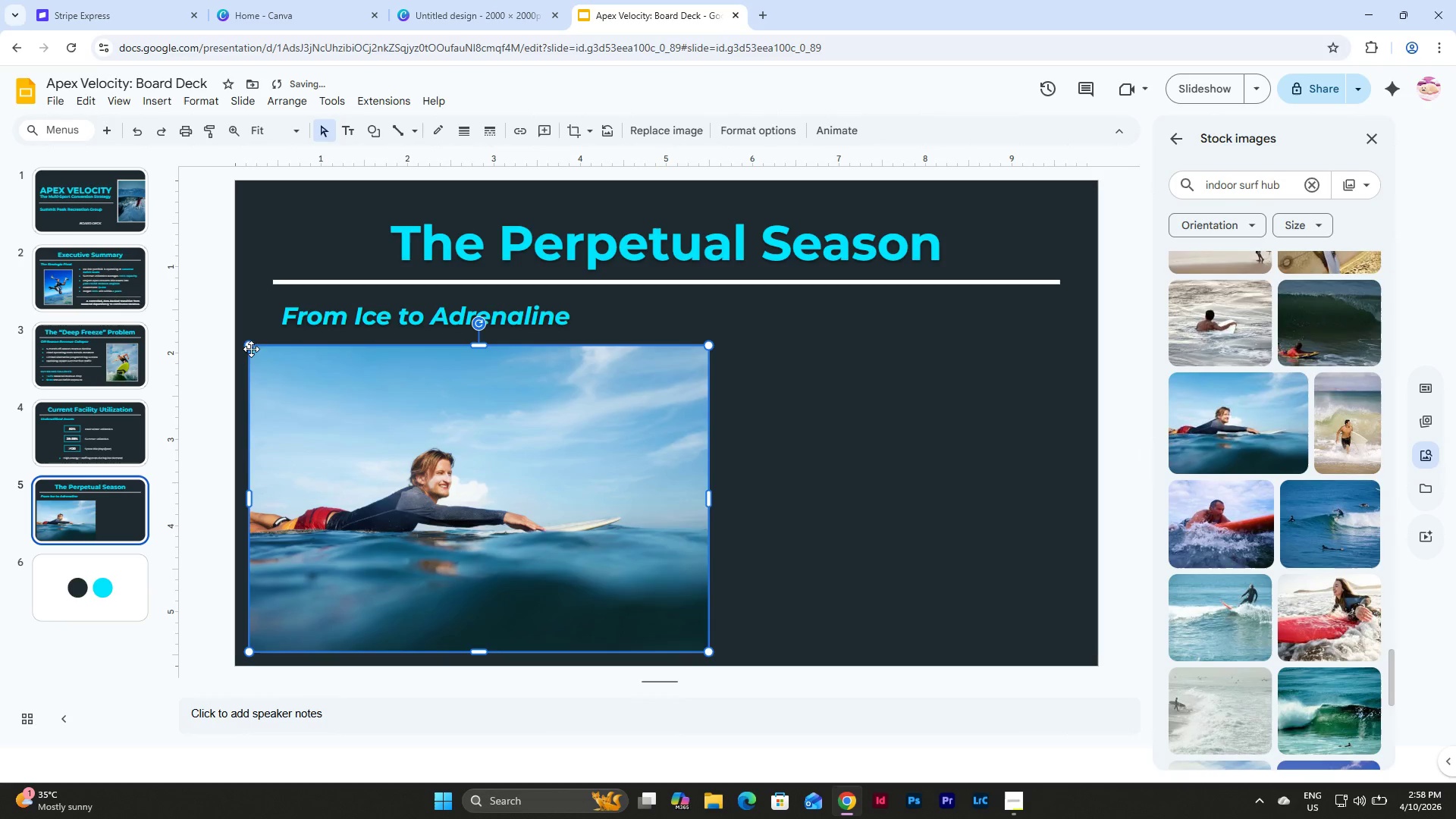 
left_click_drag(start_coordinate=[249, 348], to_coordinate=[406, 435])
 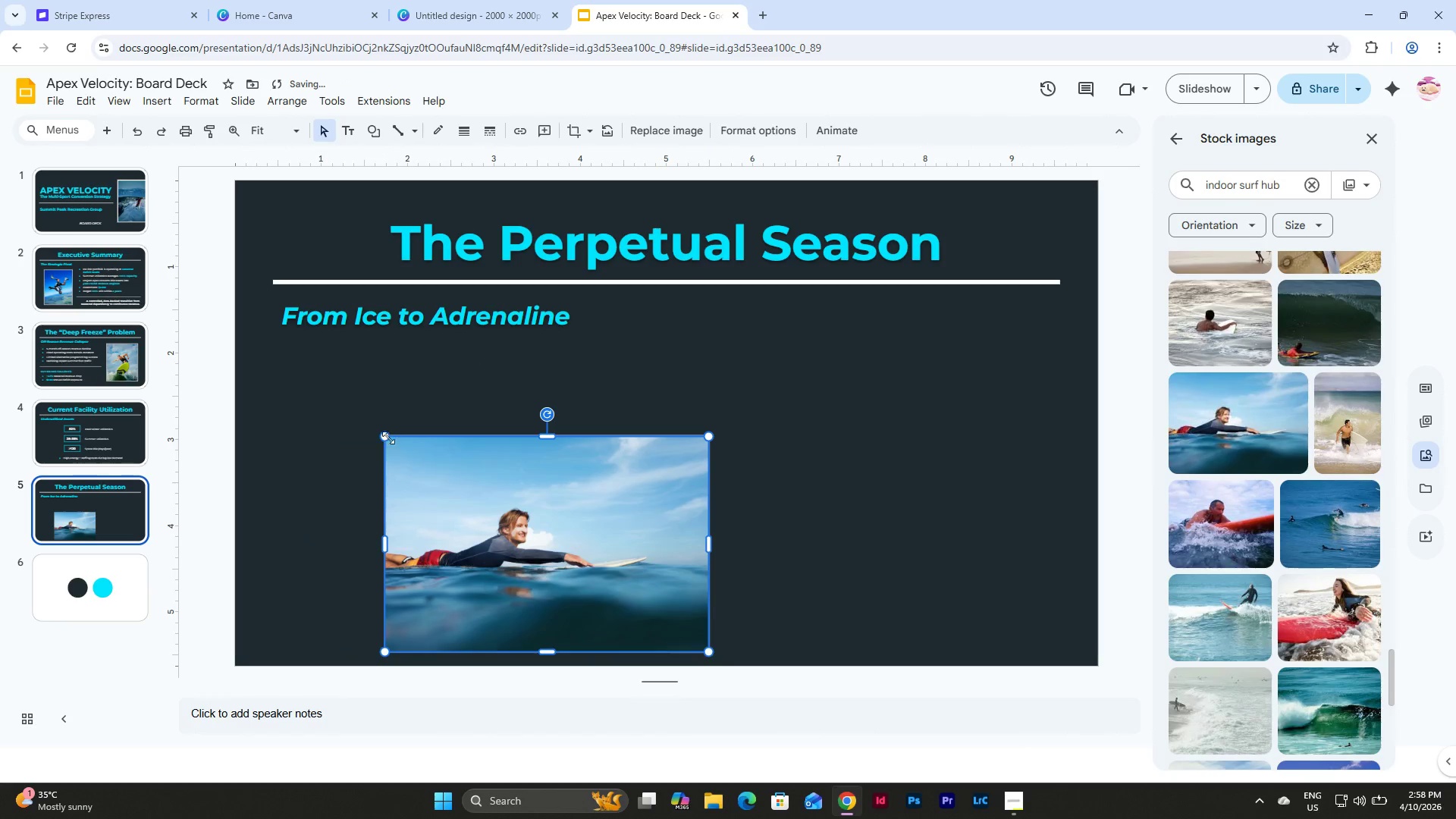 
left_click_drag(start_coordinate=[387, 438], to_coordinate=[451, 479])
 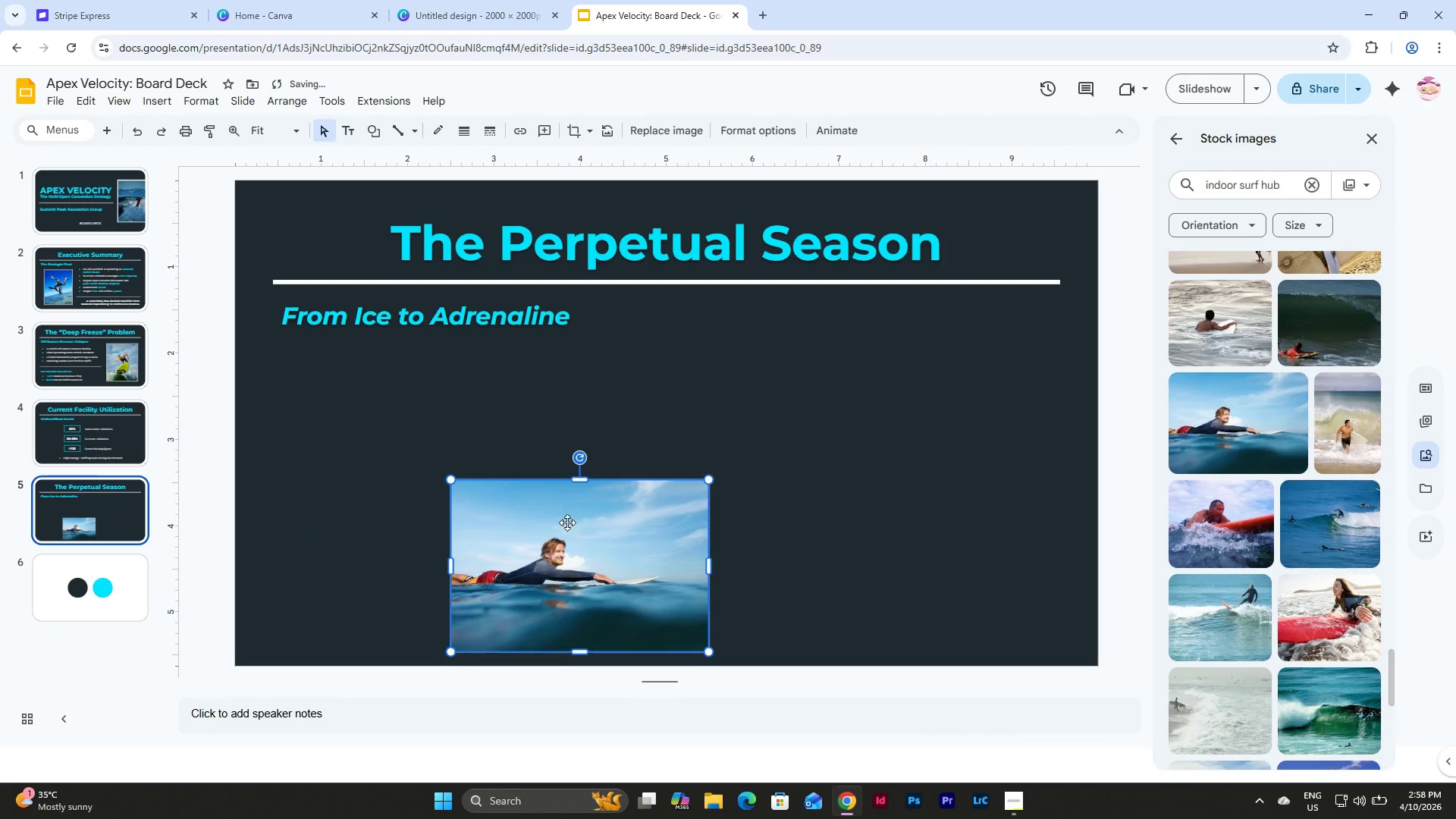 
left_click_drag(start_coordinate=[567, 522], to_coordinate=[391, 389])
 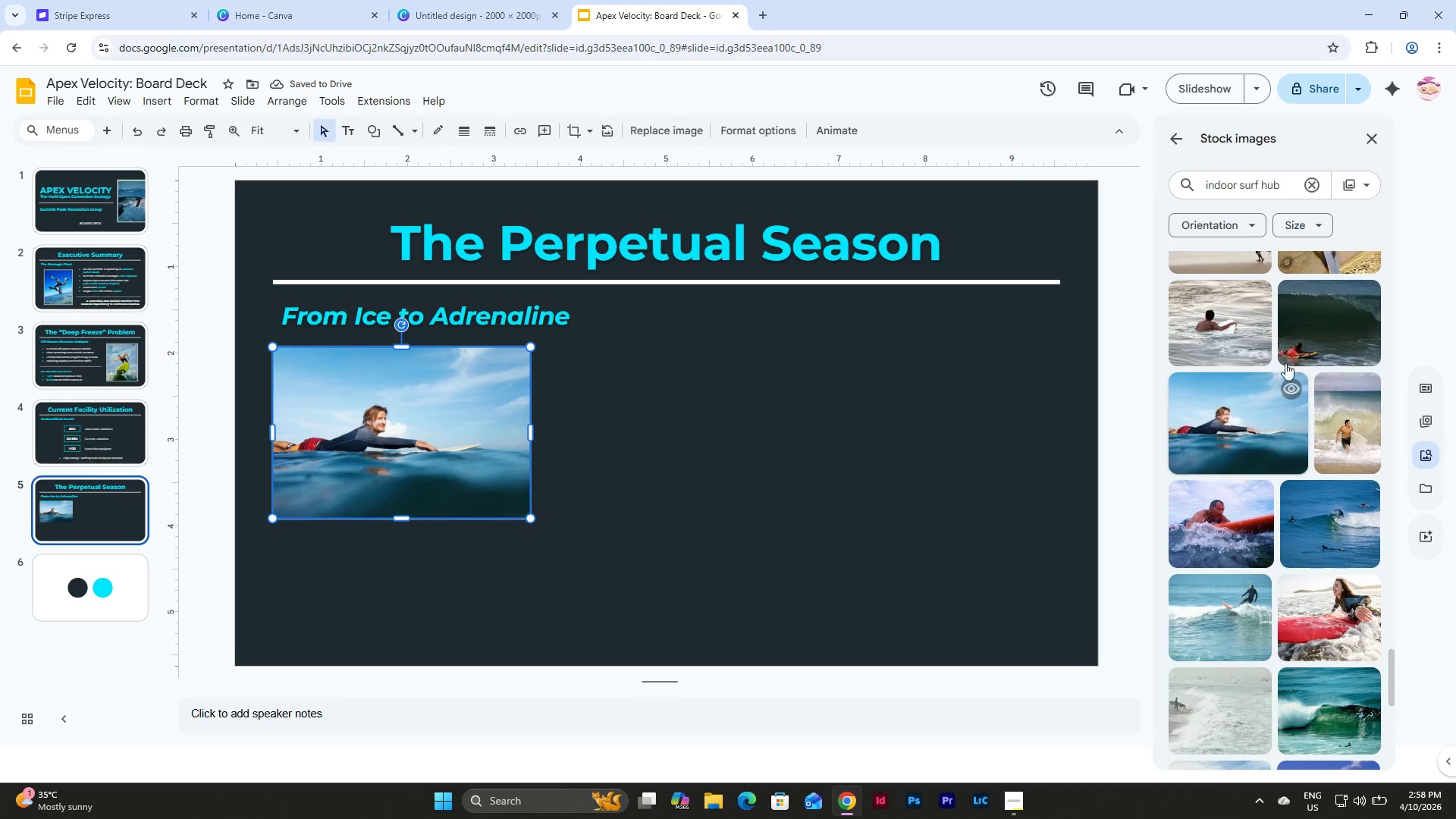 
left_click_drag(start_coordinate=[1291, 184], to_coordinate=[1161, 181])
 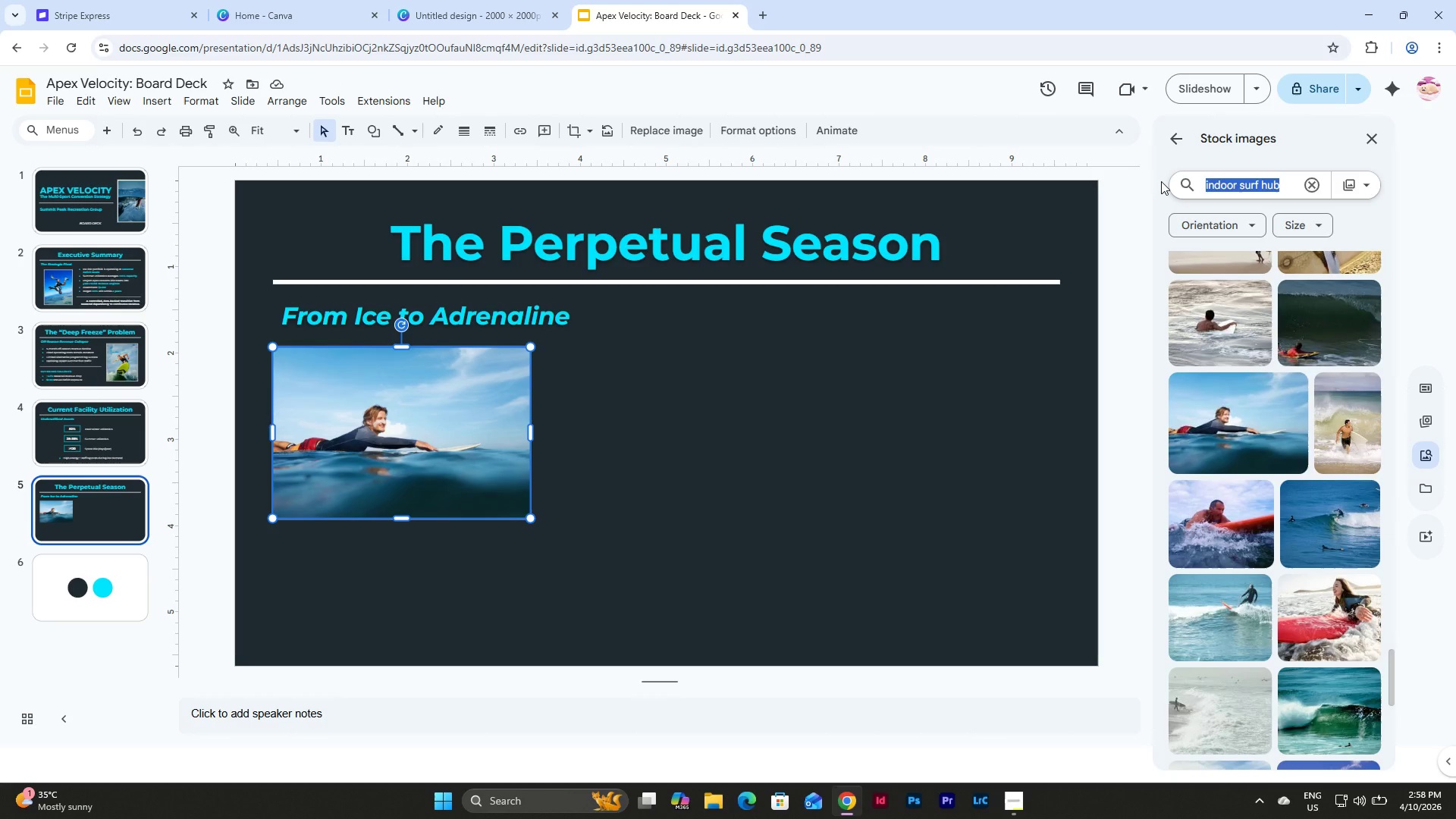 
wait(6.8)
 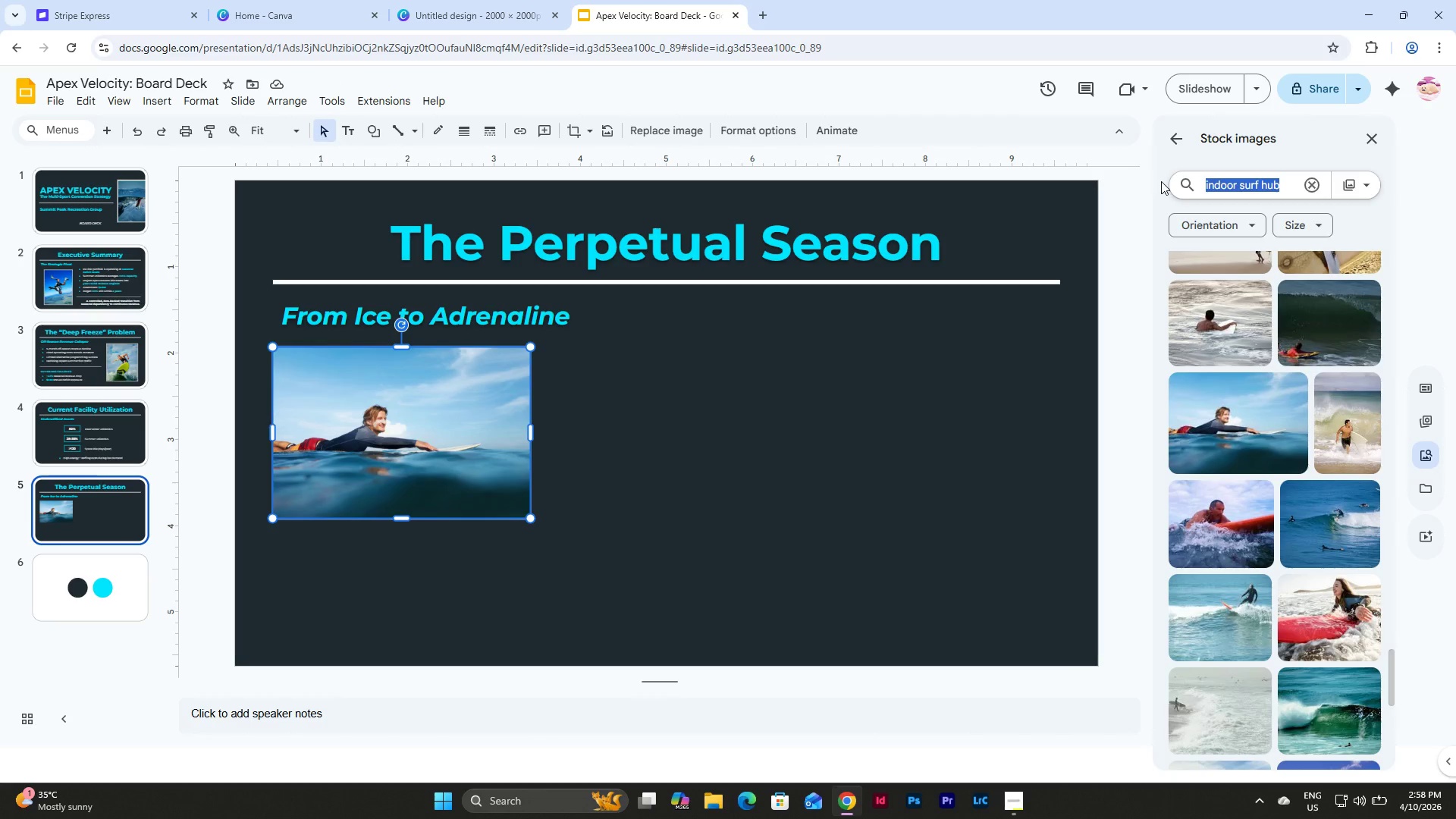 
type(ski slopes)
 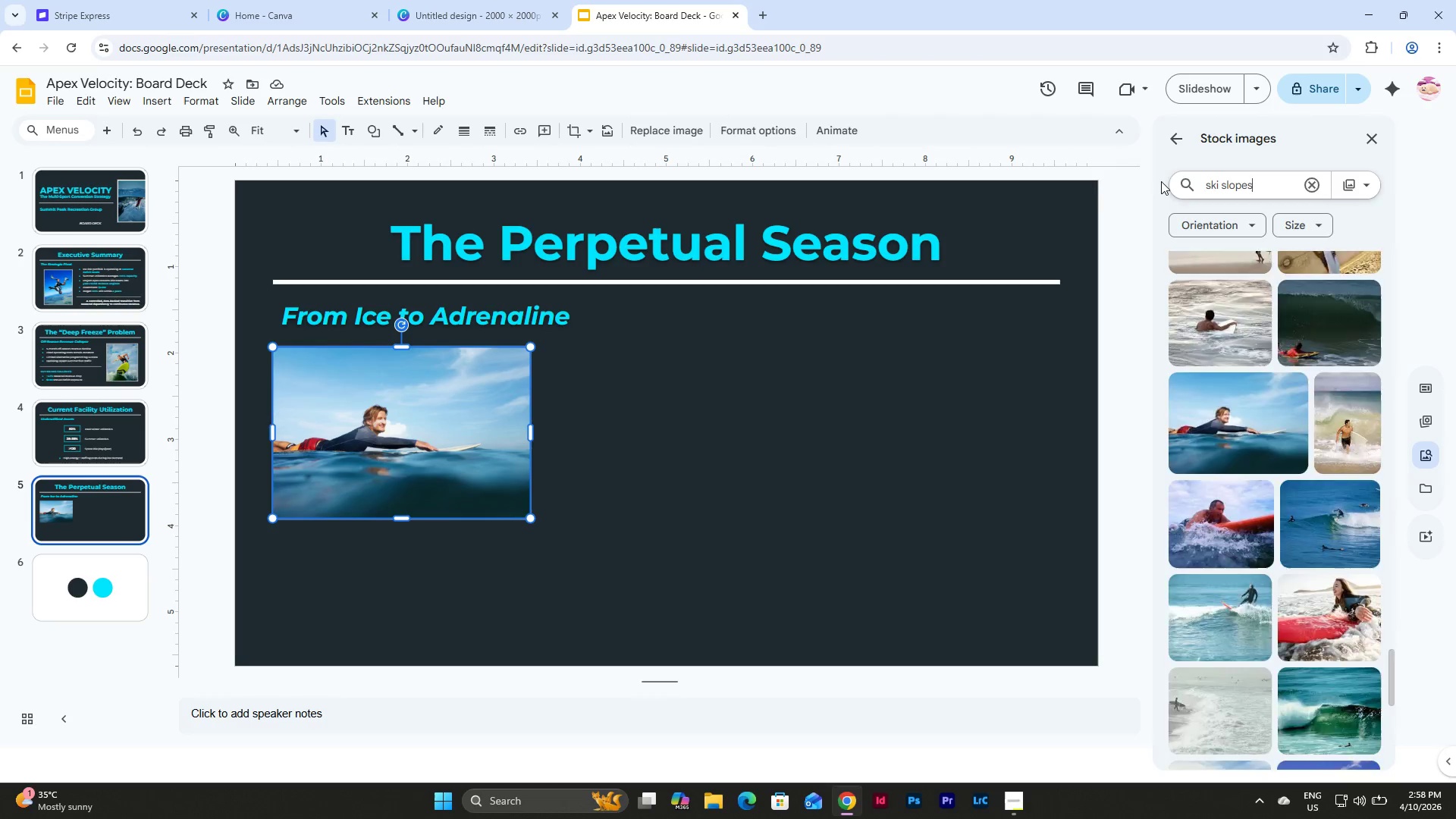 
key(Enter)
 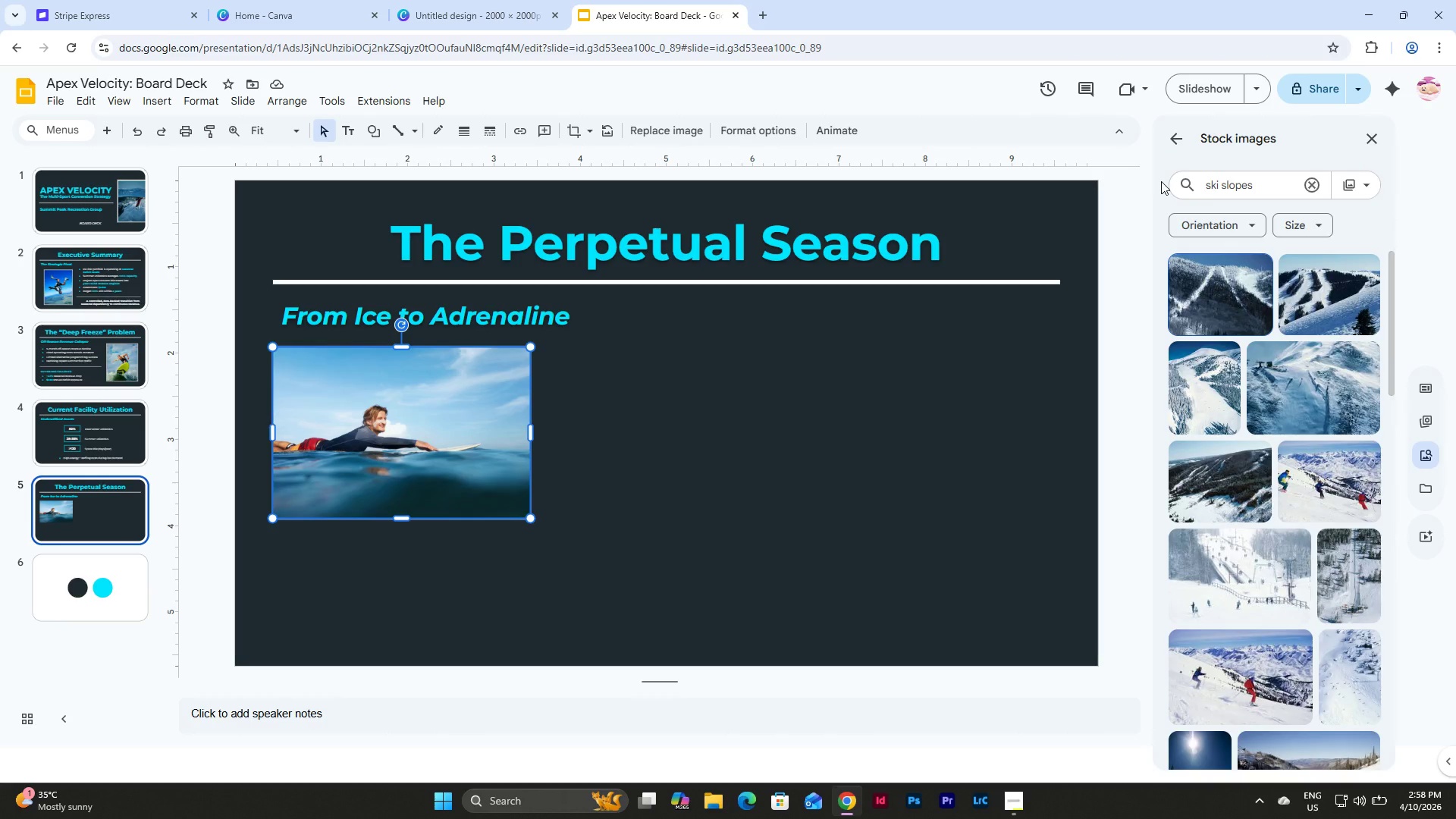 
wait(12.22)
 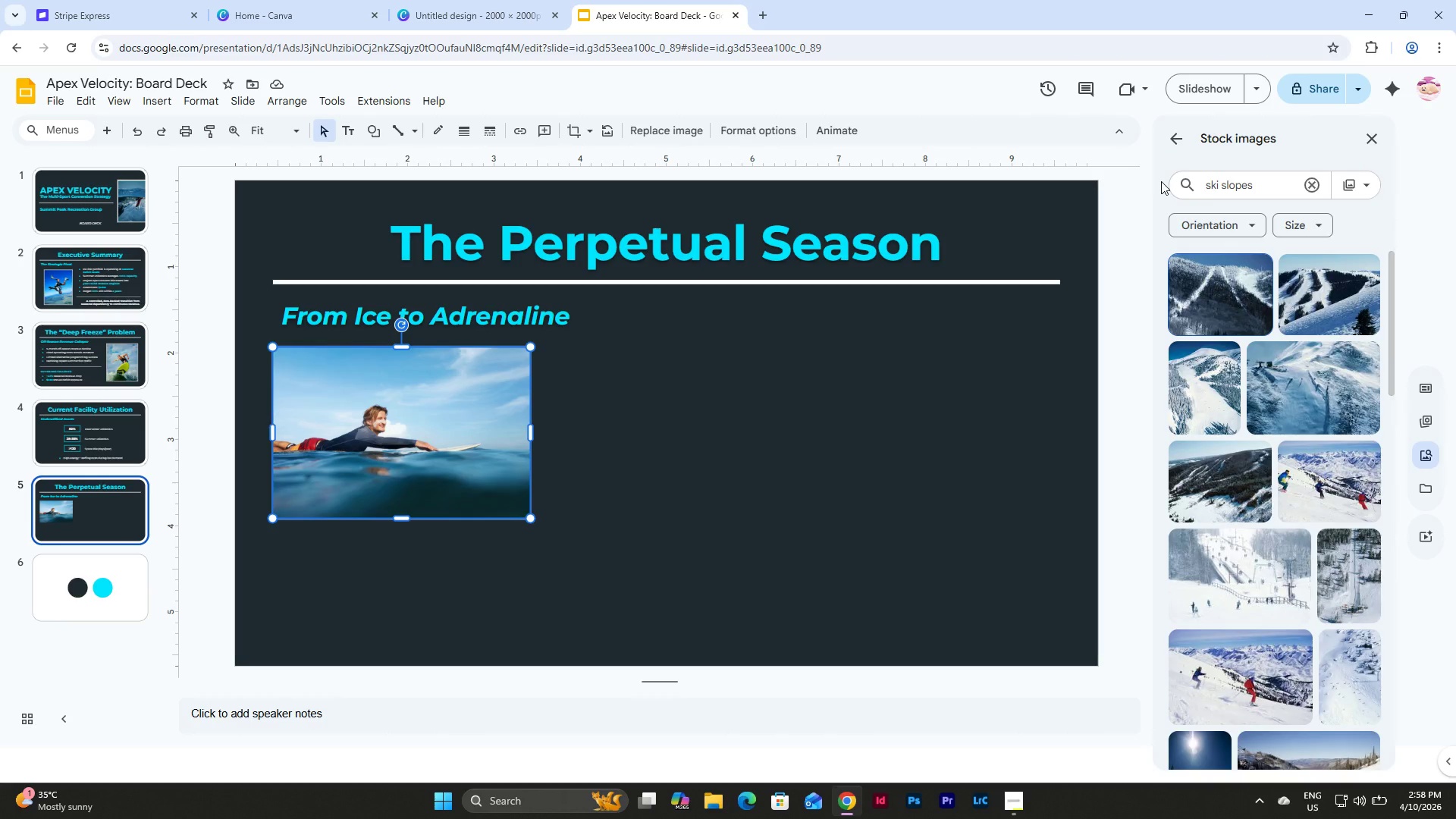 
scroll: coordinate [1329, 431], scroll_direction: down, amount: 12.0
 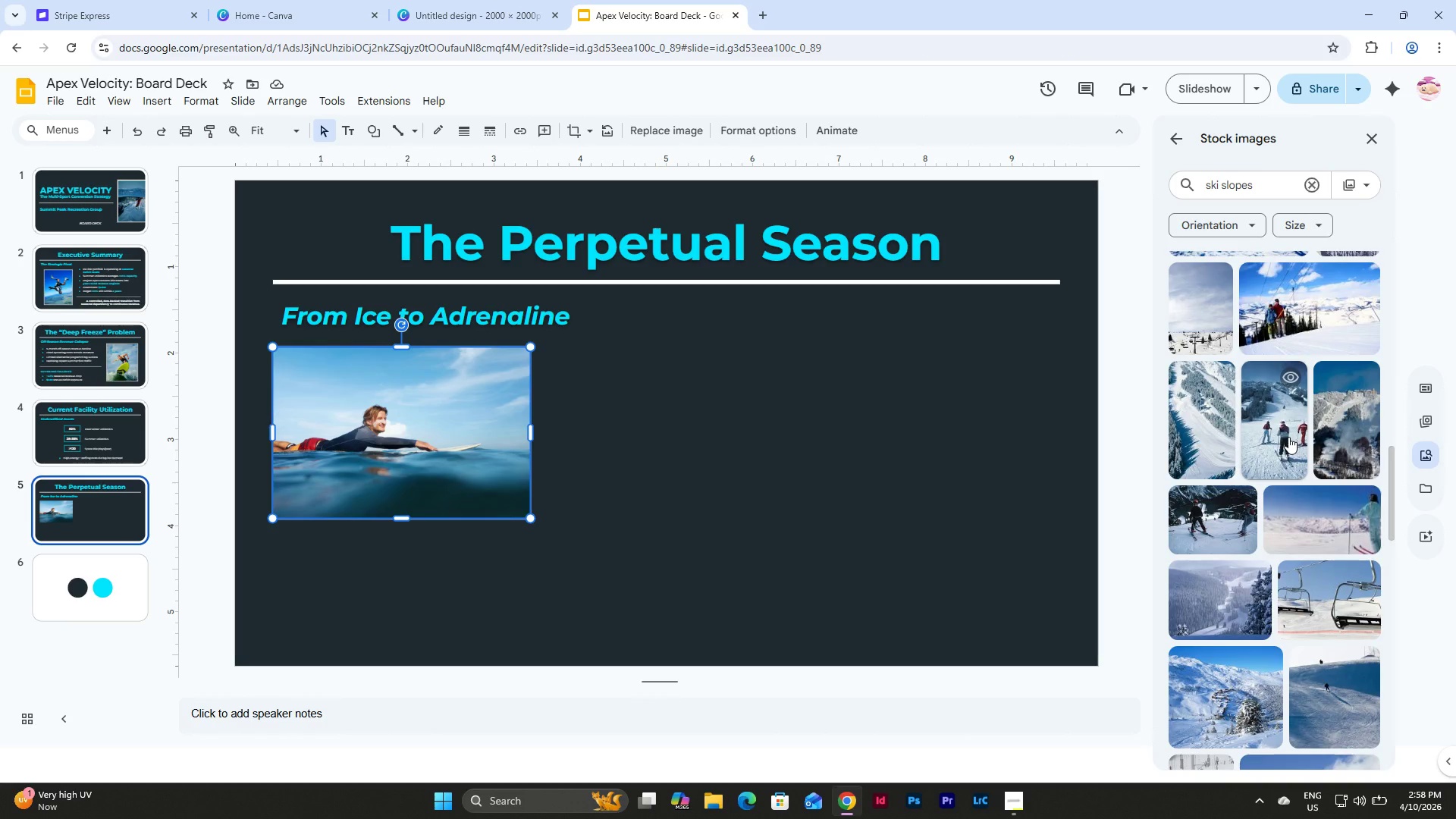 
left_click([1235, 539])
 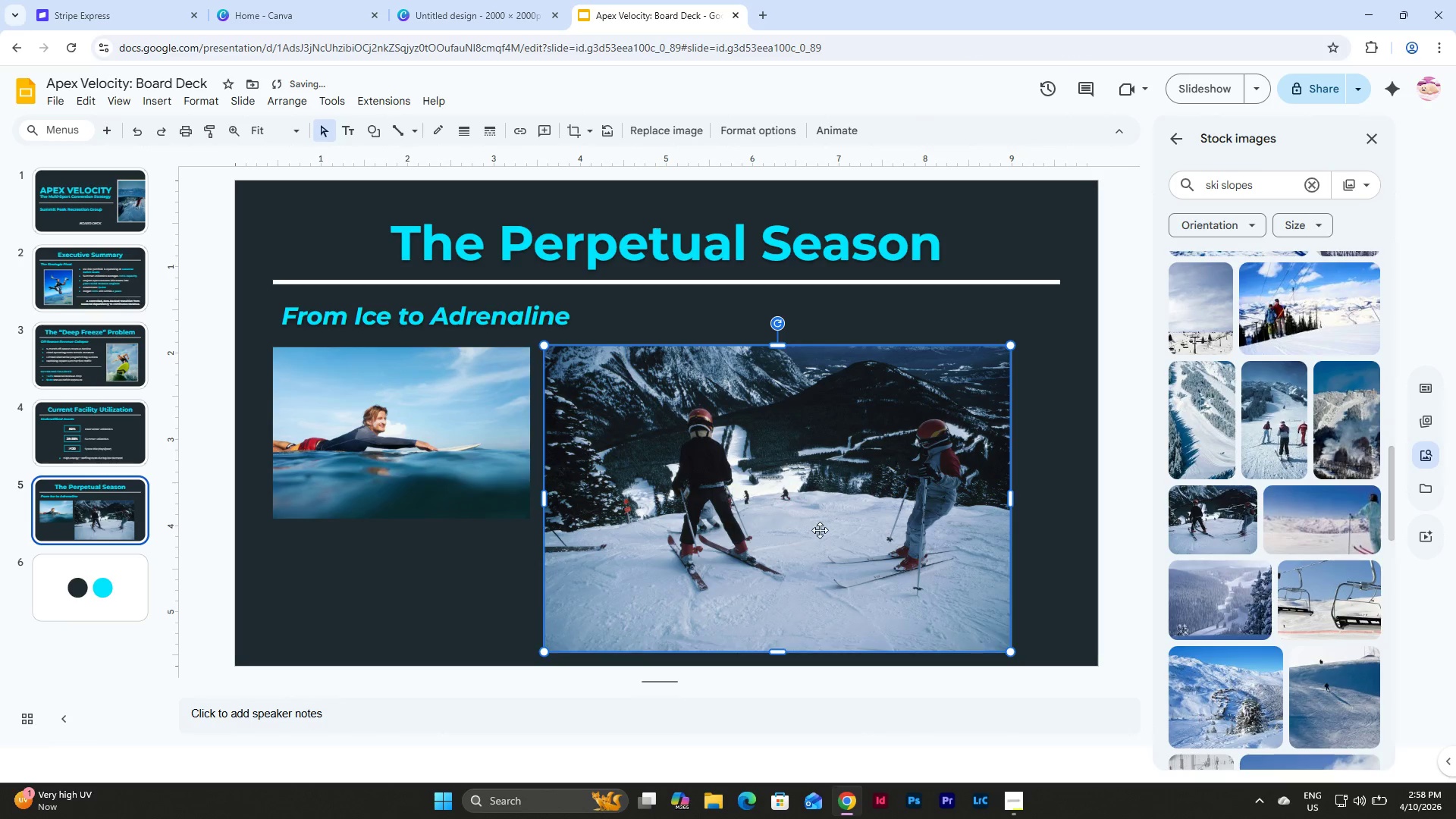 
left_click_drag(start_coordinate=[736, 509], to_coordinate=[738, 513])
 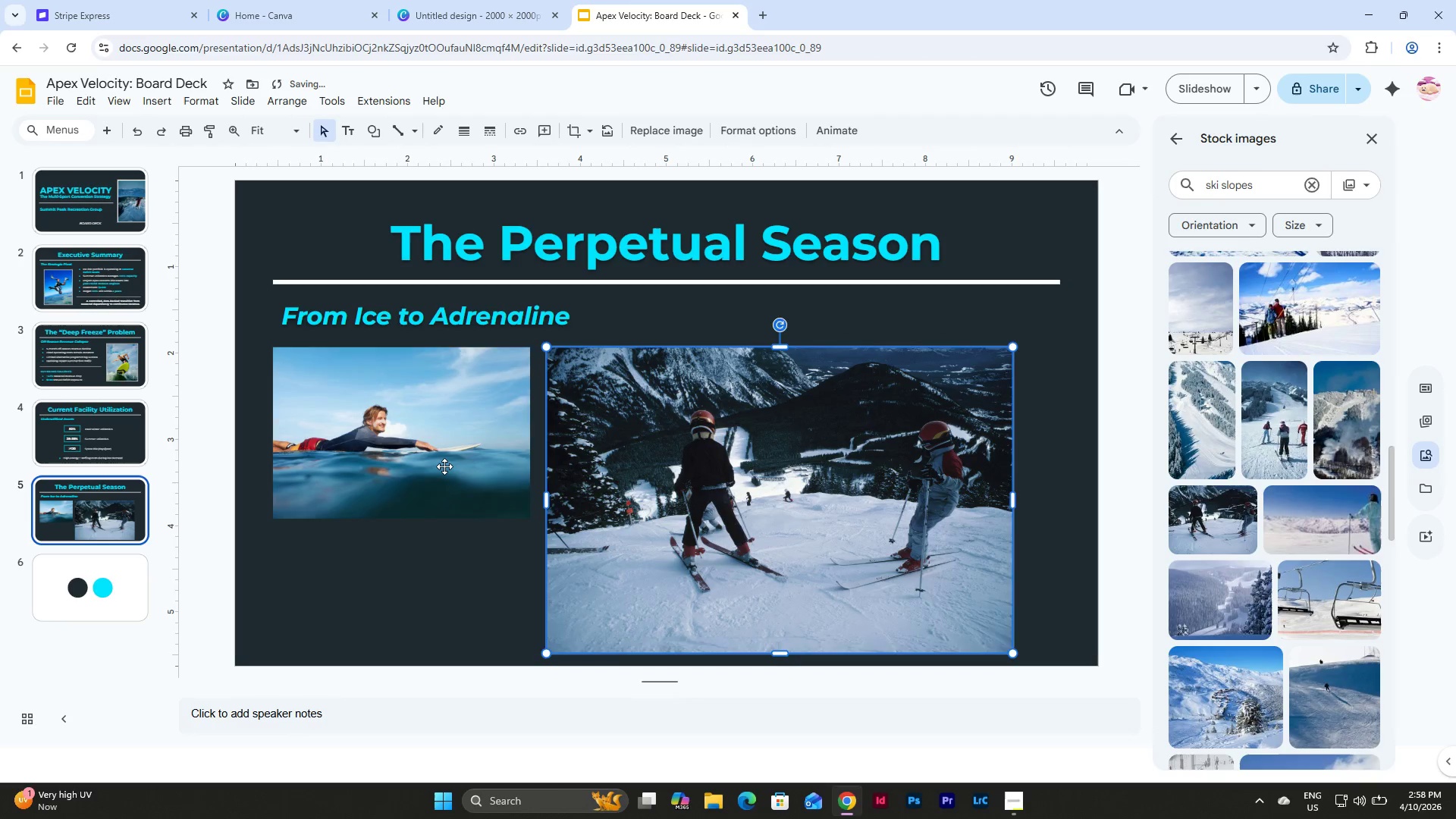 
left_click([444, 466])
 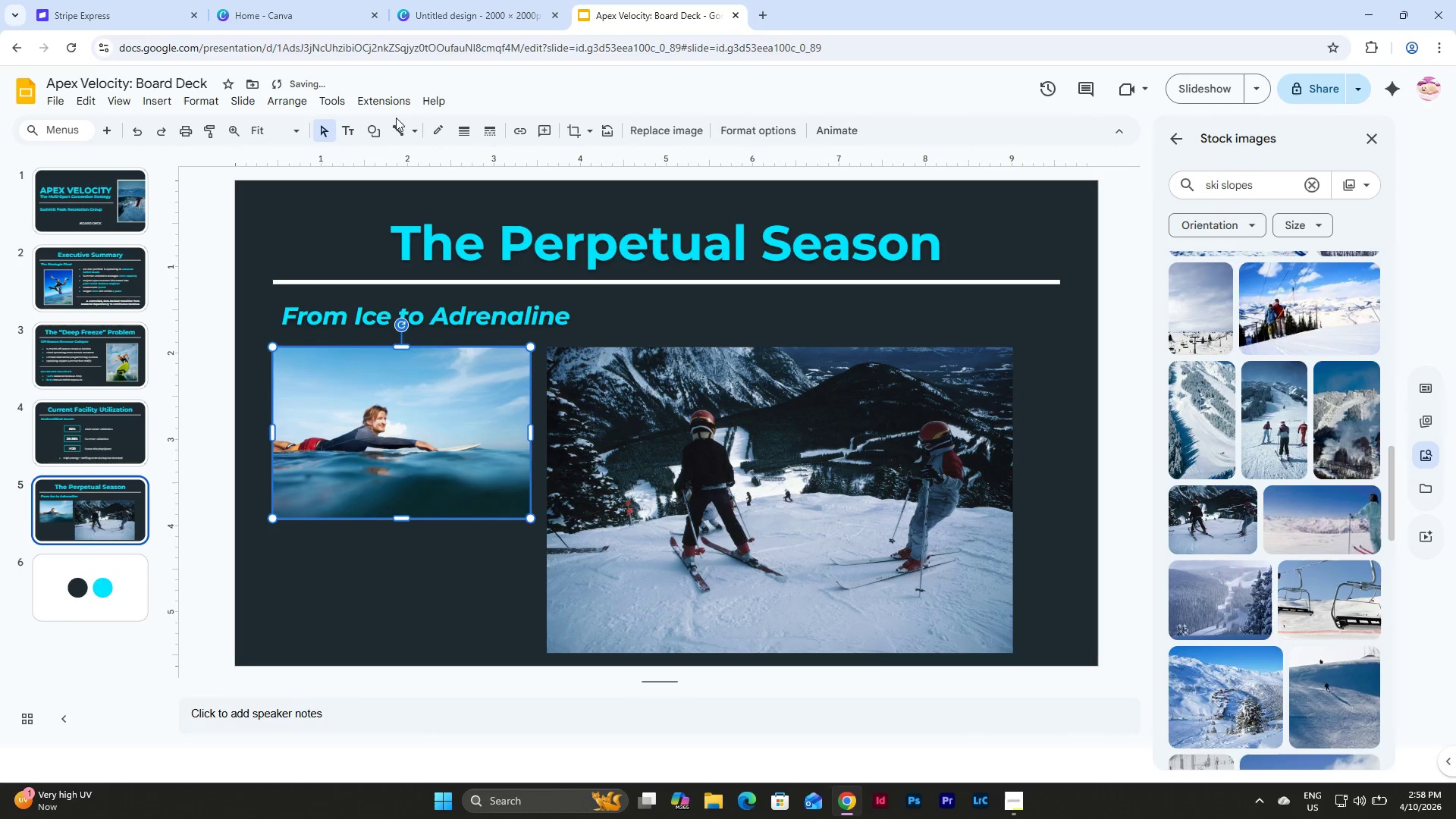 
left_click([464, 129])
 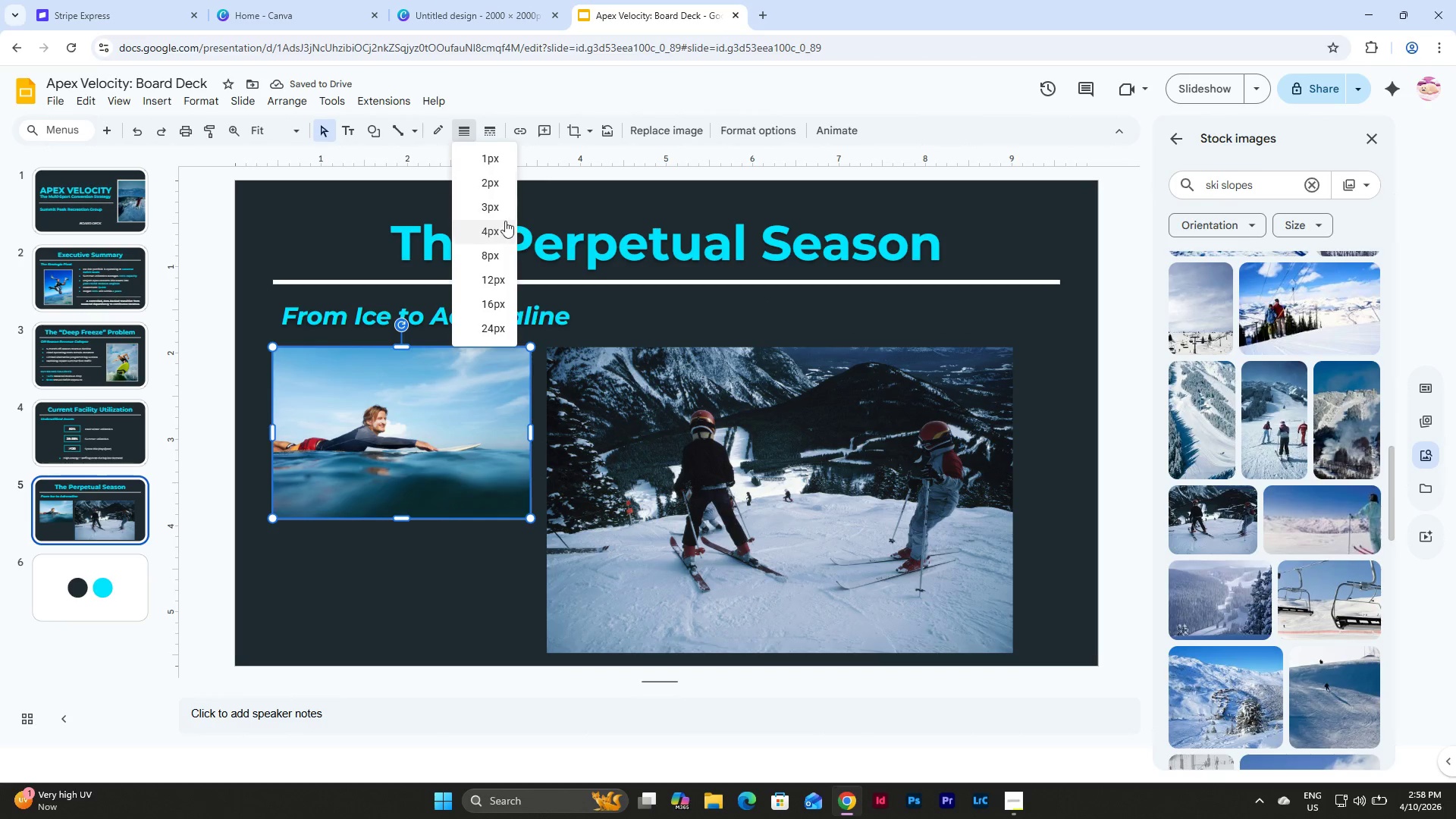 
left_click([505, 234])
 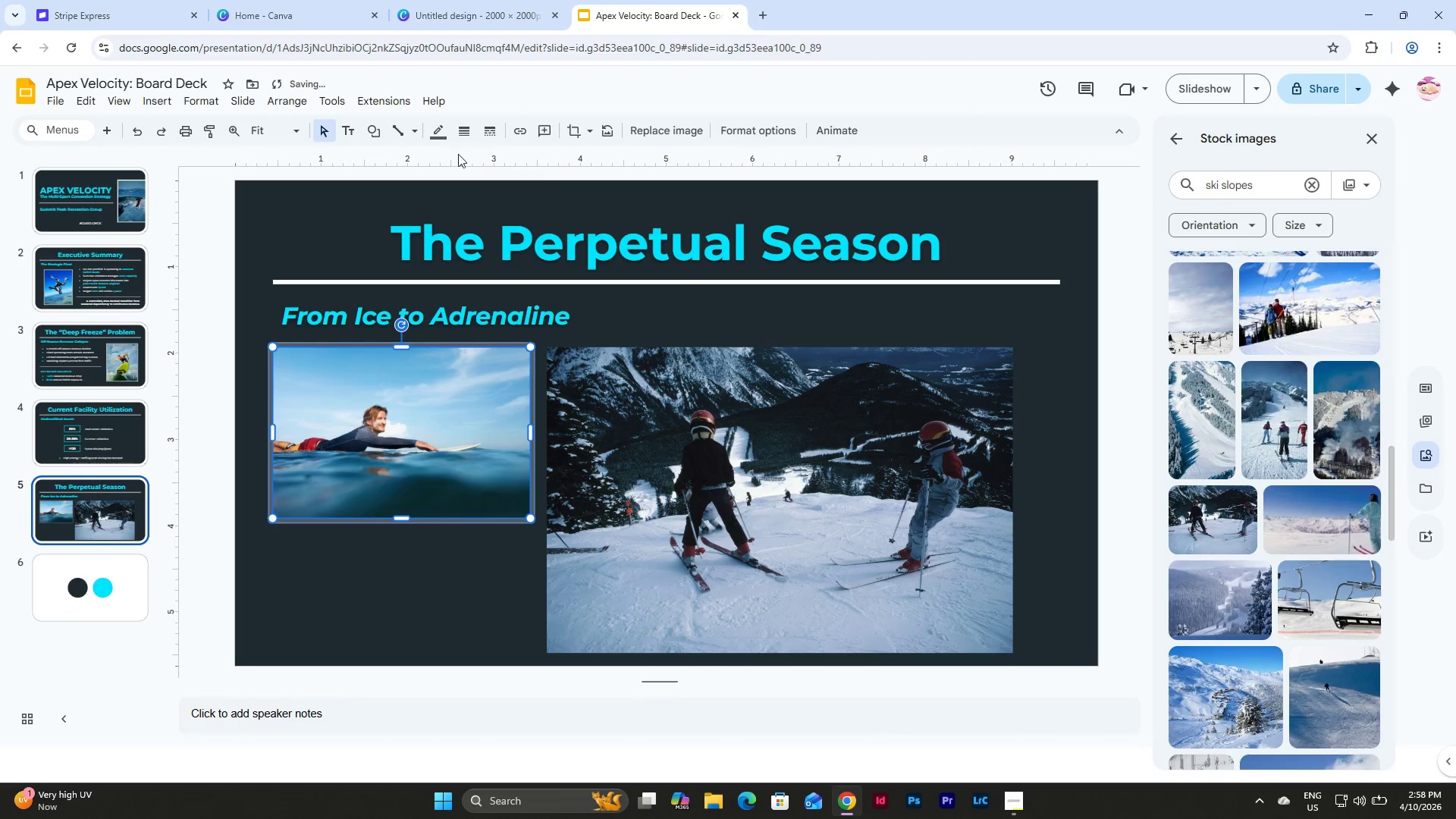 
left_click([435, 127])
 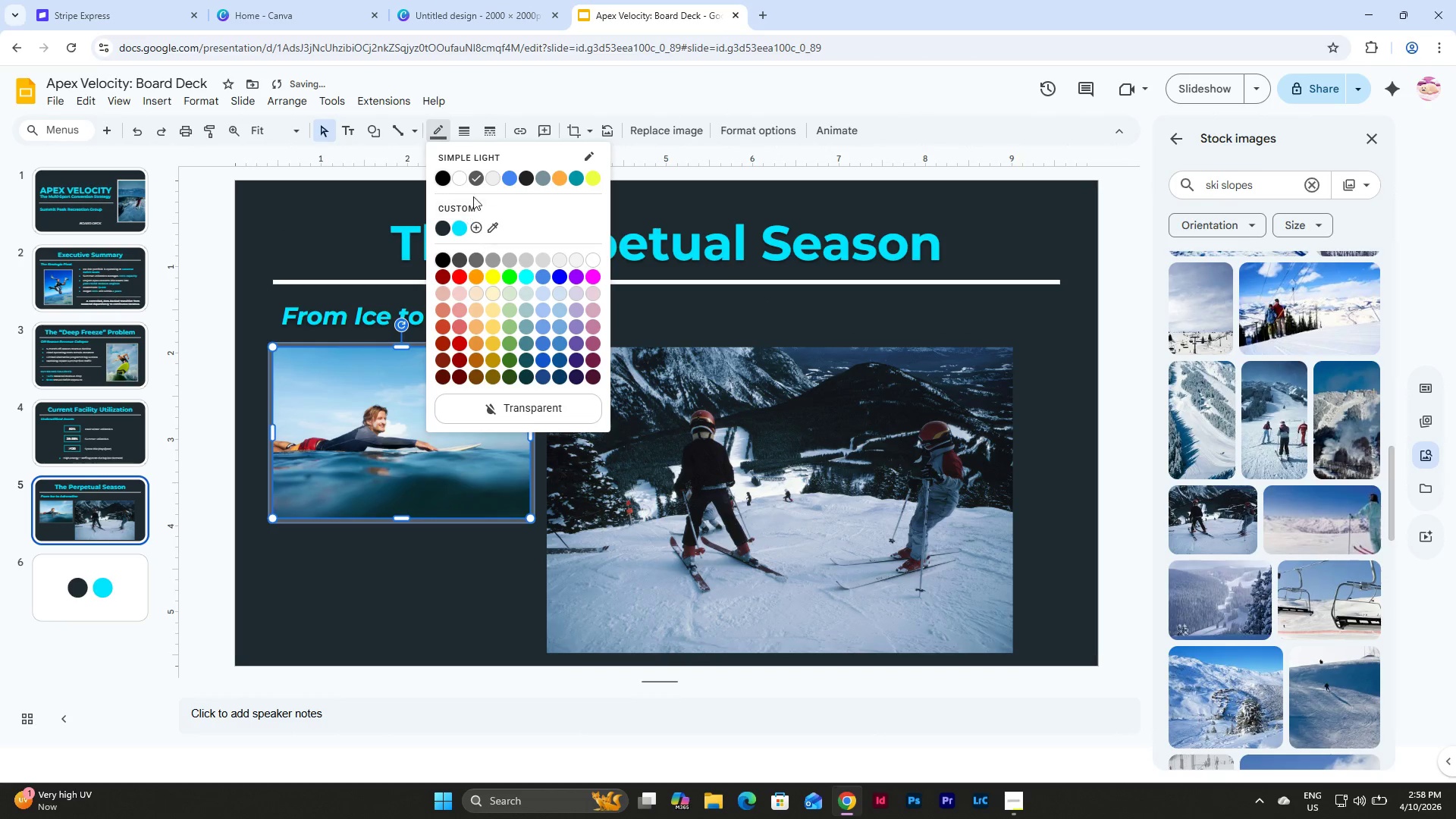 
left_click([460, 176])
 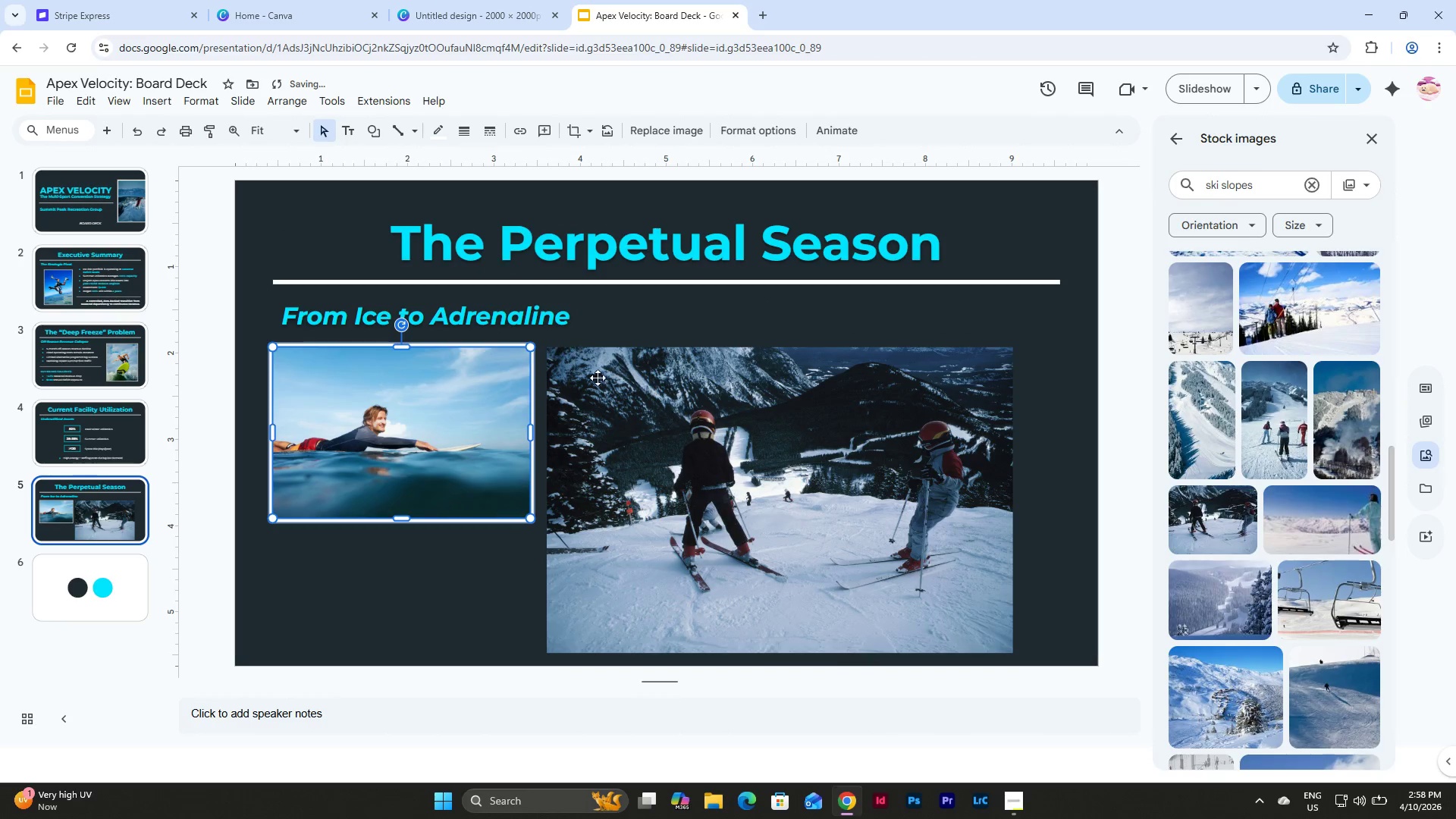 
left_click([629, 413])
 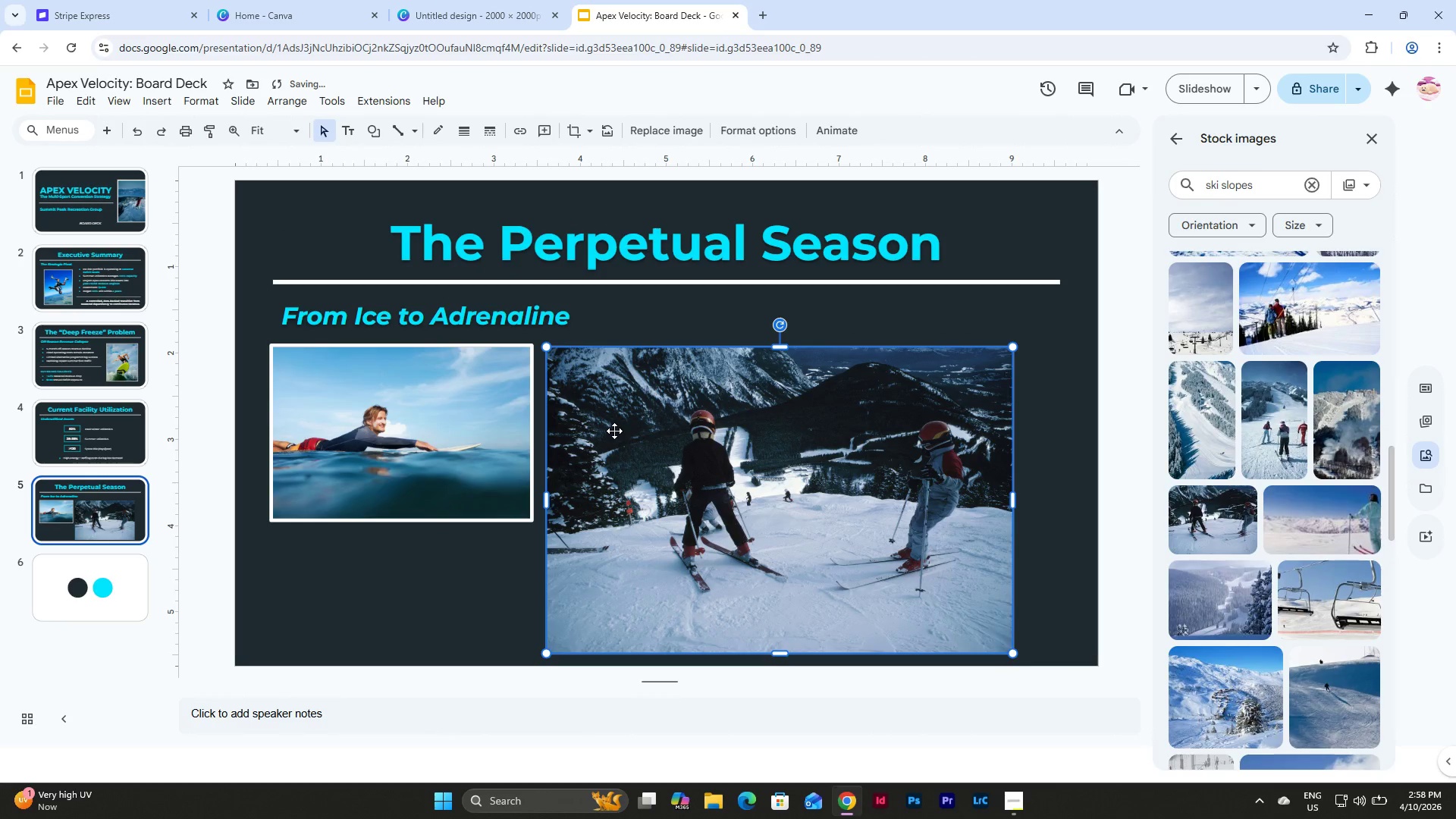 
left_click_drag(start_coordinate=[614, 431], to_coordinate=[343, 432])
 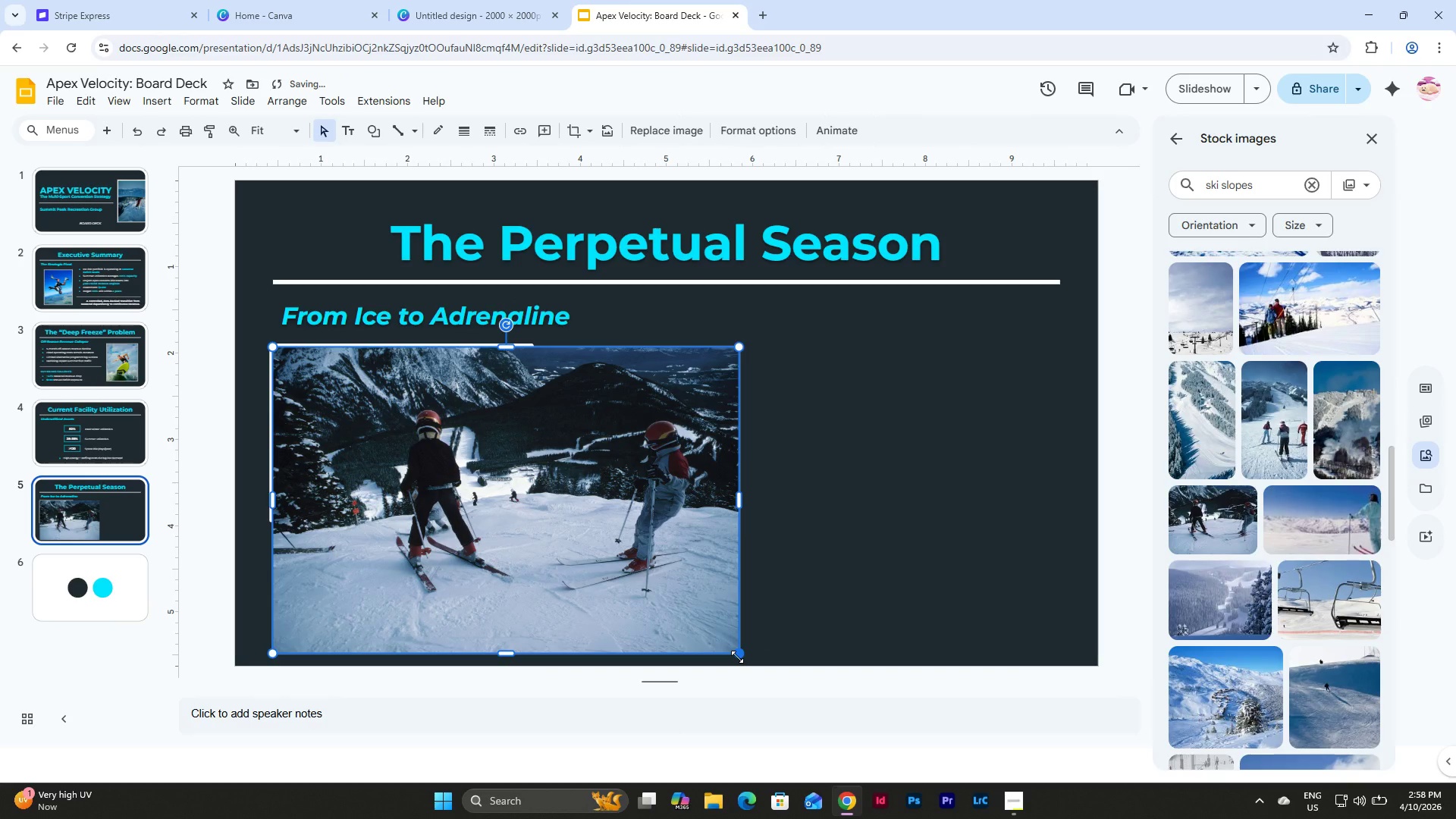 
left_click_drag(start_coordinate=[737, 657], to_coordinate=[516, 444])
 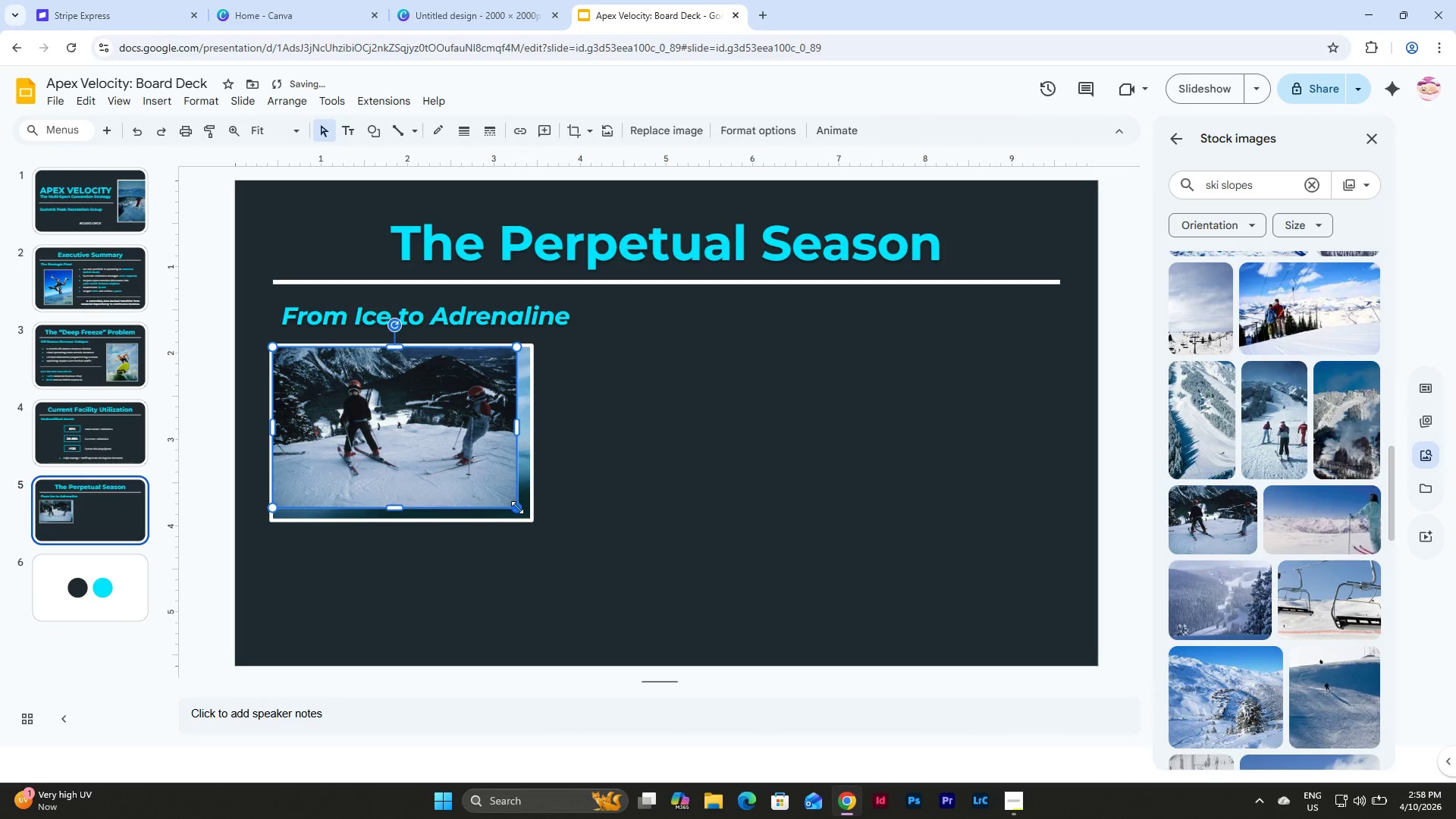 
left_click_drag(start_coordinate=[517, 508], to_coordinate=[527, 512])
 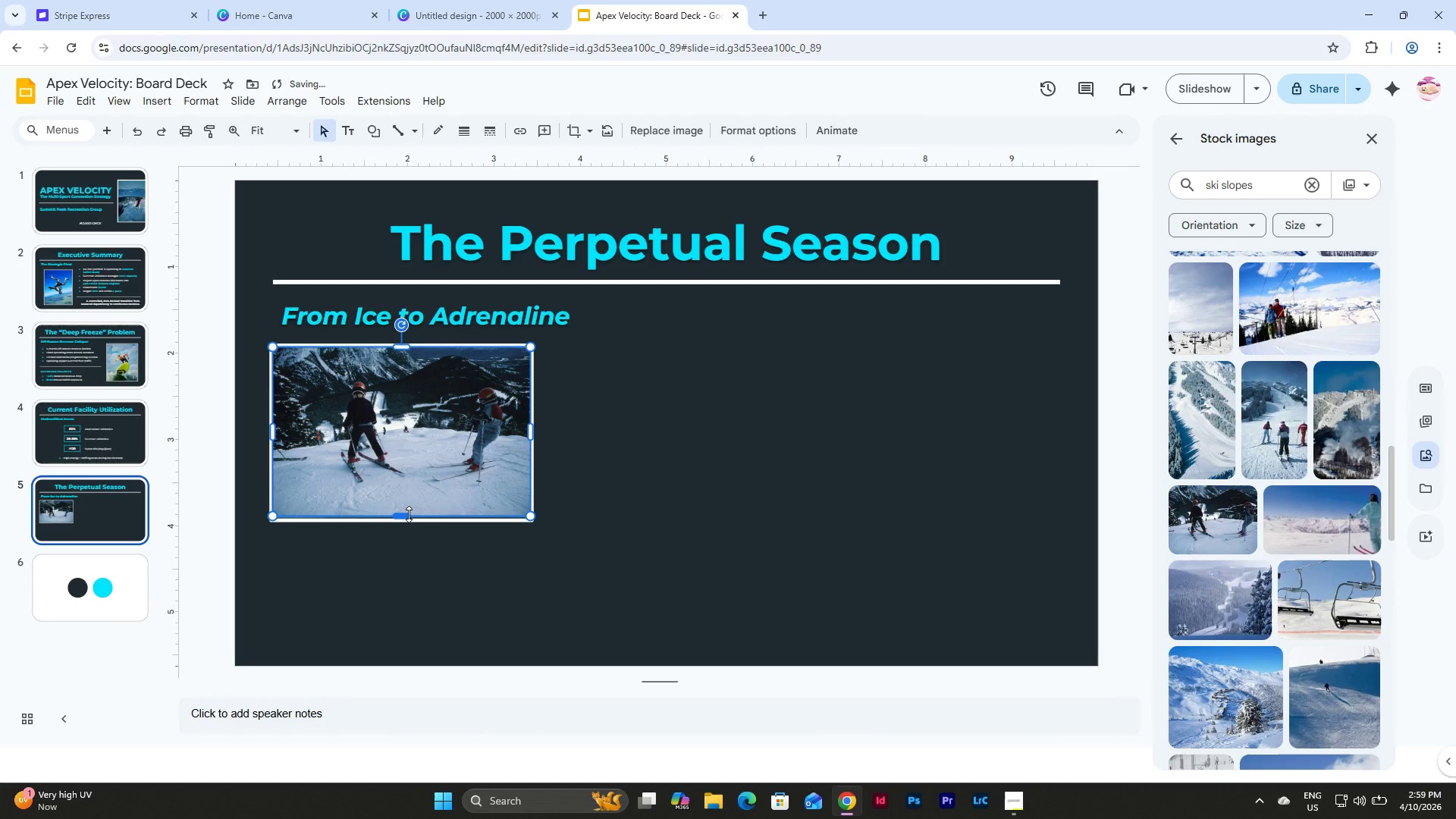 
left_click_drag(start_coordinate=[409, 514], to_coordinate=[411, 519])
 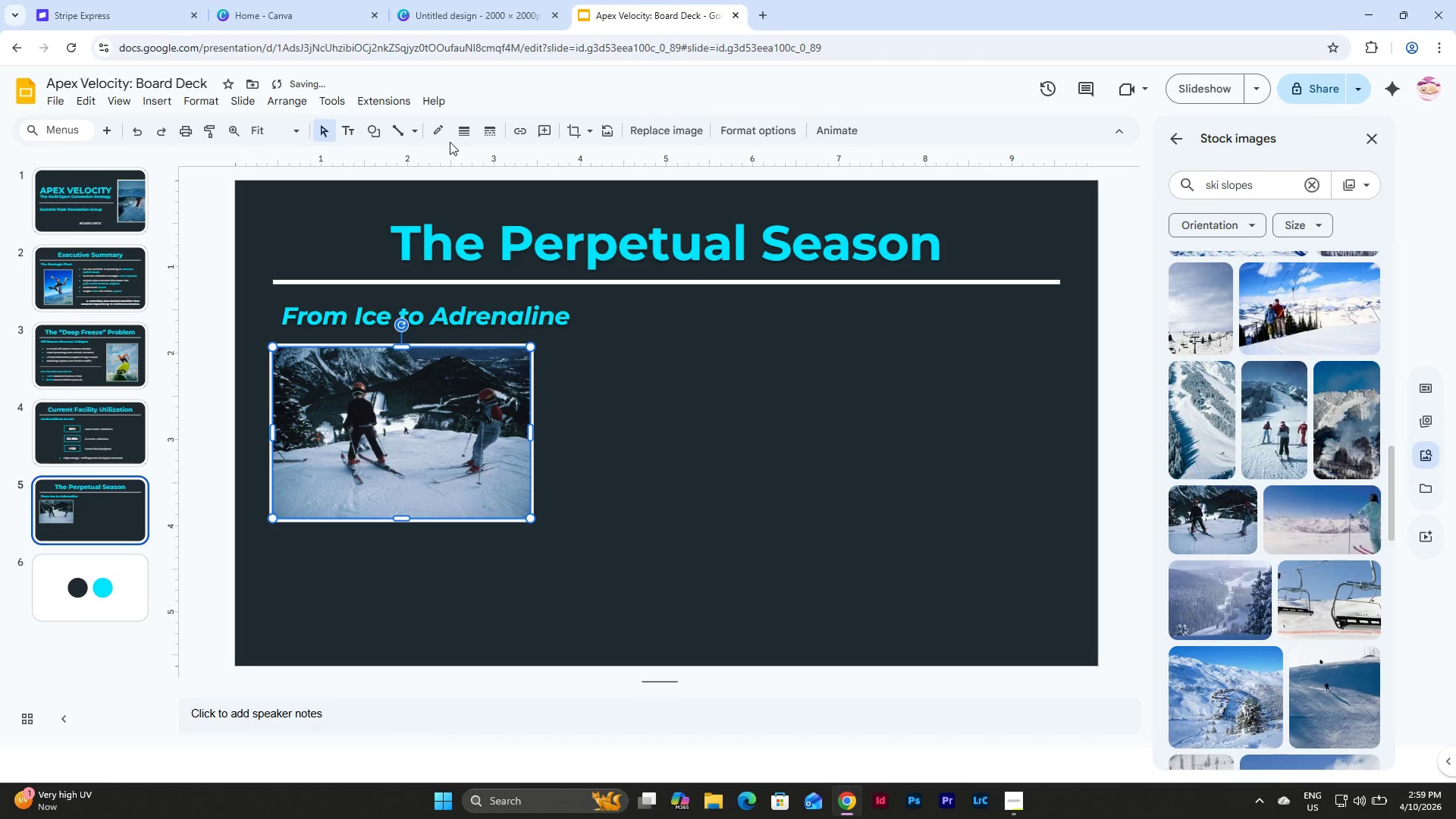 
left_click([456, 137])
 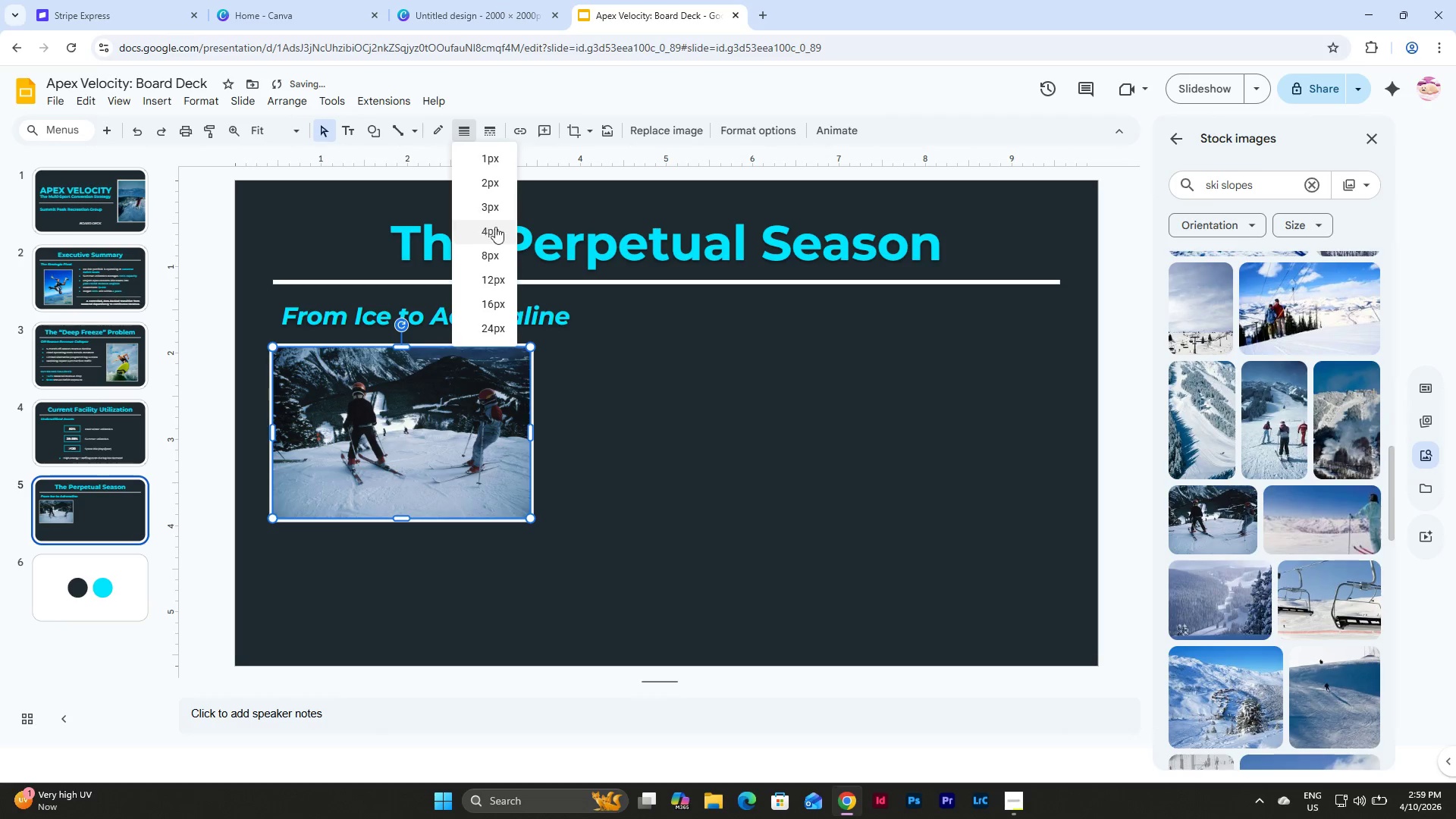 
left_click([496, 233])
 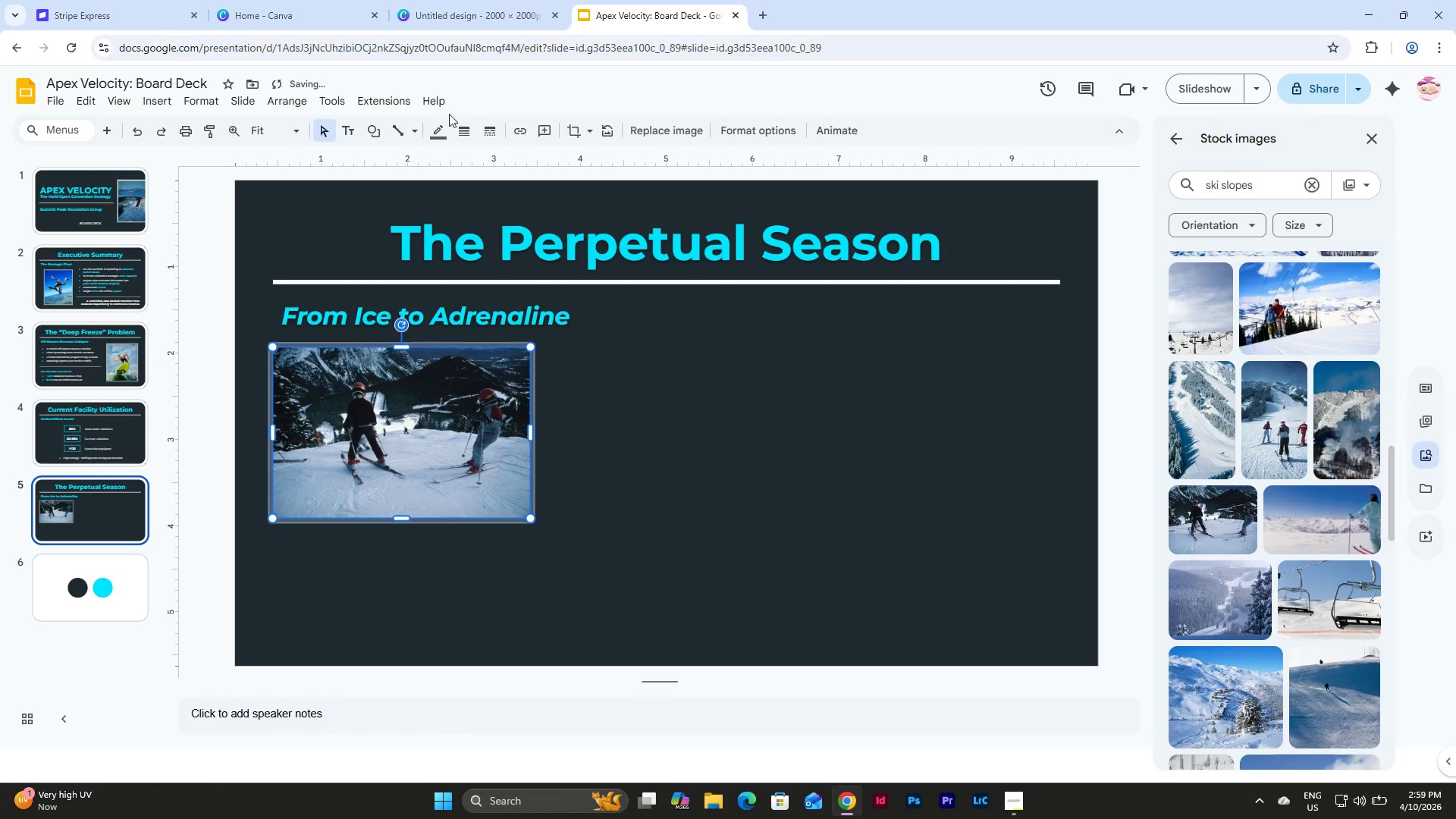 
left_click([434, 127])
 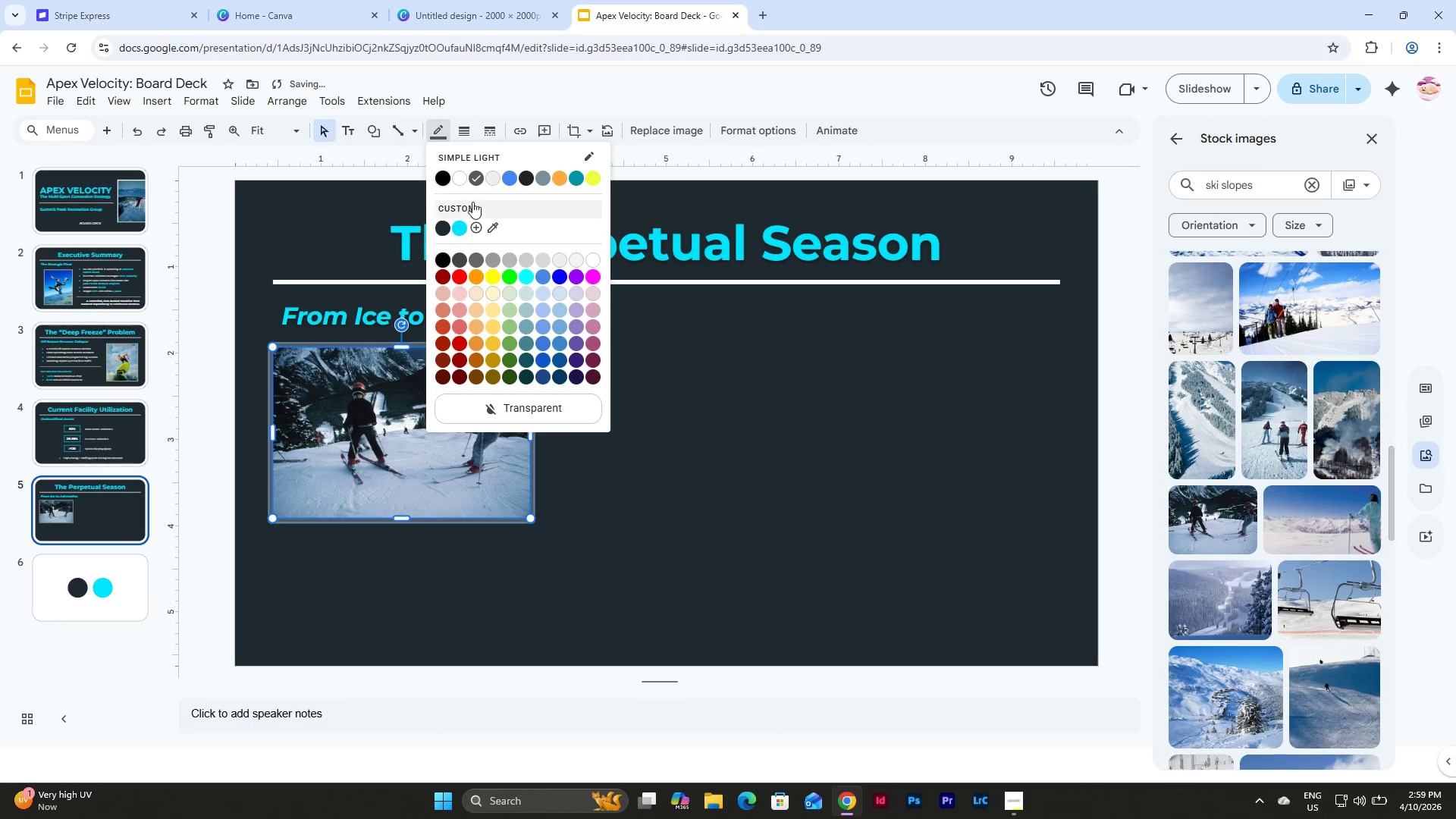 
left_click([460, 180])
 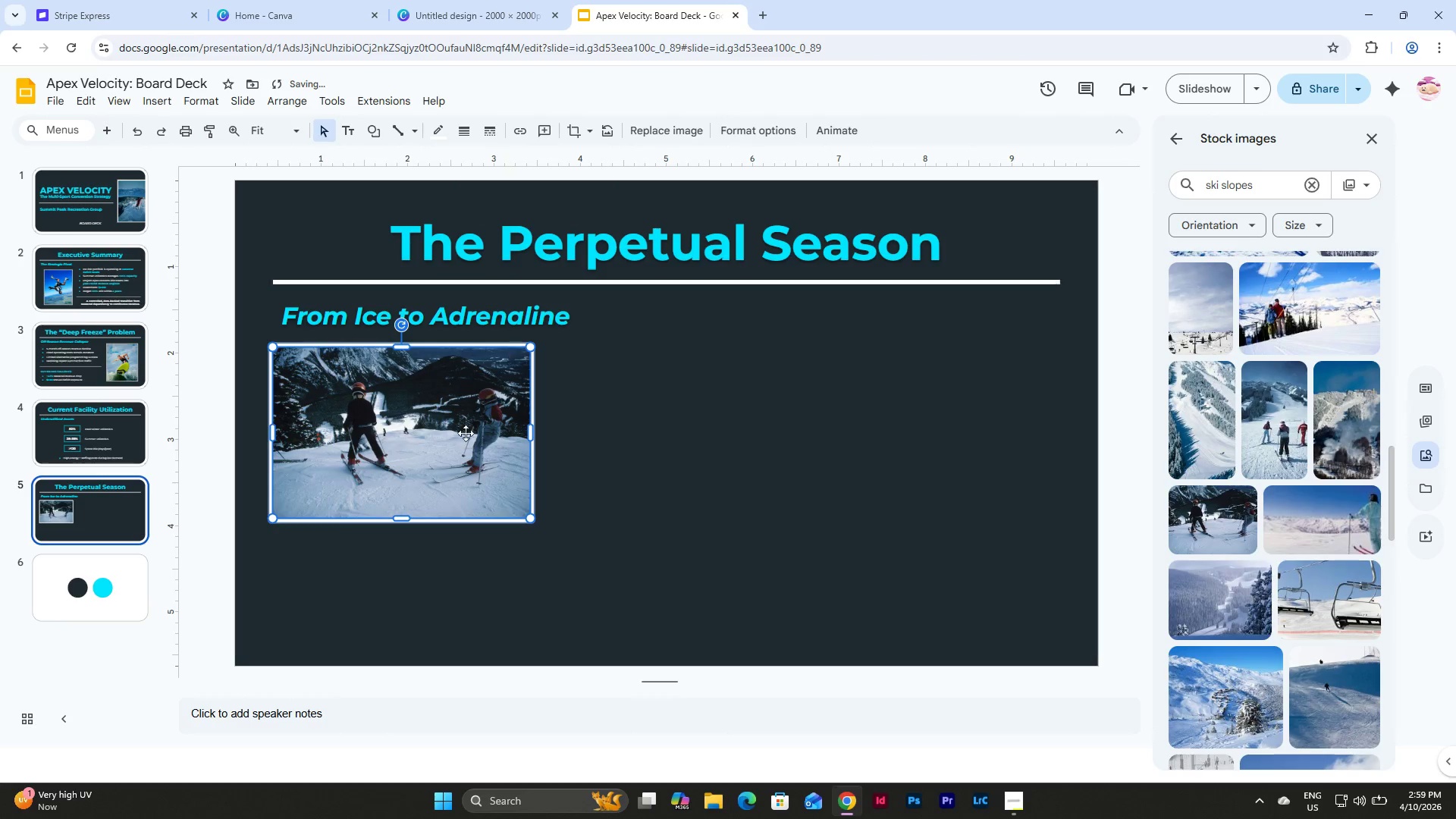 
left_click_drag(start_coordinate=[453, 432], to_coordinate=[794, 426])
 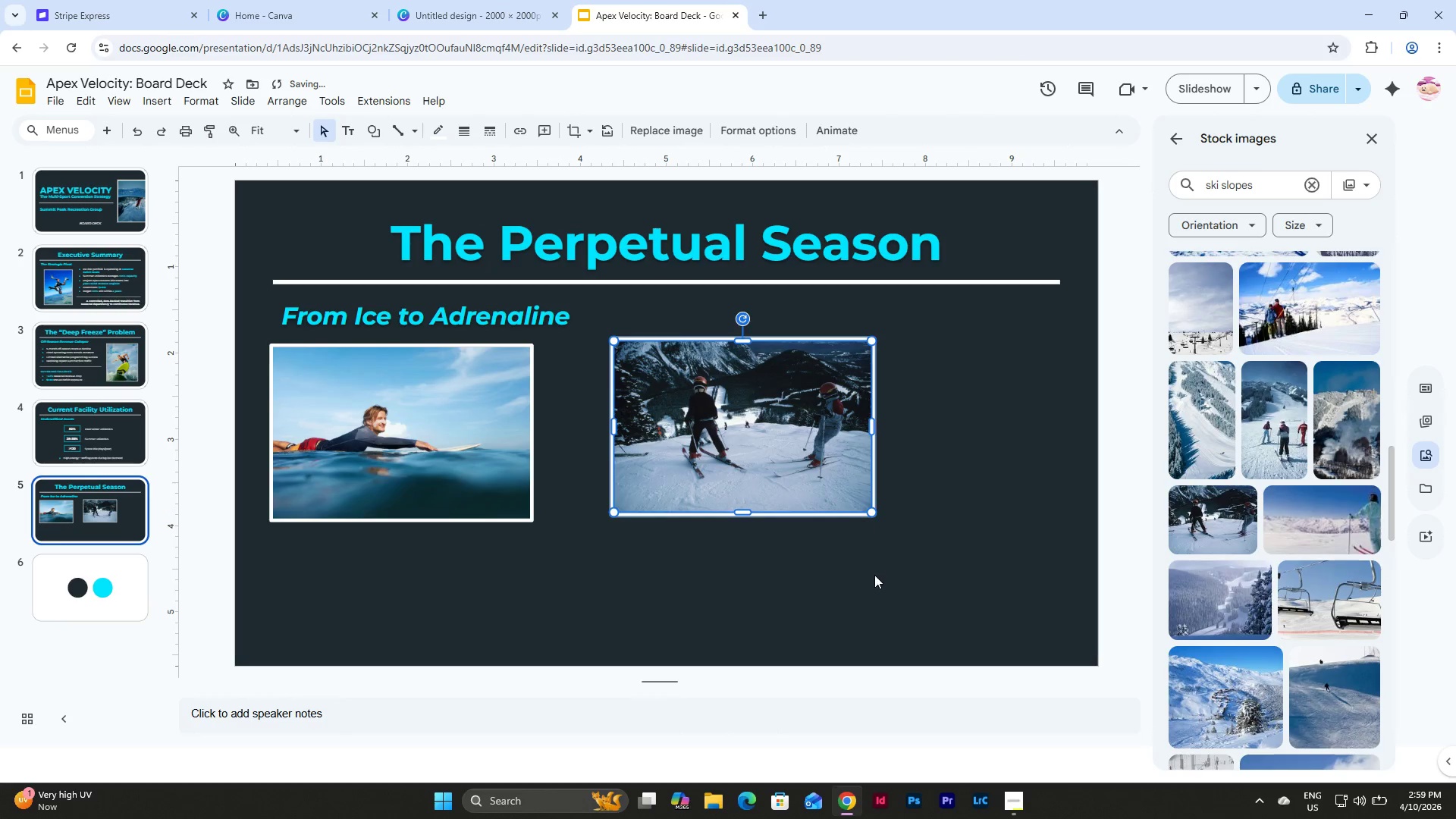 
left_click([874, 575])
 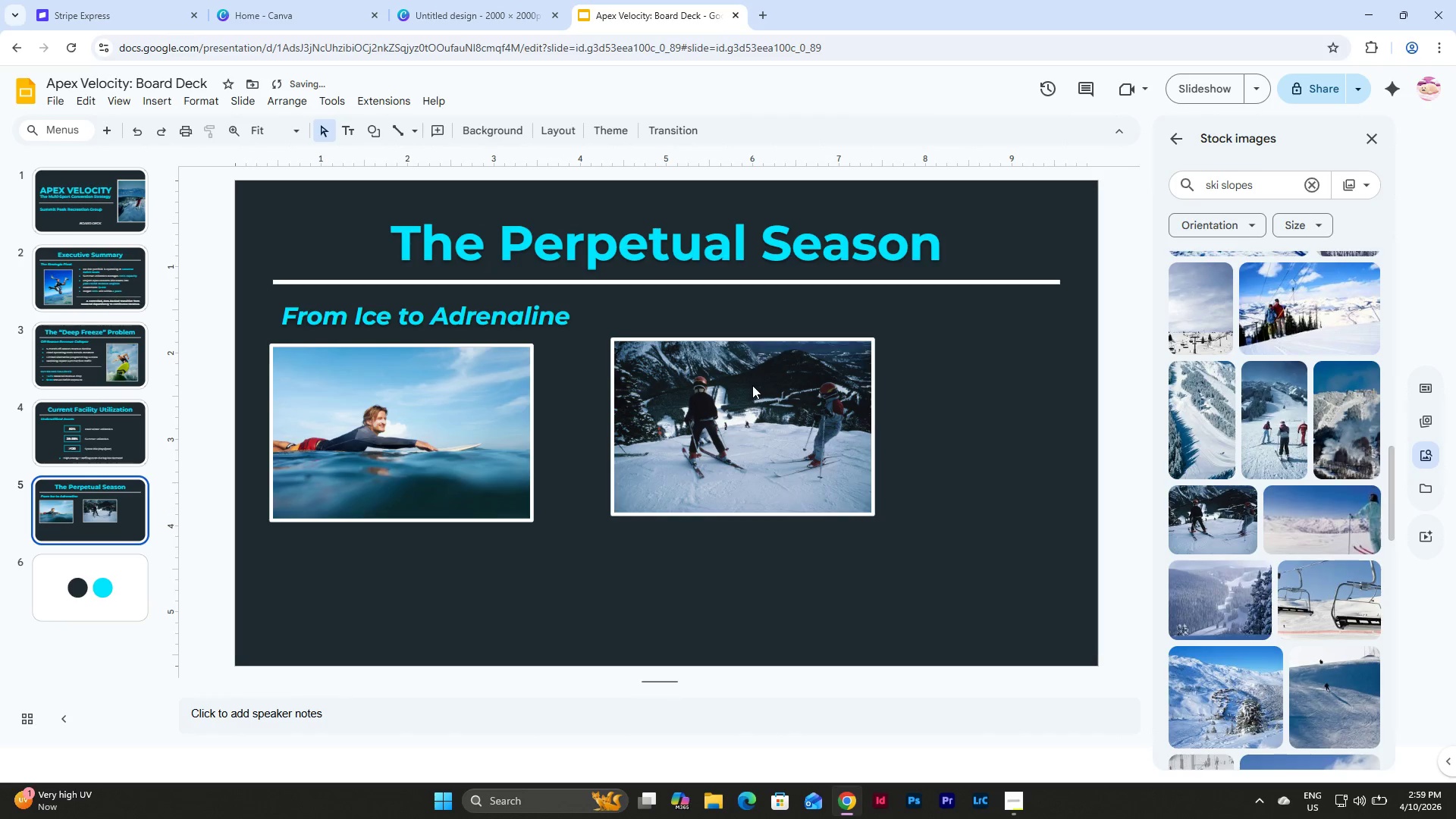 
left_click_drag(start_coordinate=[752, 385], to_coordinate=[752, 392])
 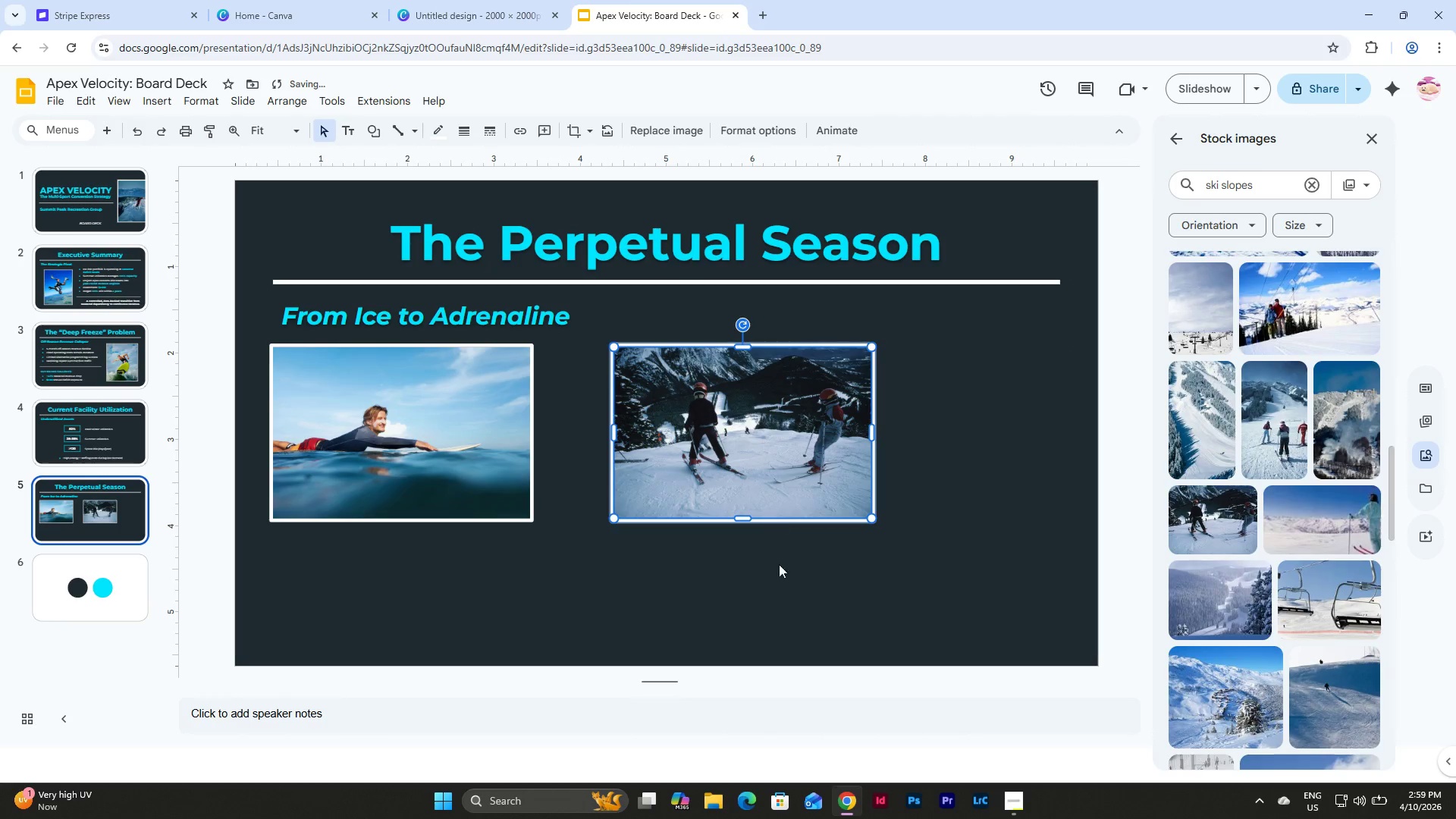 
left_click_drag(start_coordinate=[779, 565], to_coordinate=[779, 570])
 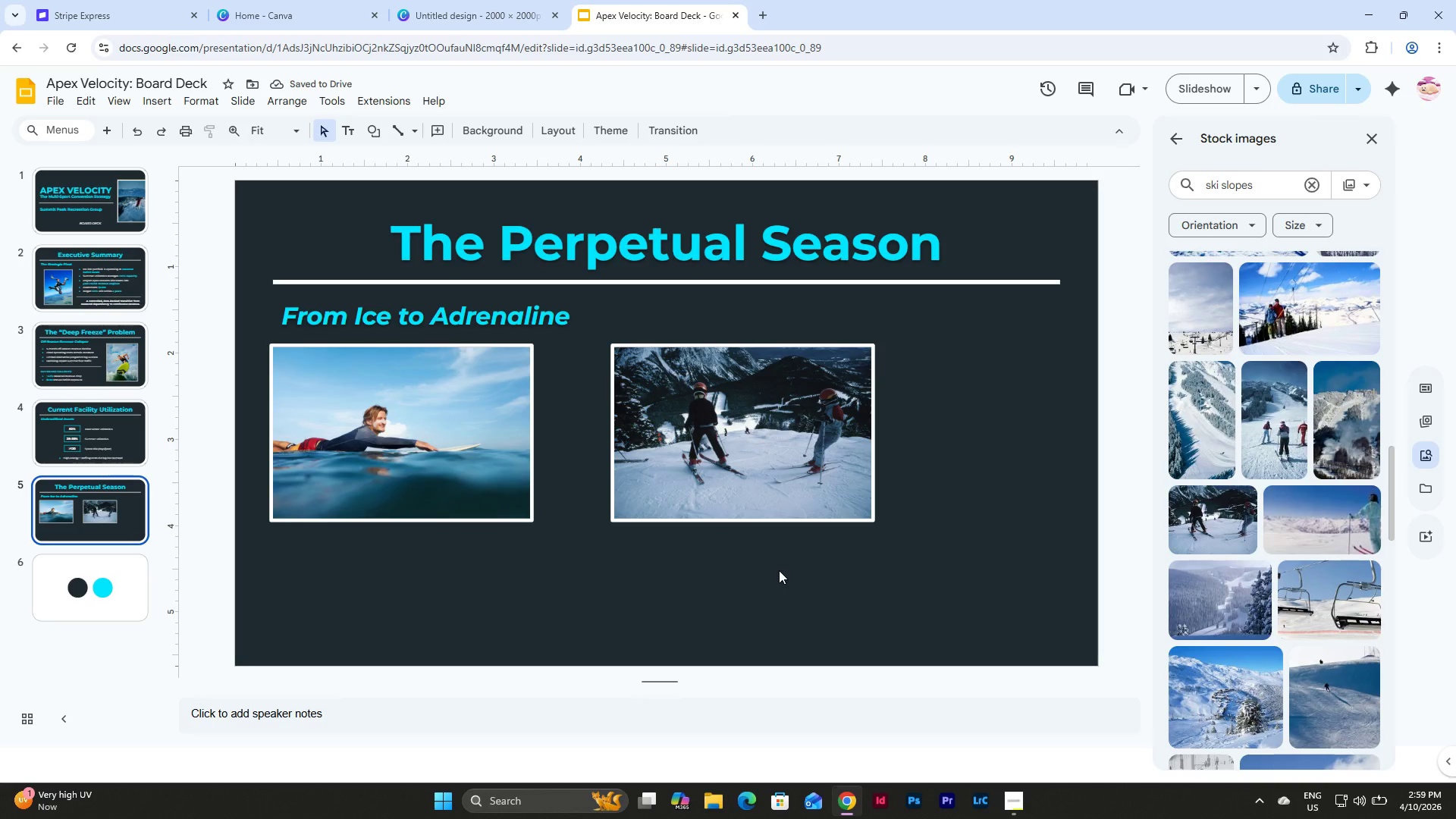 
left_click([466, 455])
 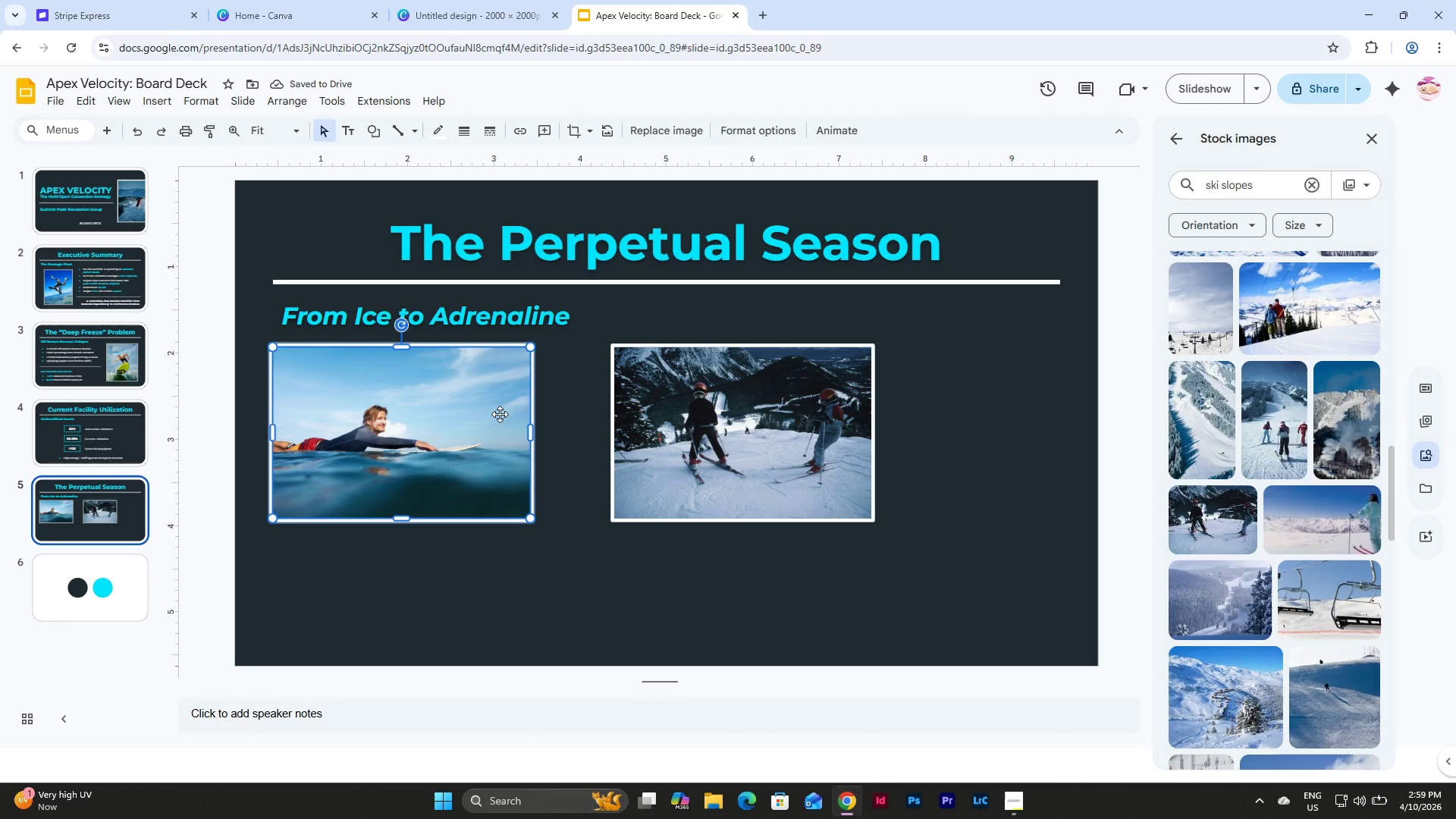 
left_click([672, 592])
 